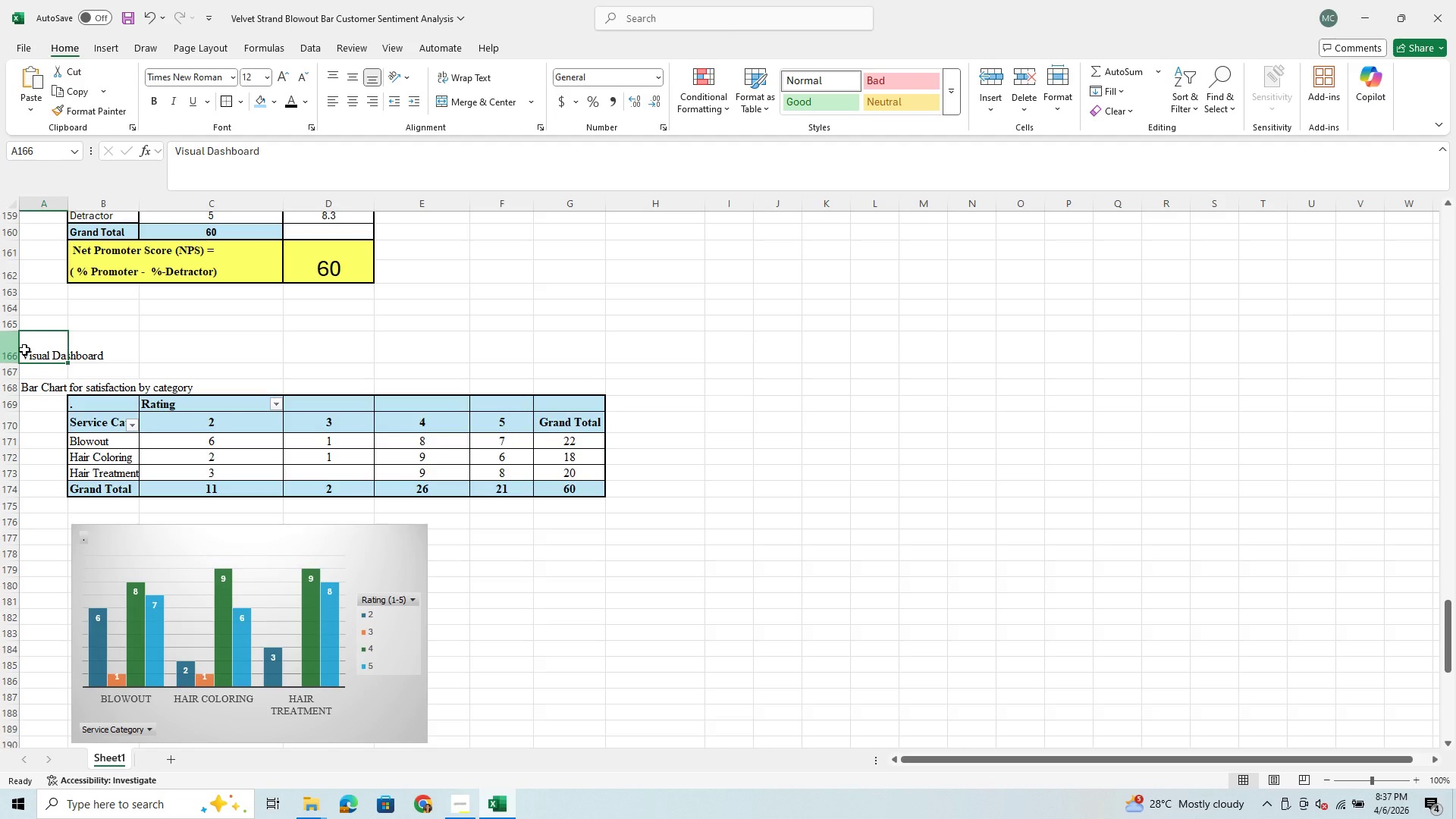 
left_click([40, 350])
 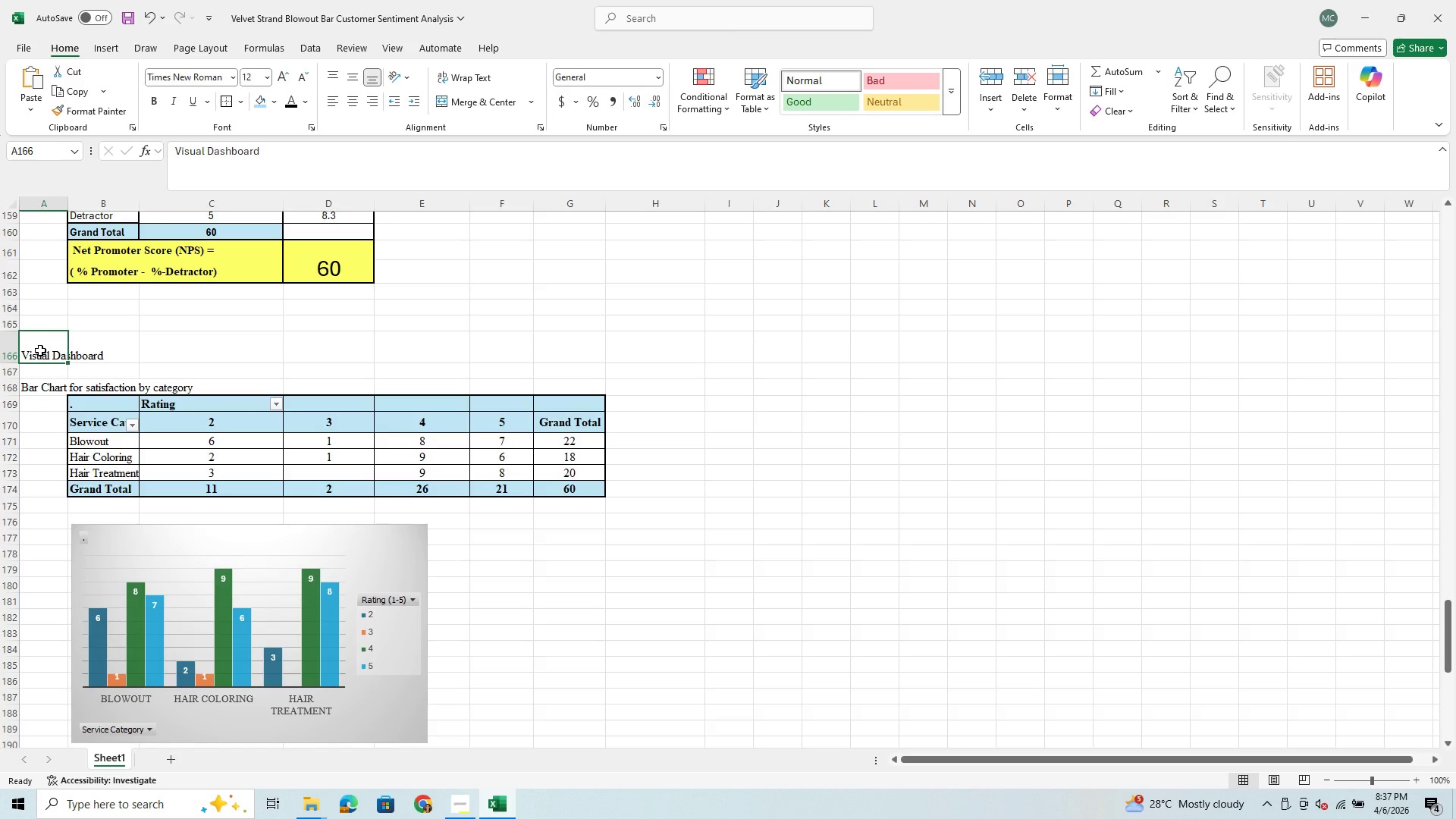 
left_click_drag(start_coordinate=[40, 350], to_coordinate=[425, 350])
 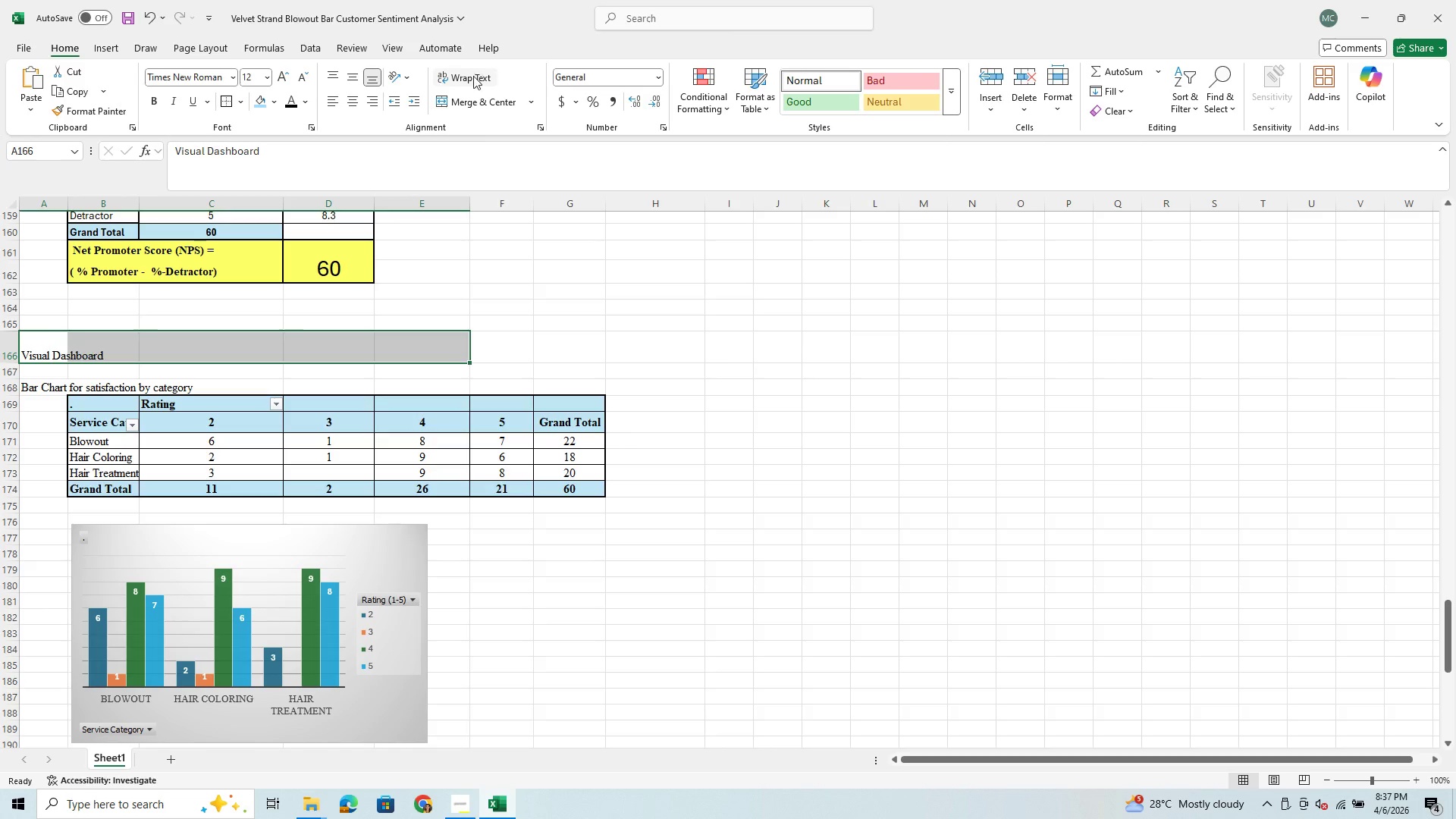 
left_click([472, 103])
 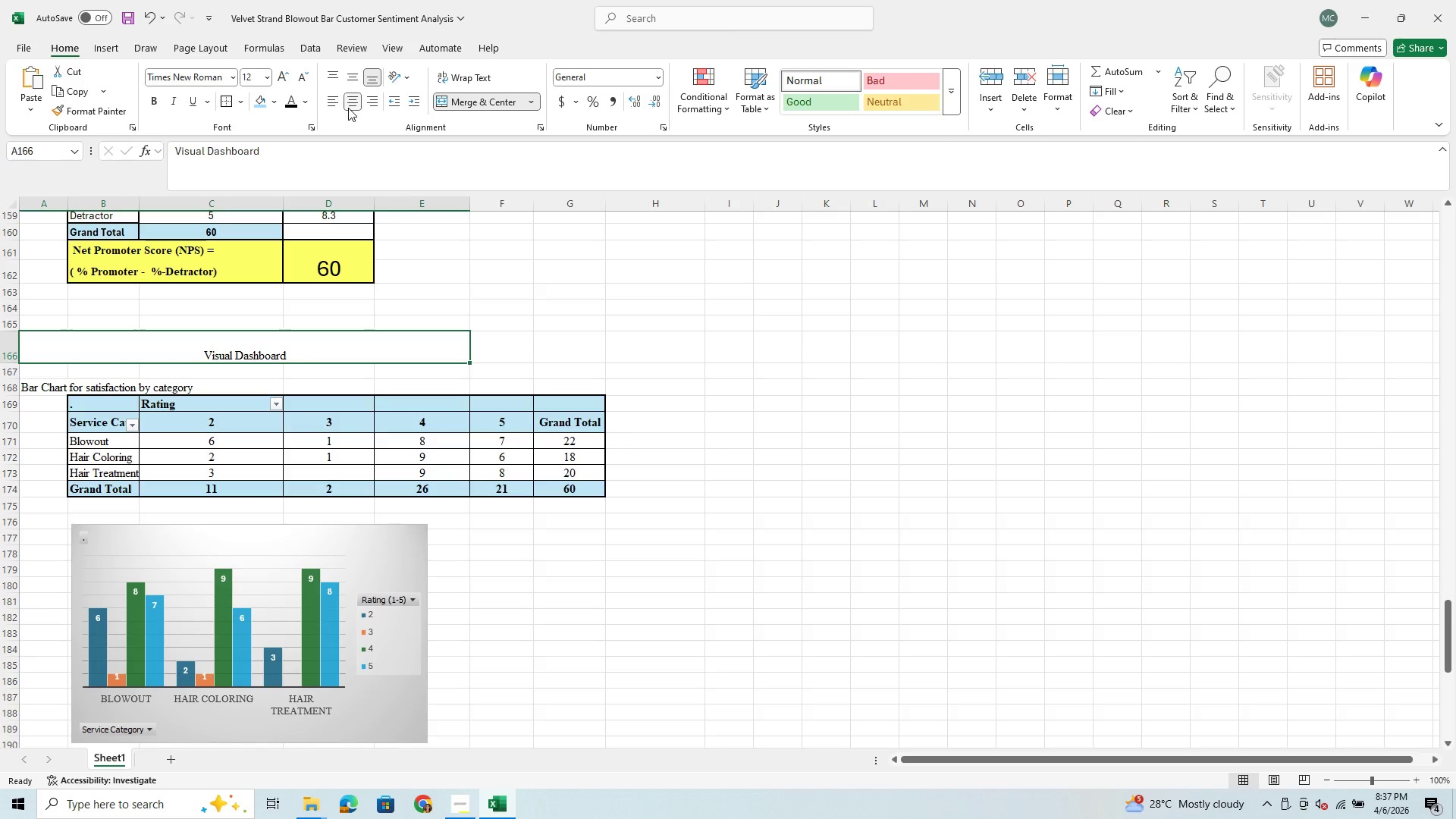 
left_click([334, 102])
 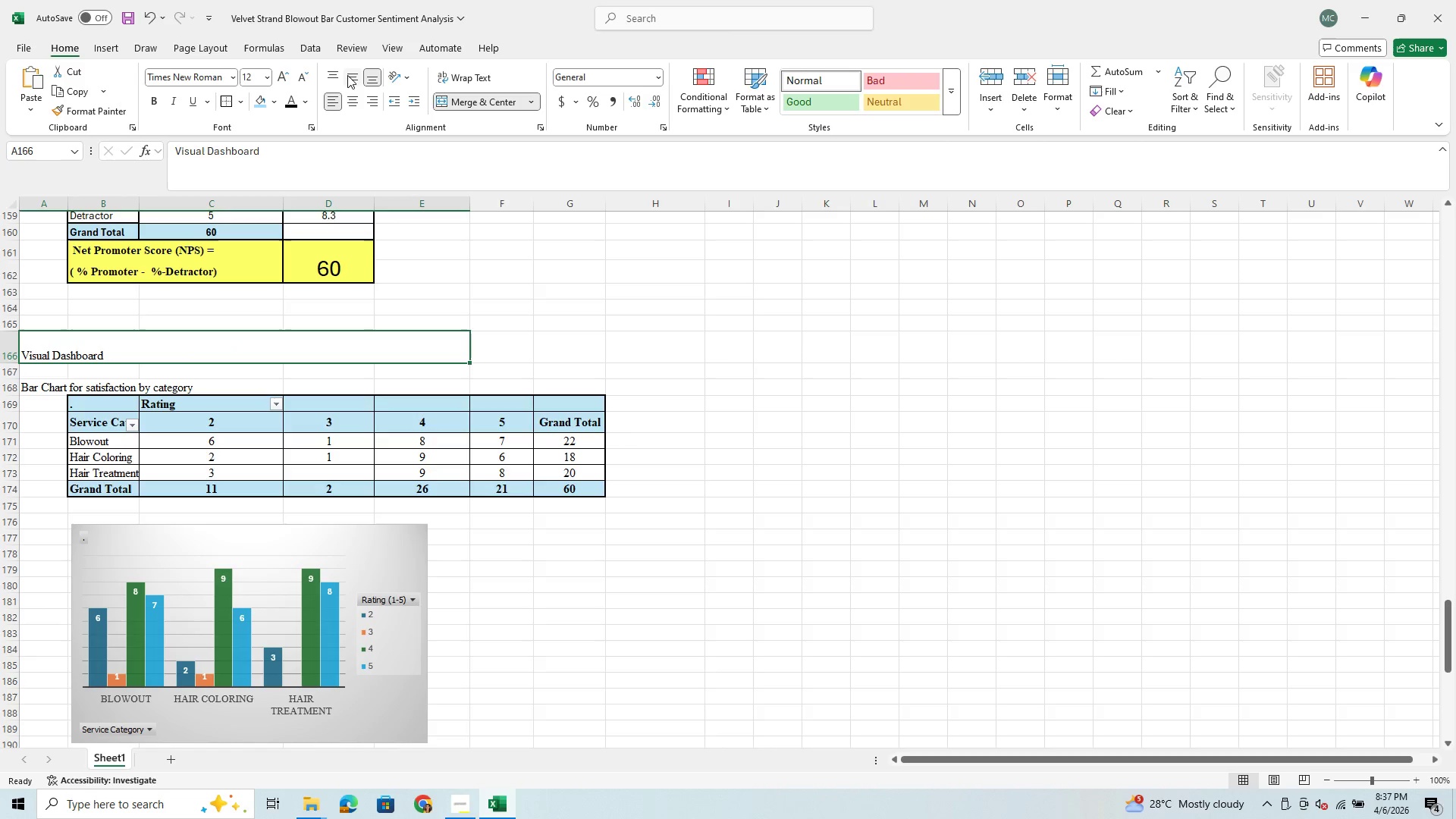 
left_click([350, 75])
 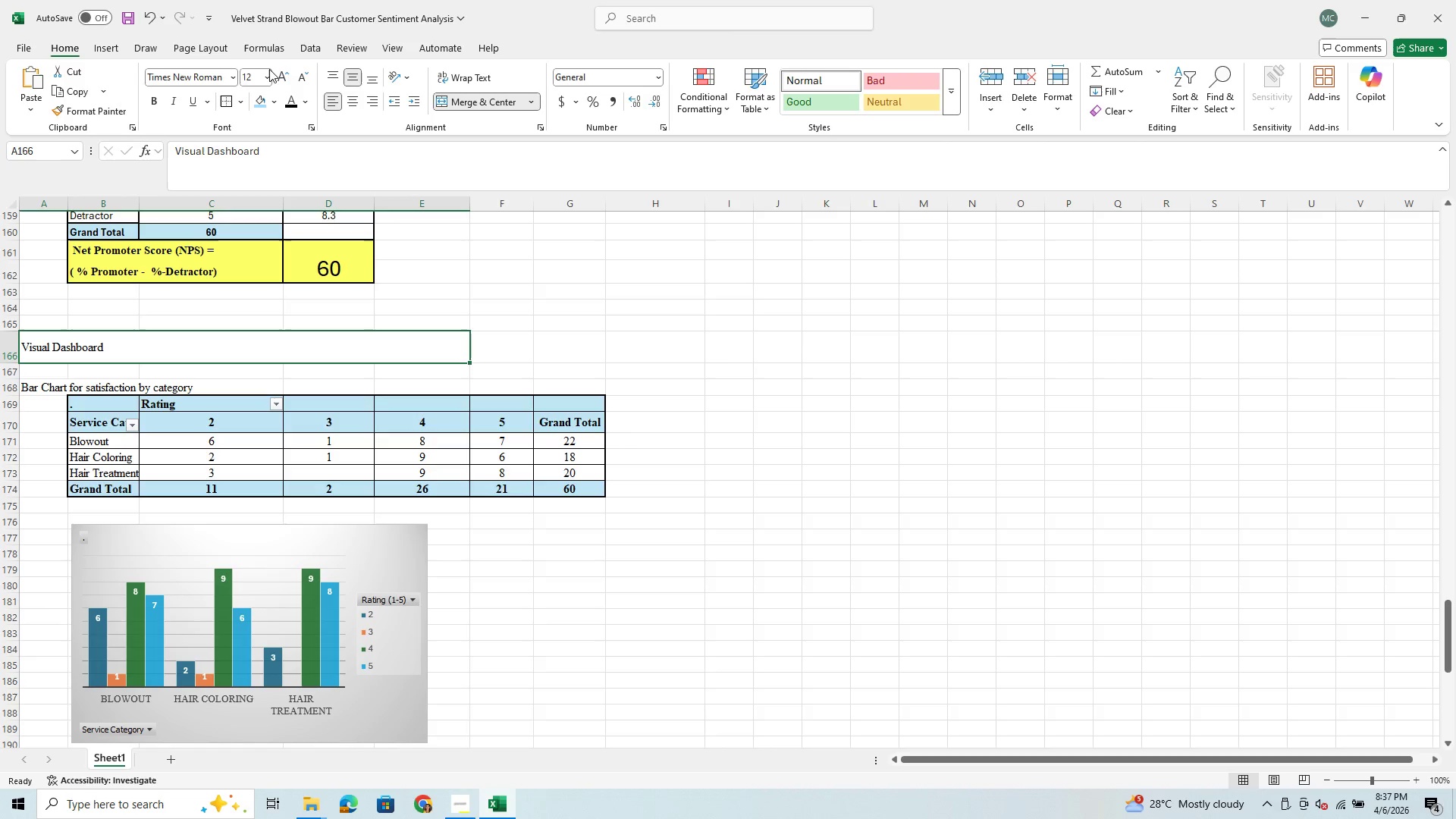 
left_click([270, 75])
 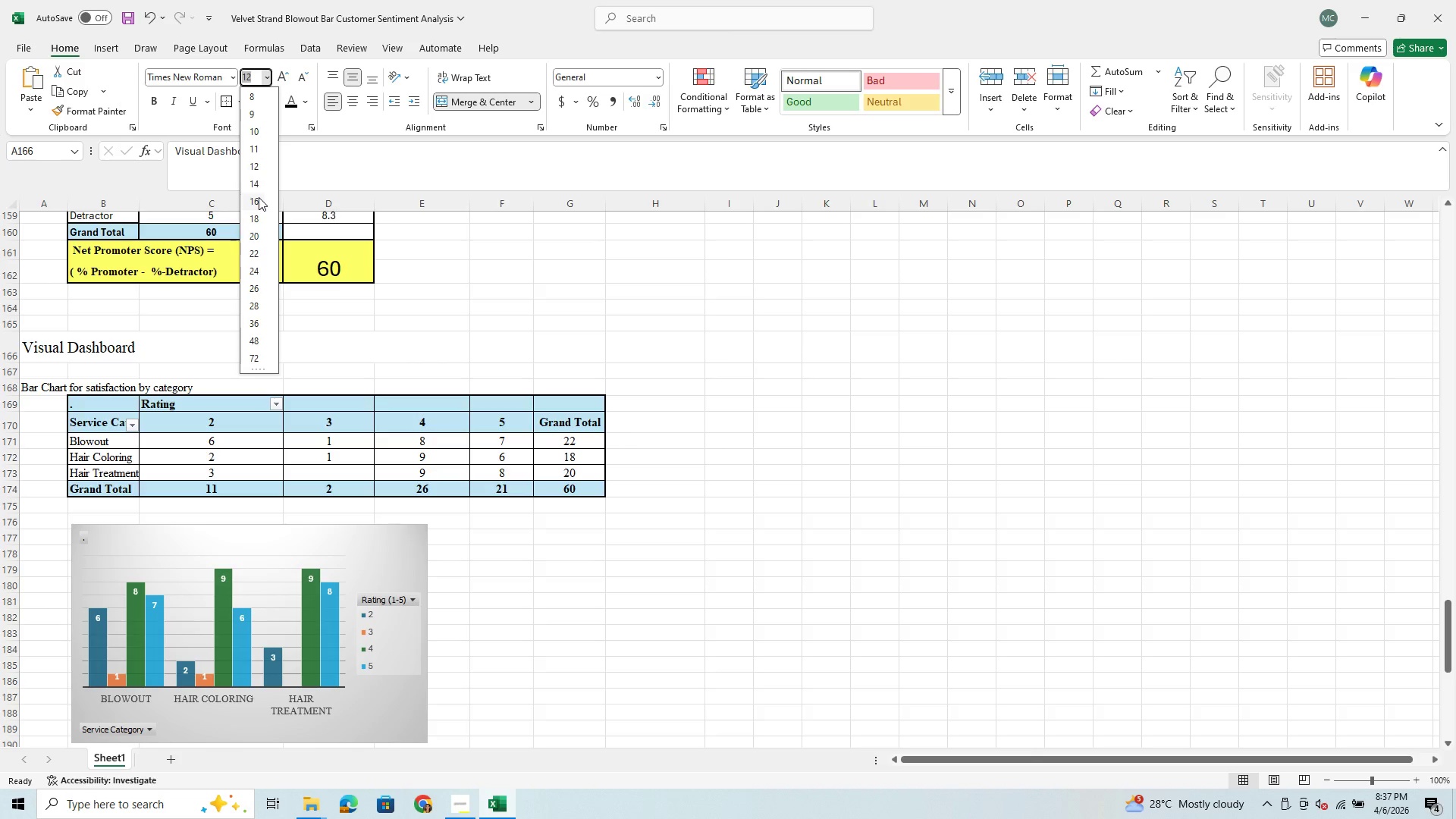 
left_click([259, 197])
 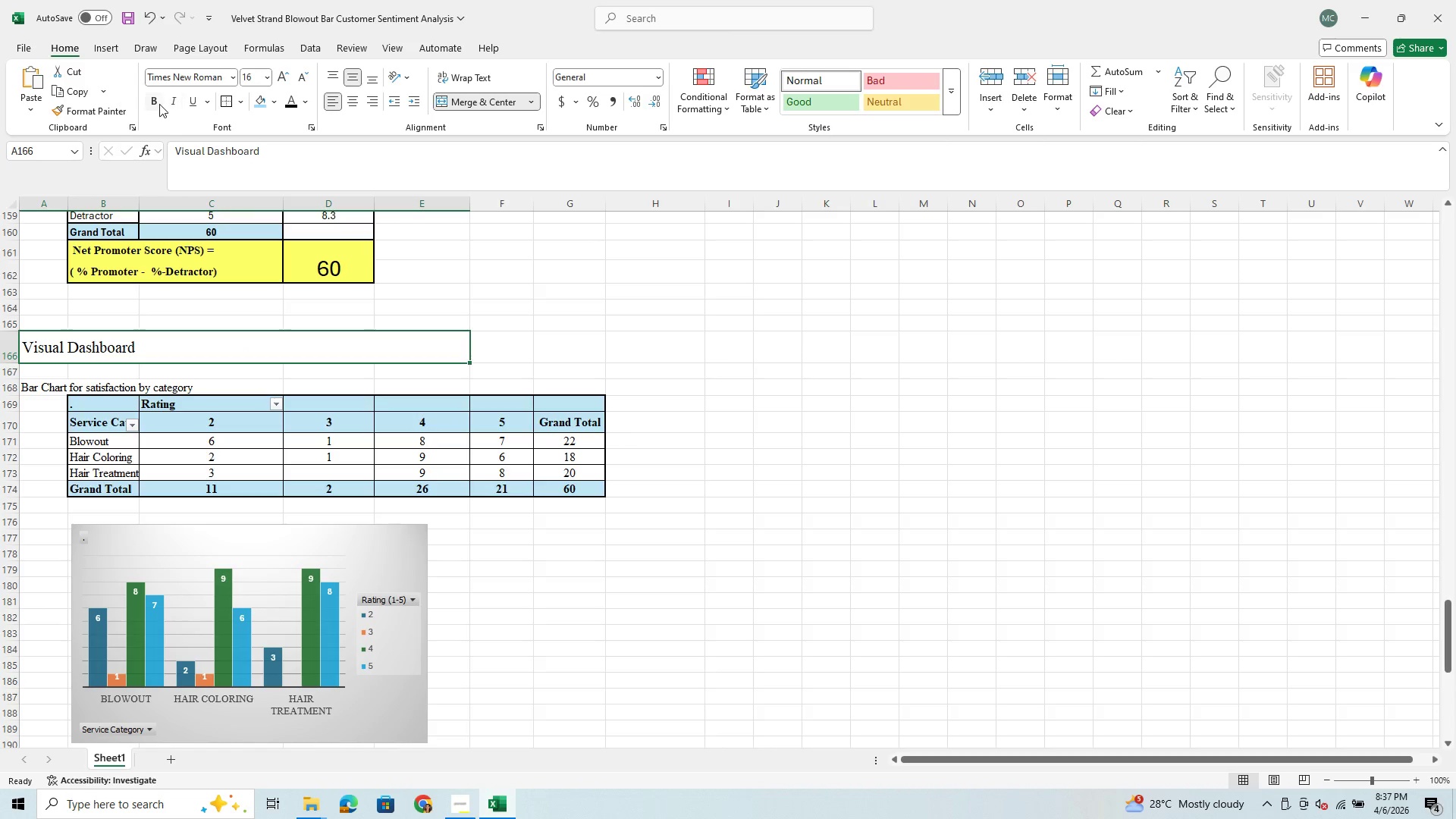 
left_click([158, 103])
 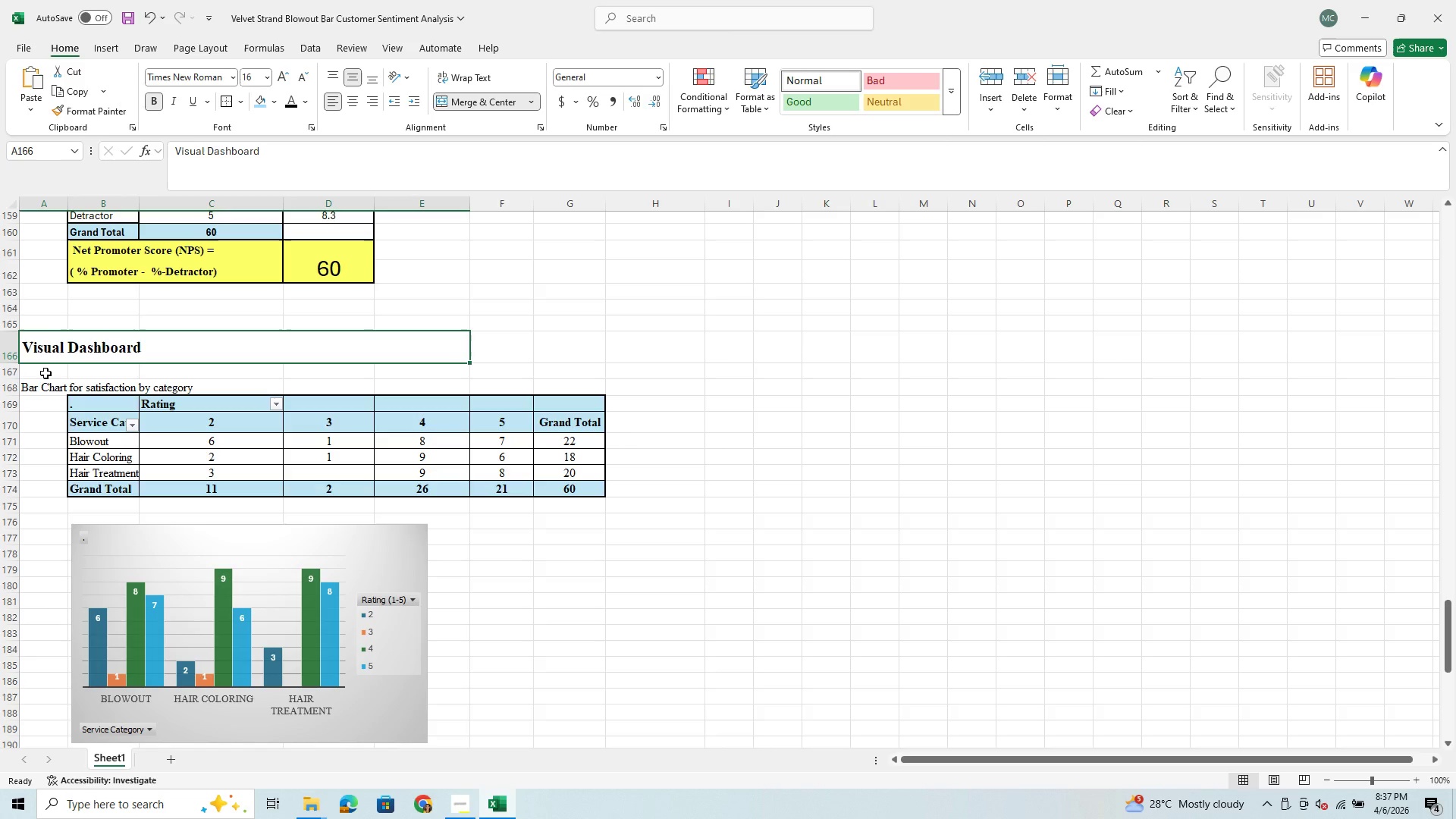 
left_click([36, 390])
 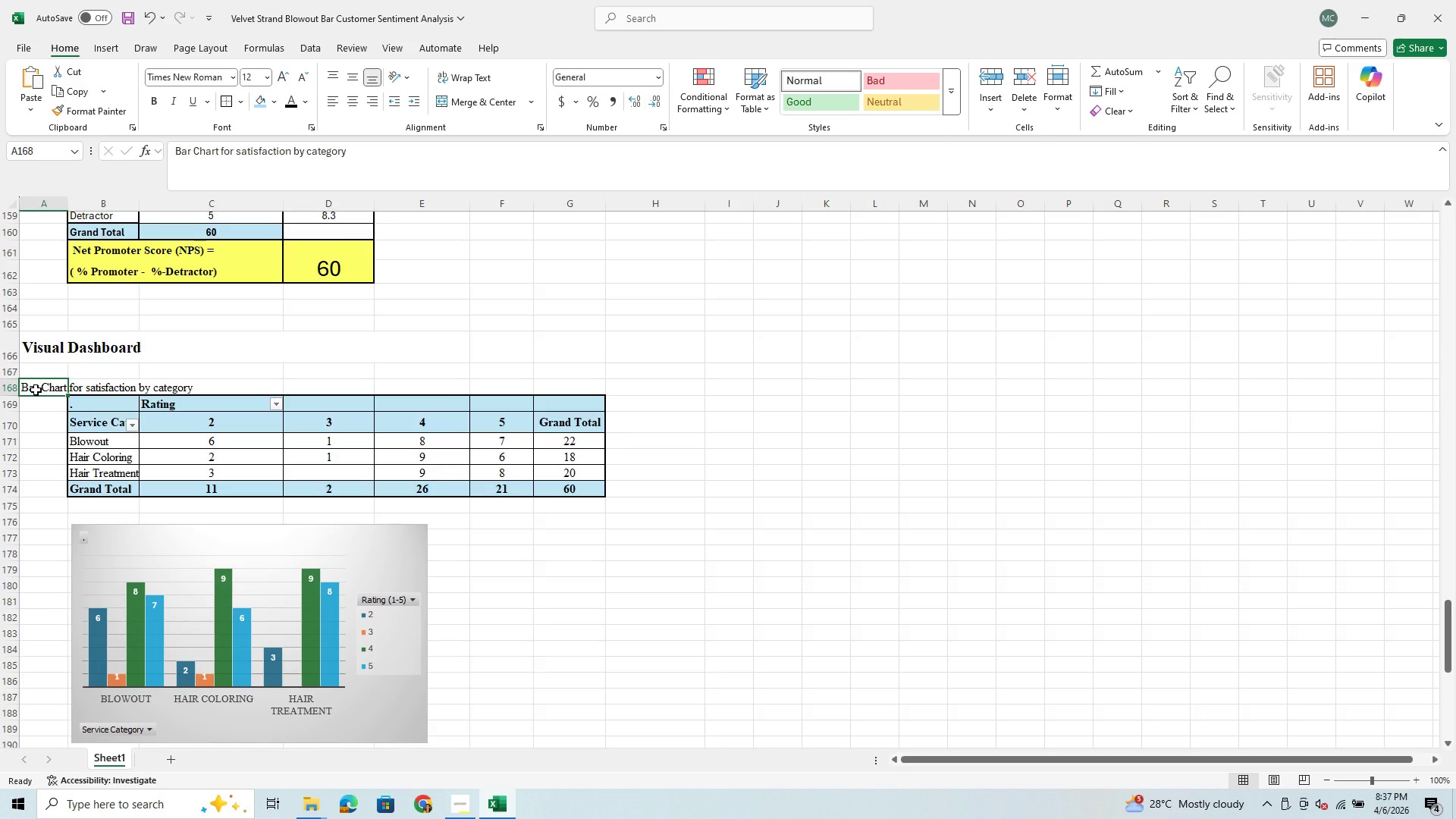 
left_click_drag(start_coordinate=[36, 390], to_coordinate=[305, 390])
 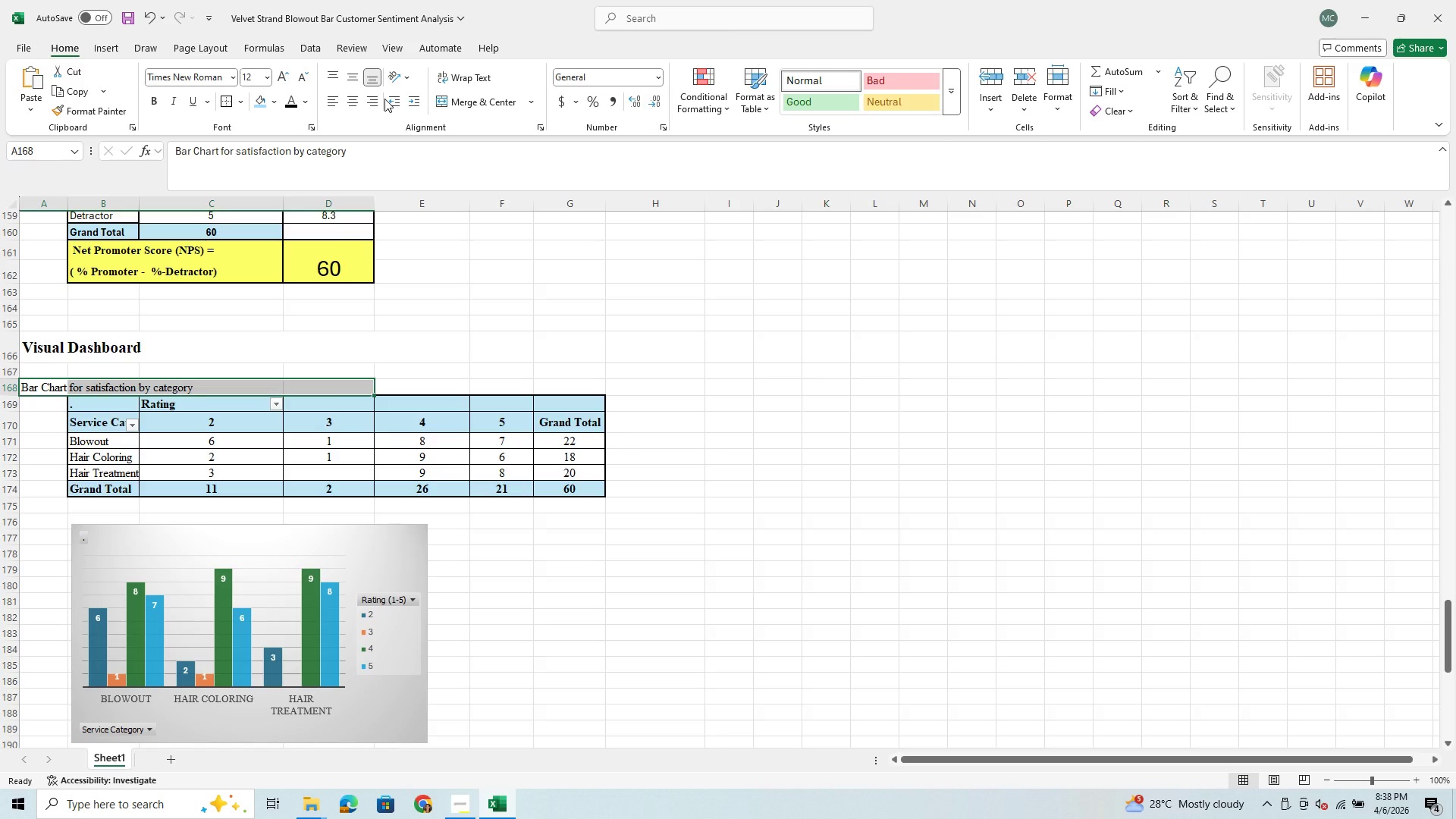 
mouse_move([259, 100])
 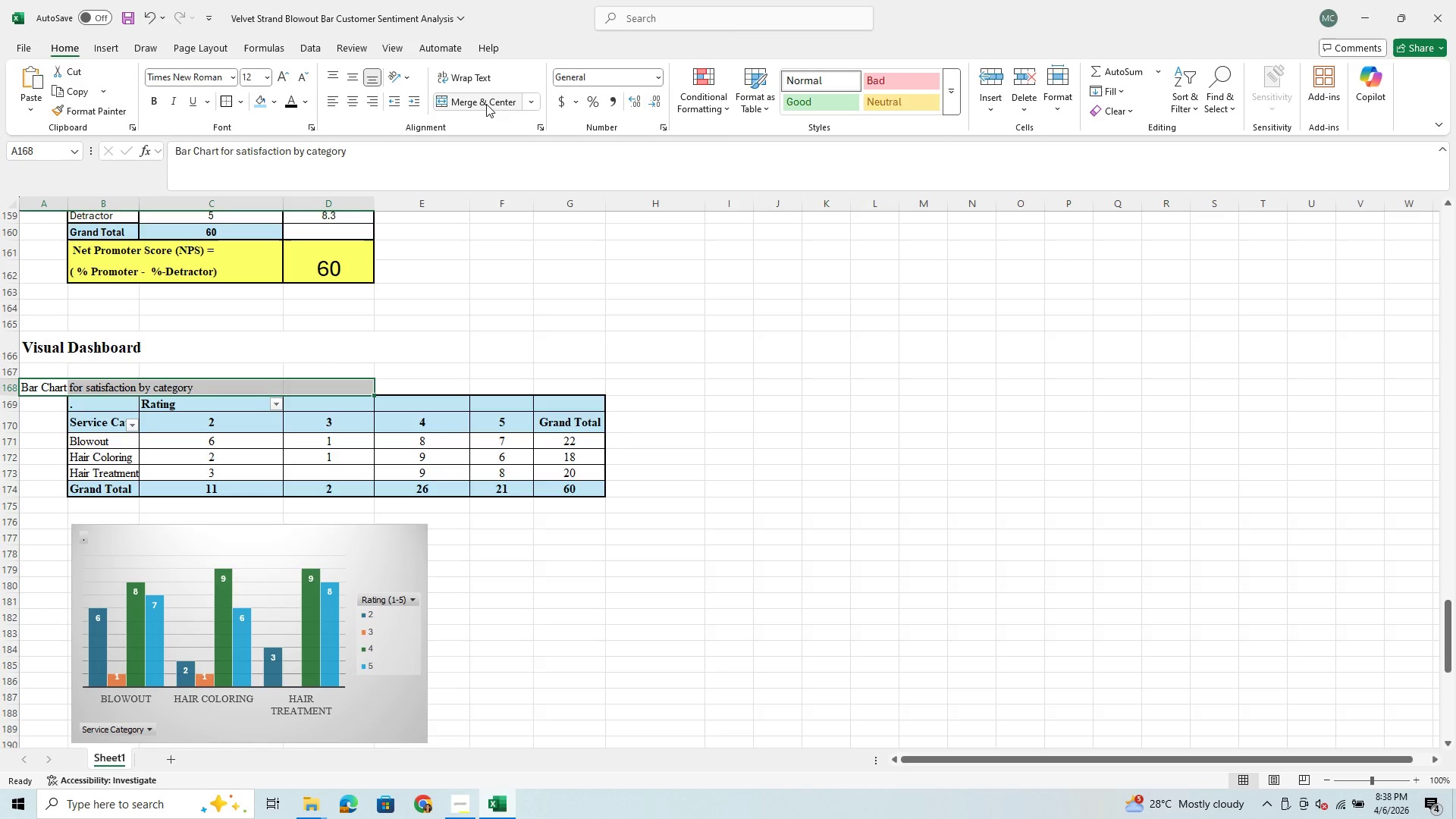 
left_click([486, 104])
 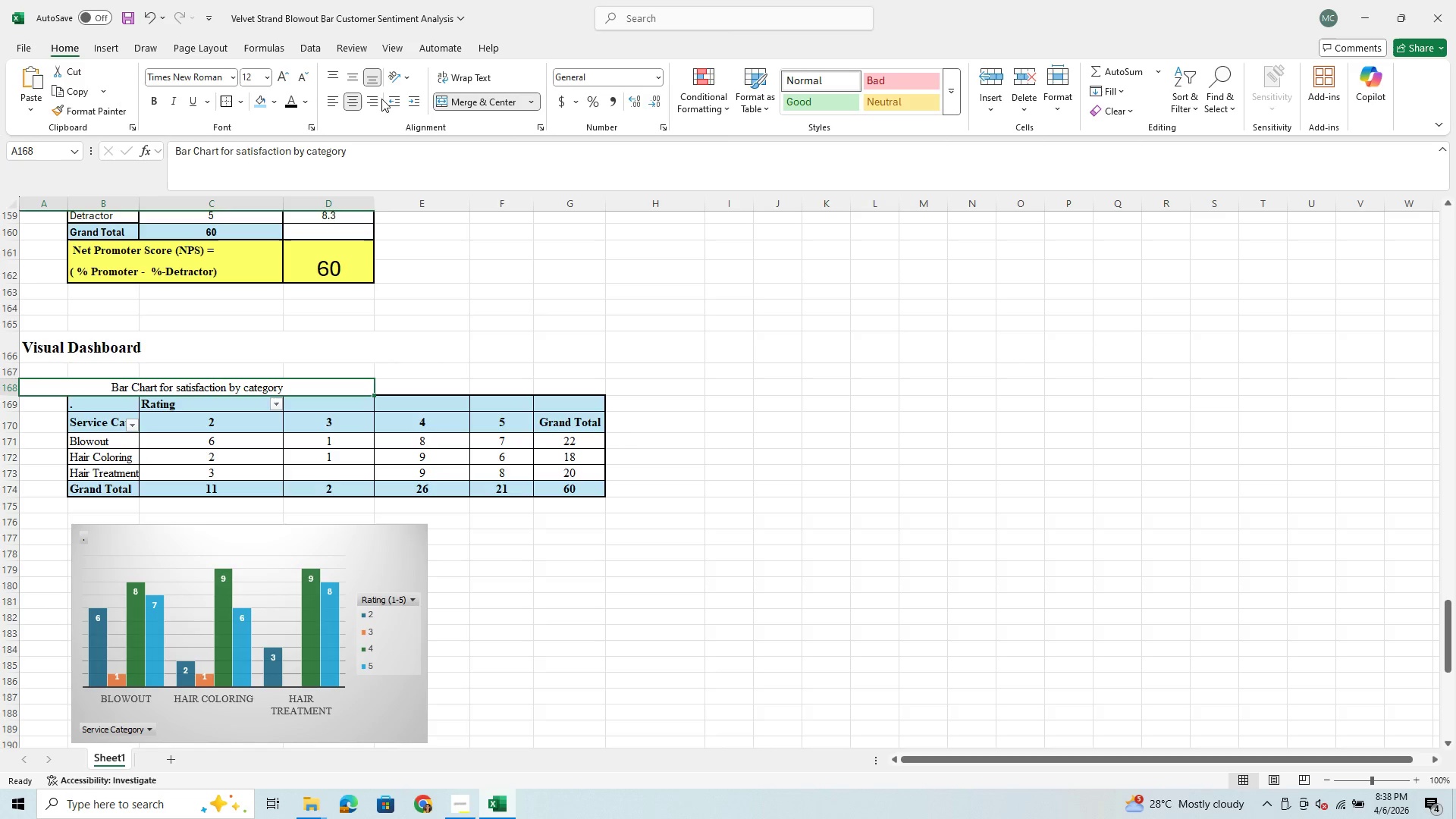 
left_click([331, 100])
 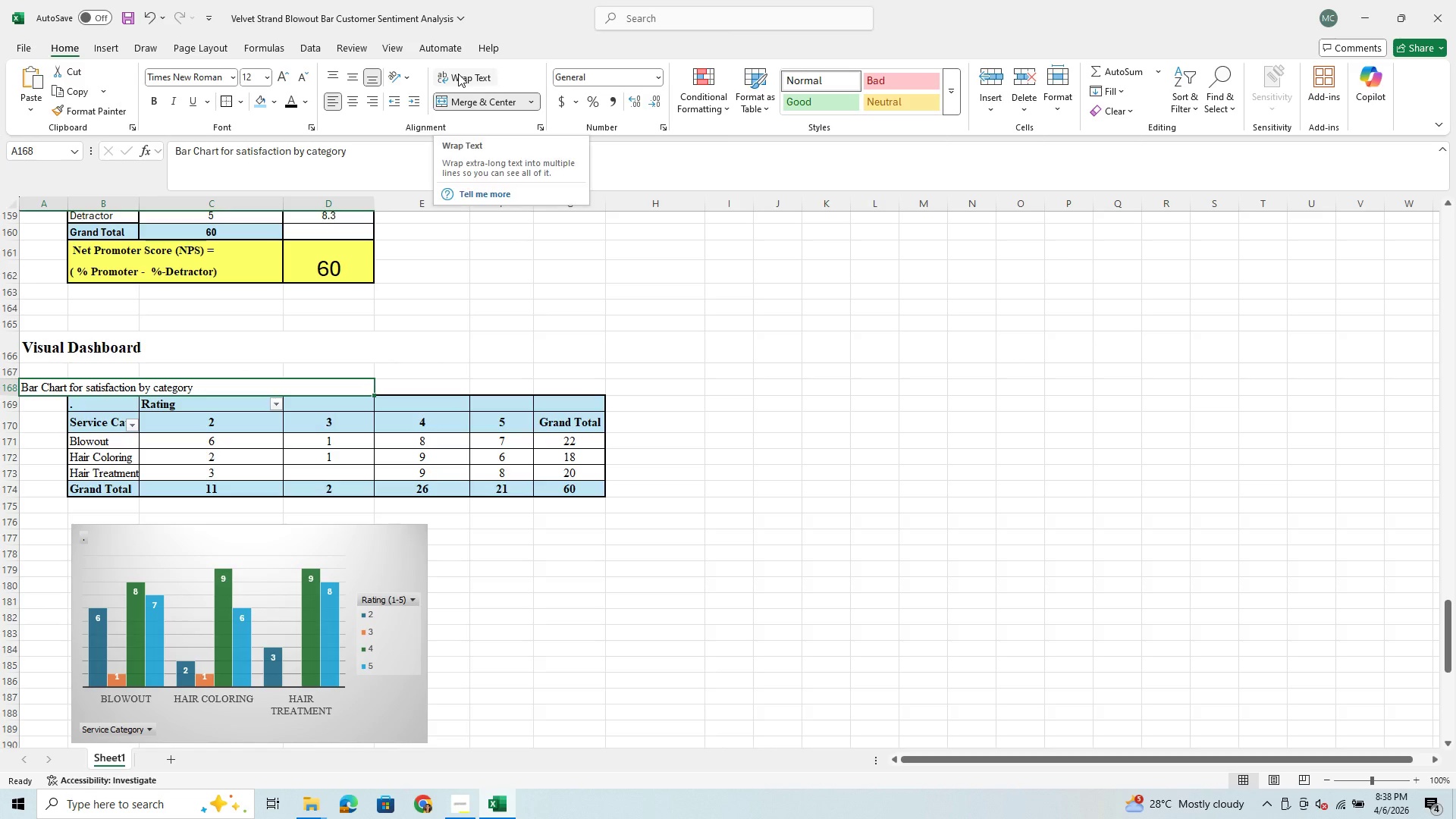 
left_click([263, 72])
 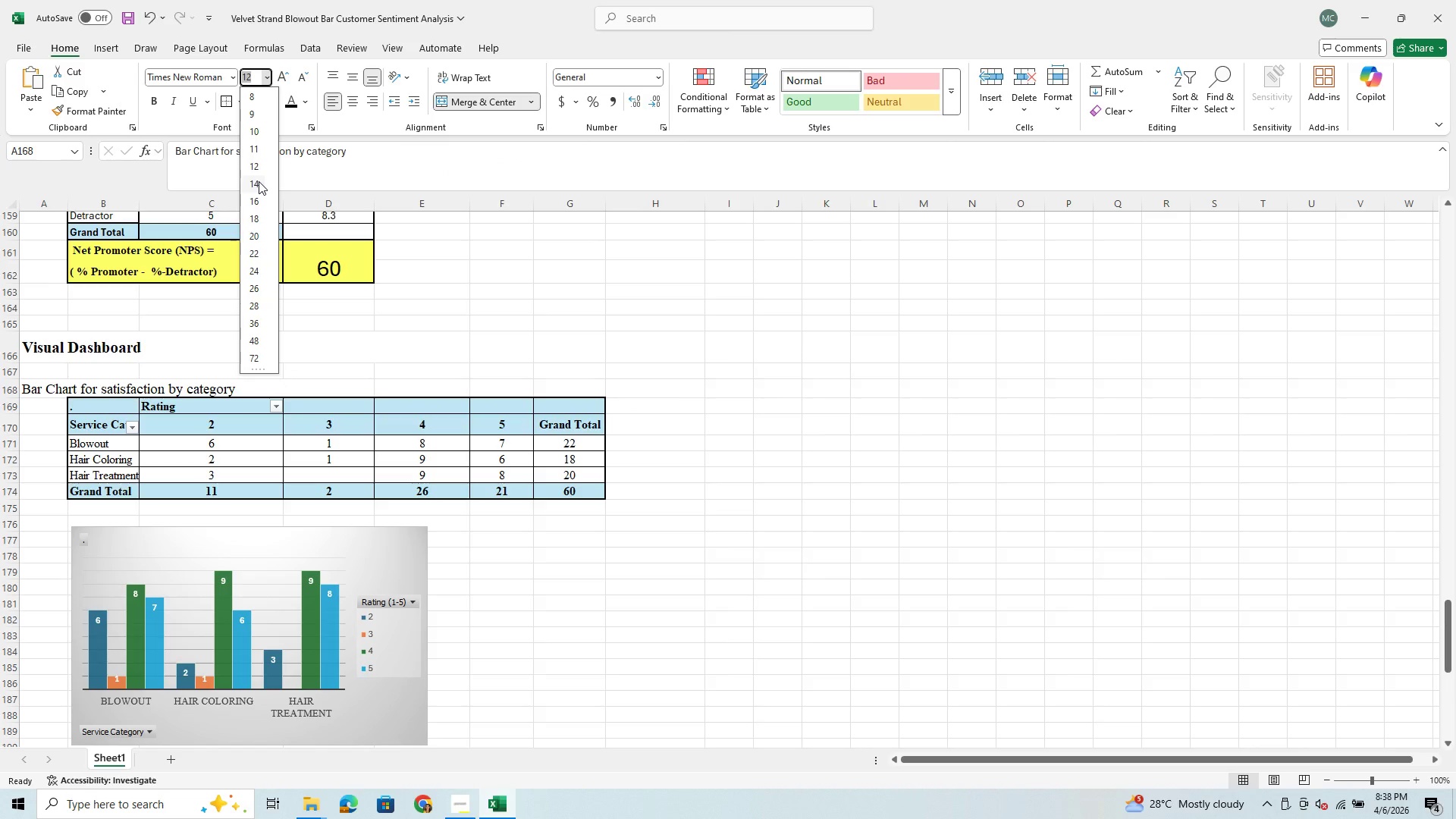 
left_click([259, 181])
 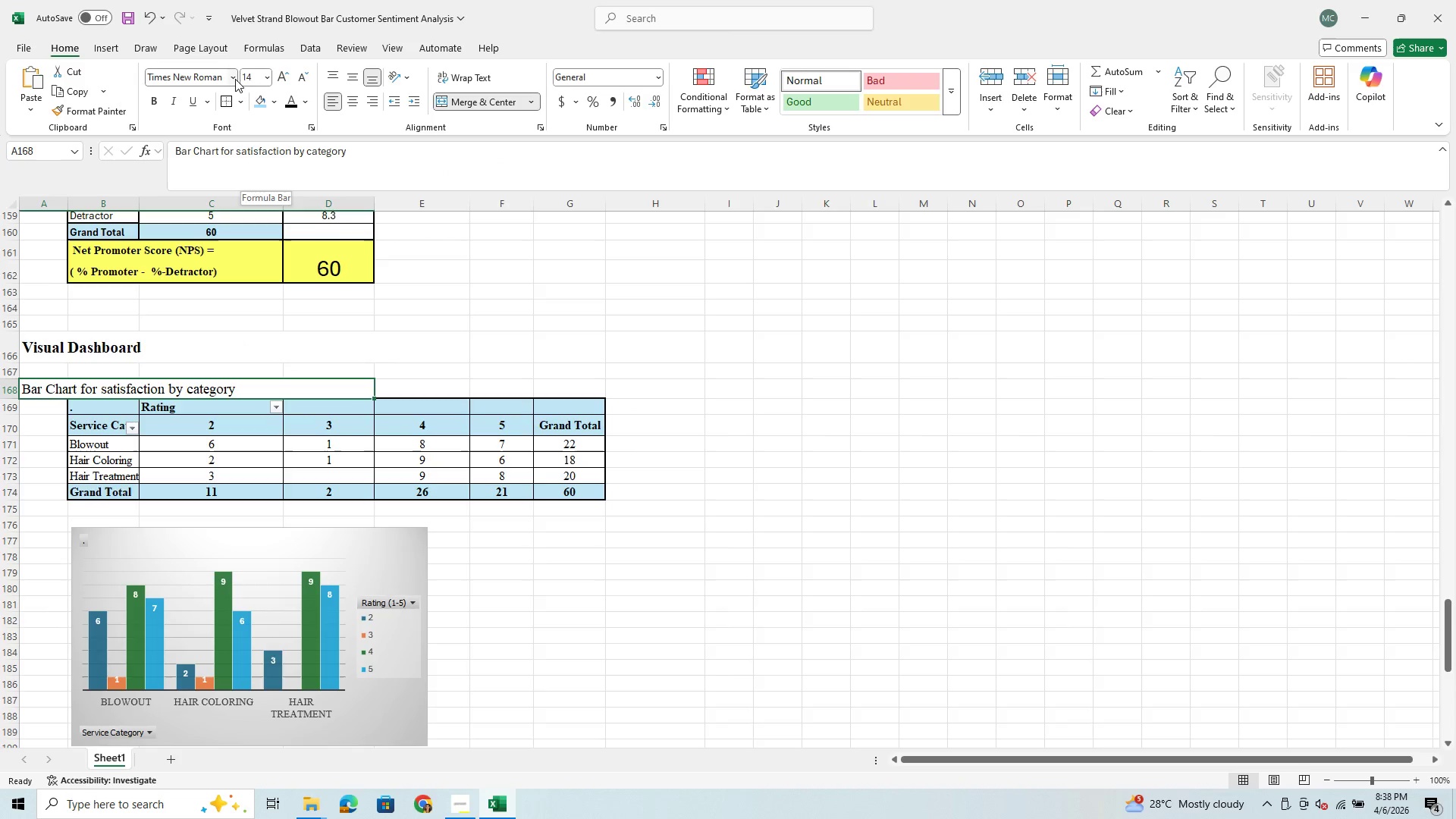 
left_click([155, 99])
 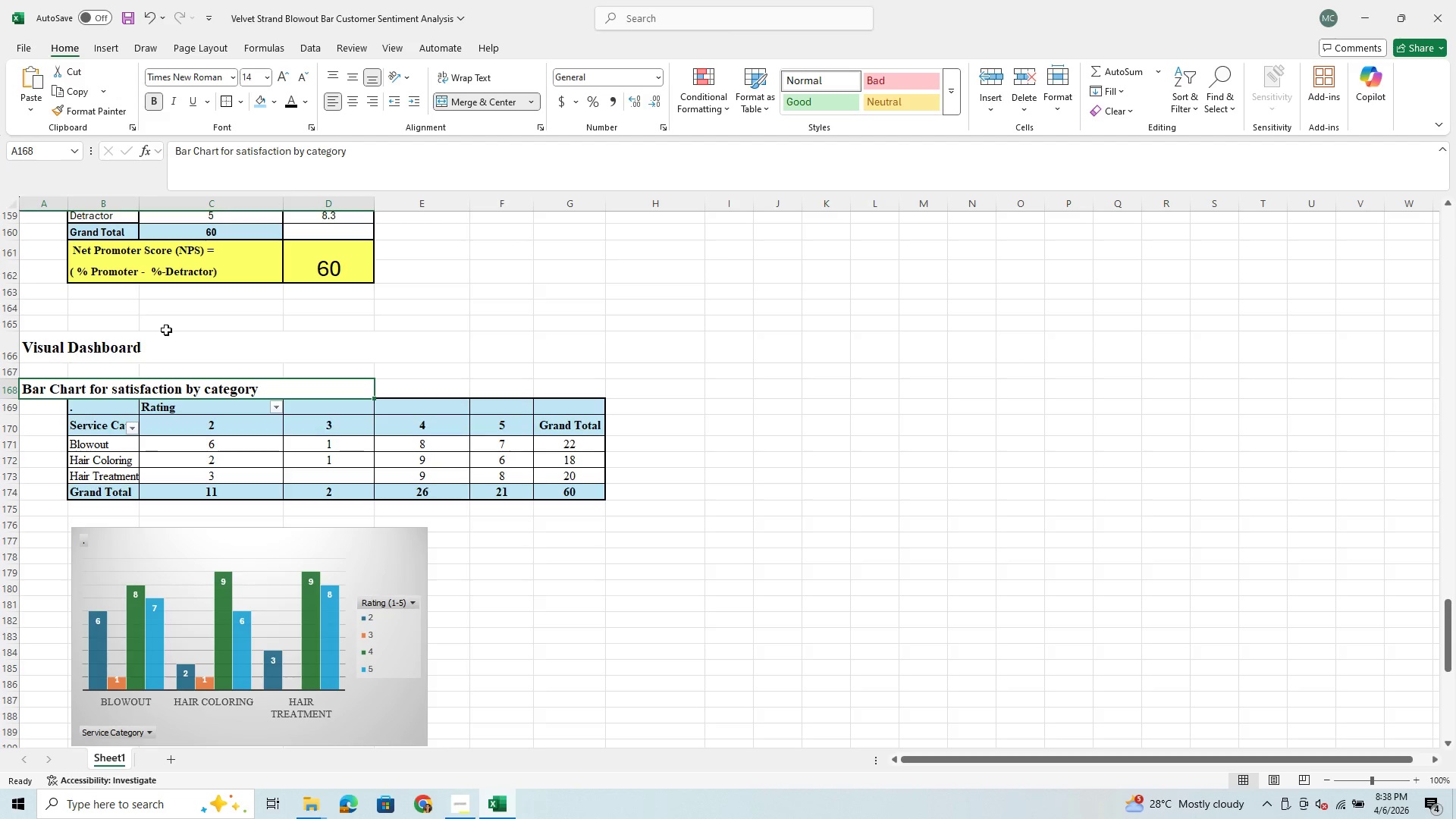 
wait(5.53)
 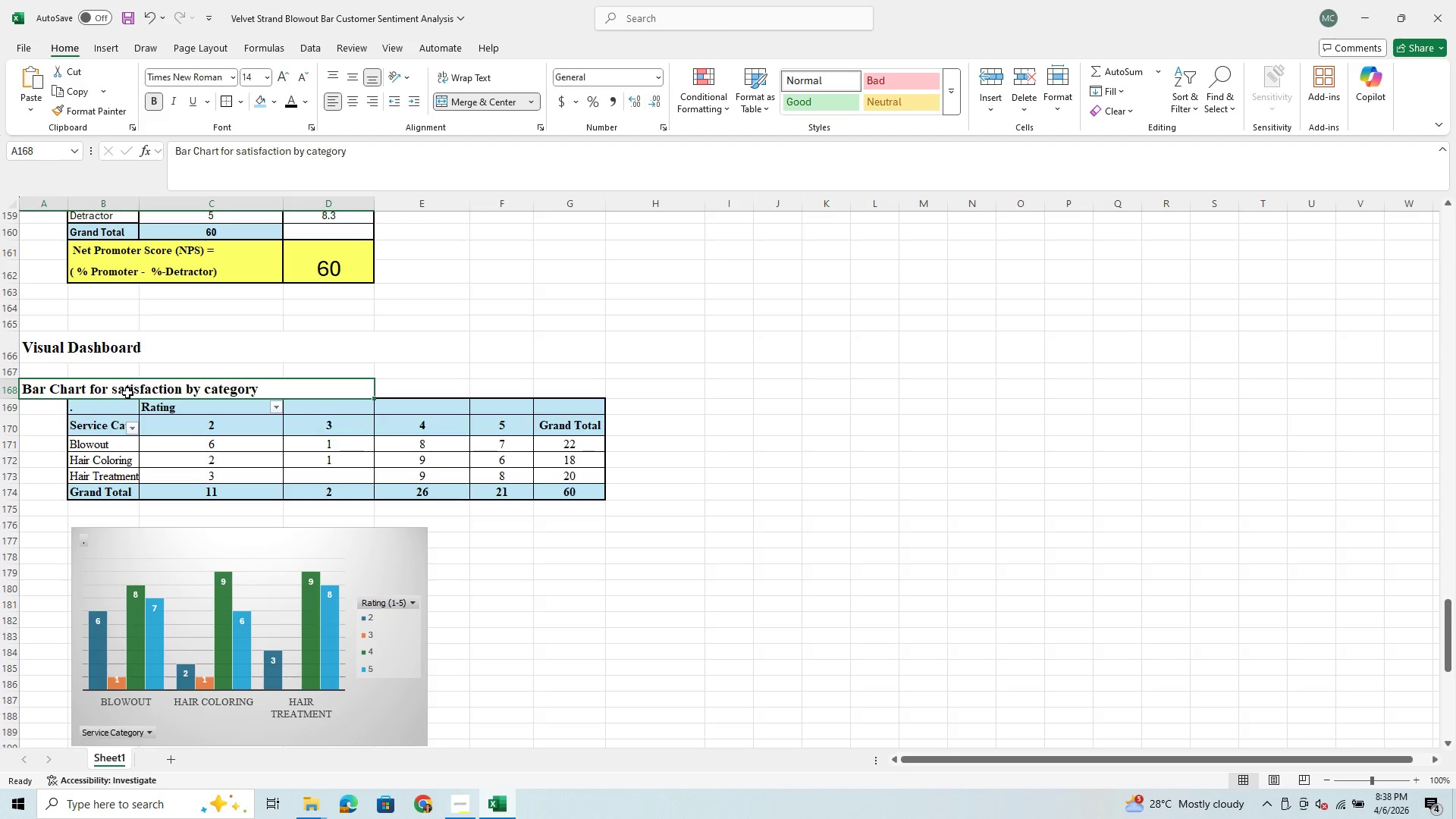 
left_click([241, 152])
 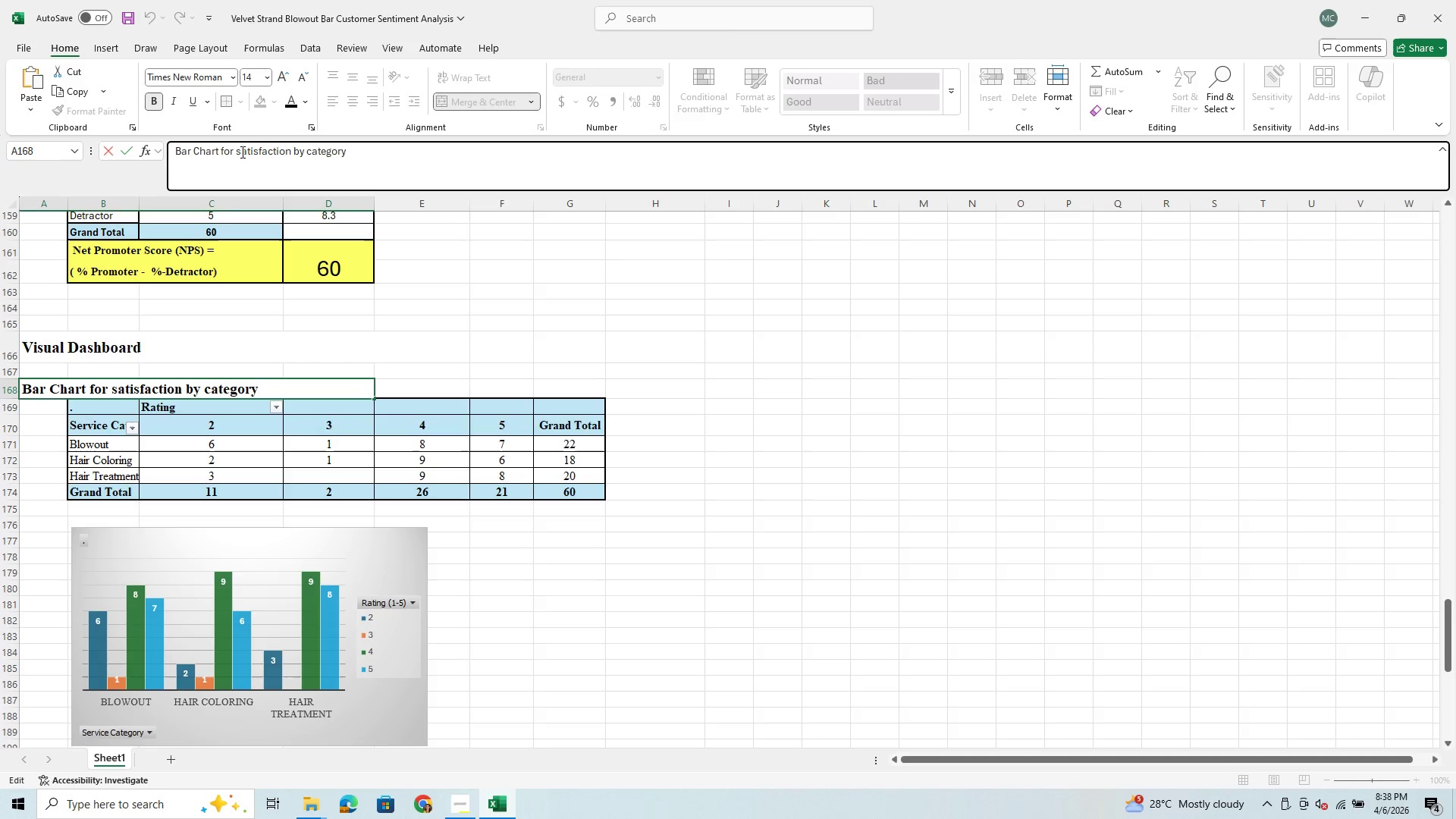 
key(Backspace)
 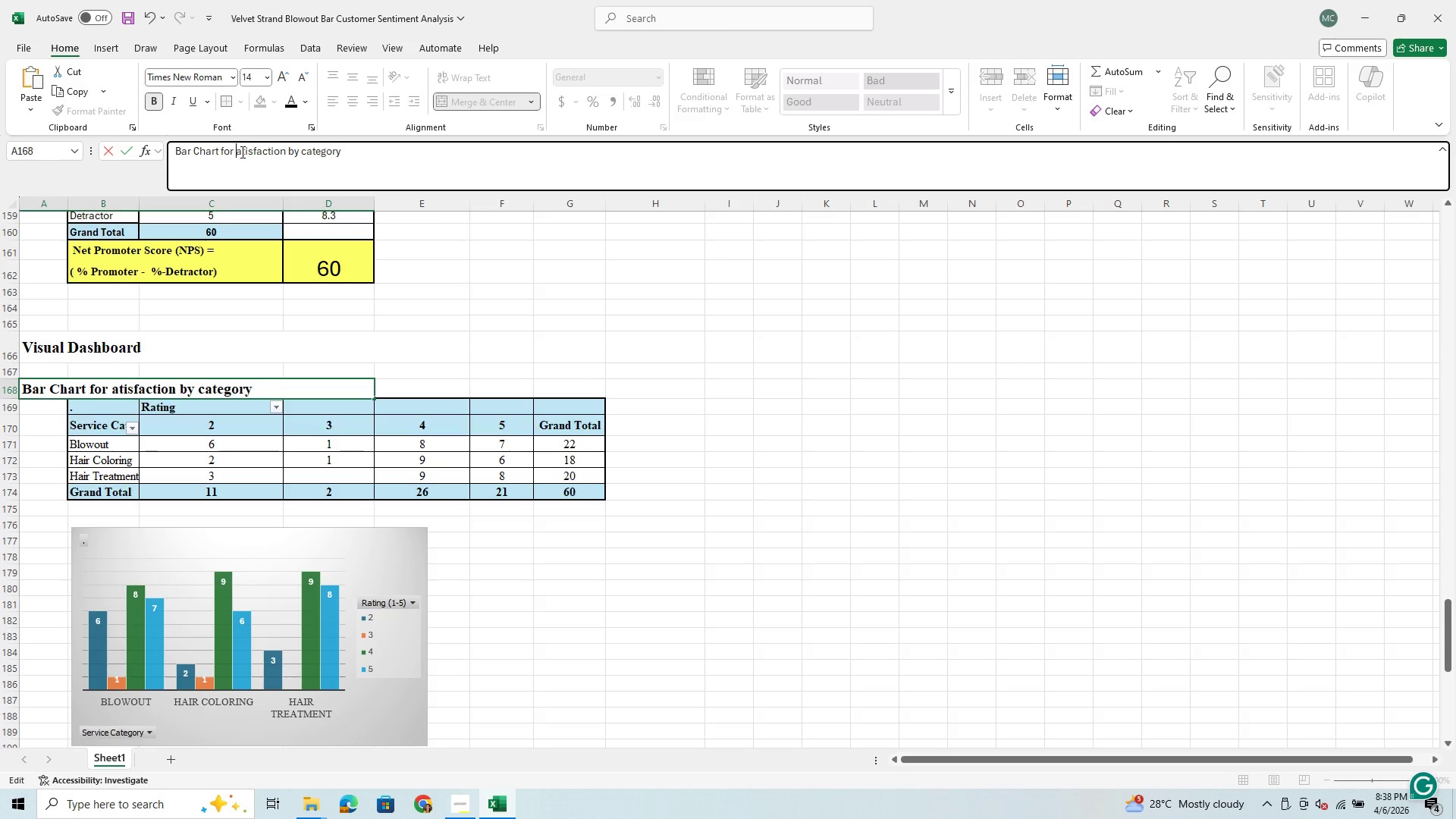 
key(CapsLock)
 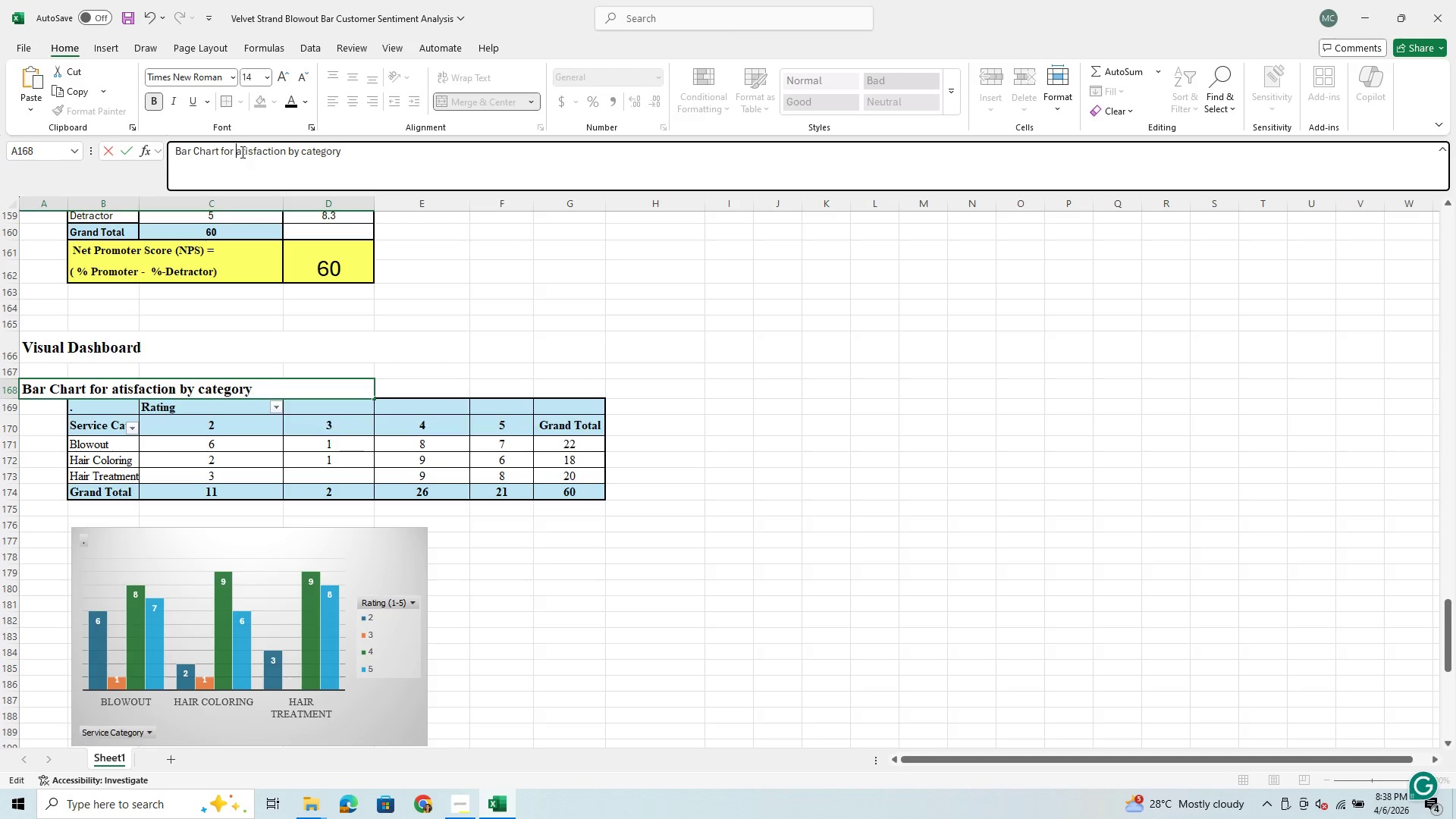 
key(S)
 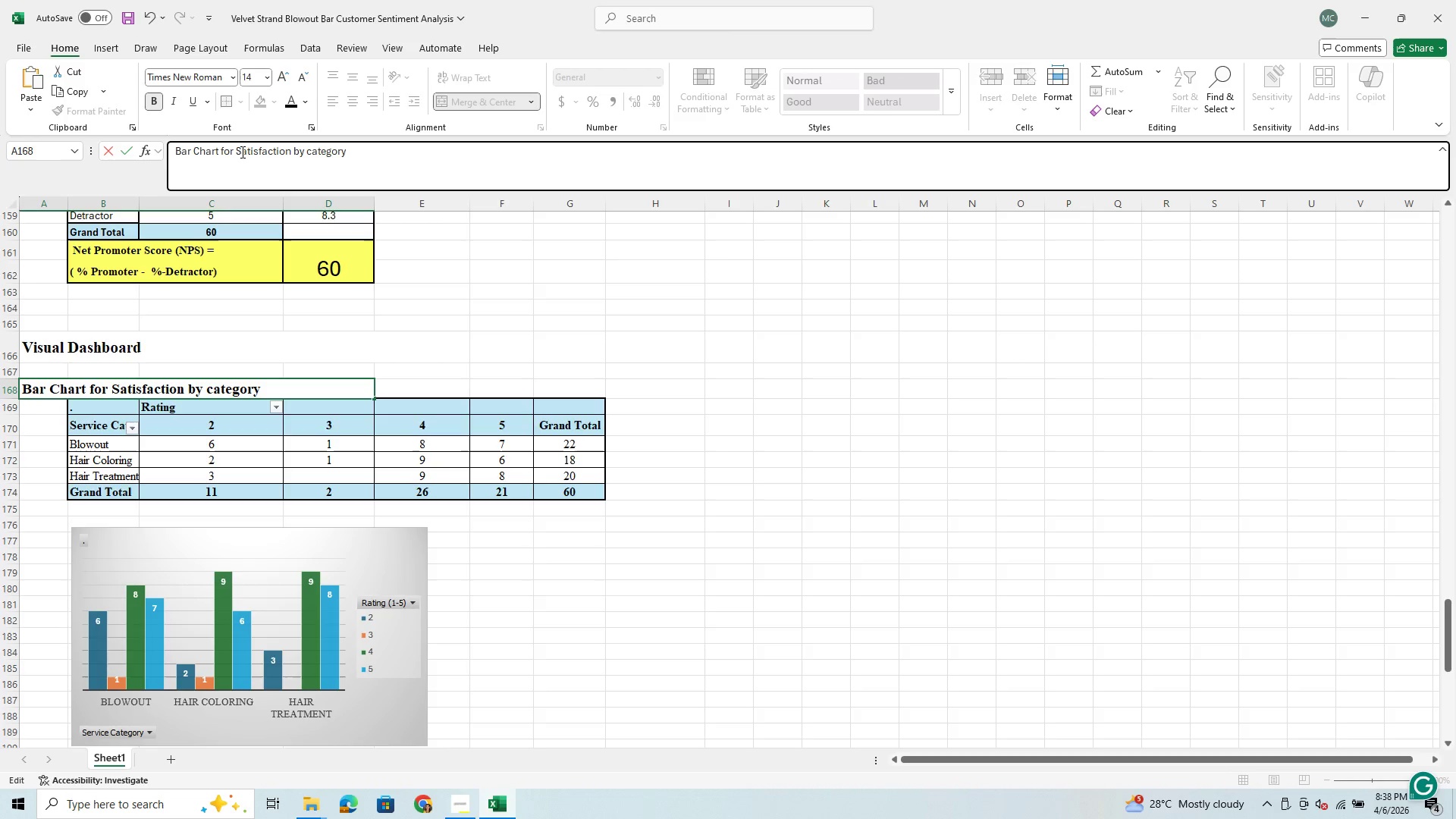 
key(CapsLock)
 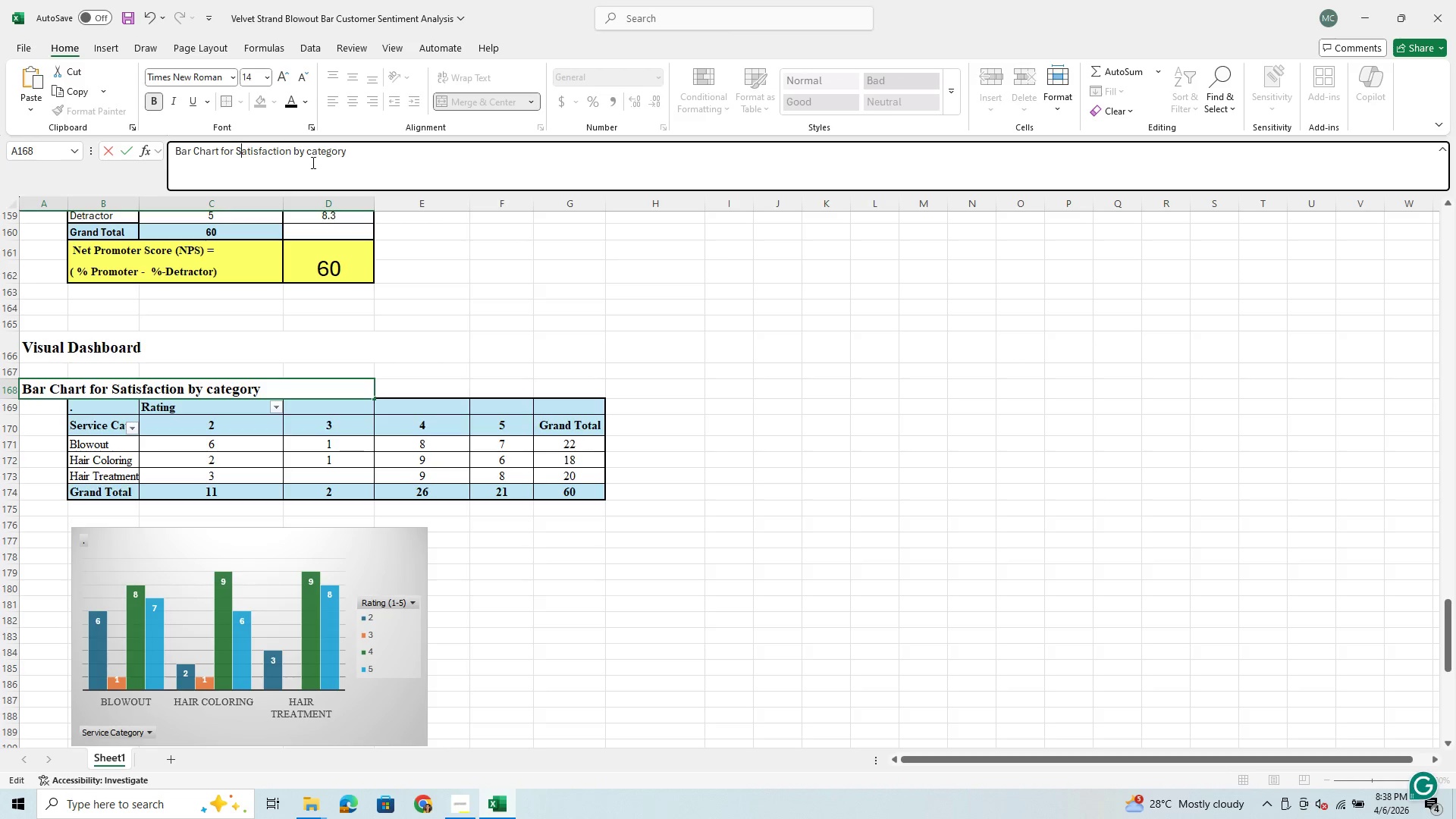 
left_click([311, 157])
 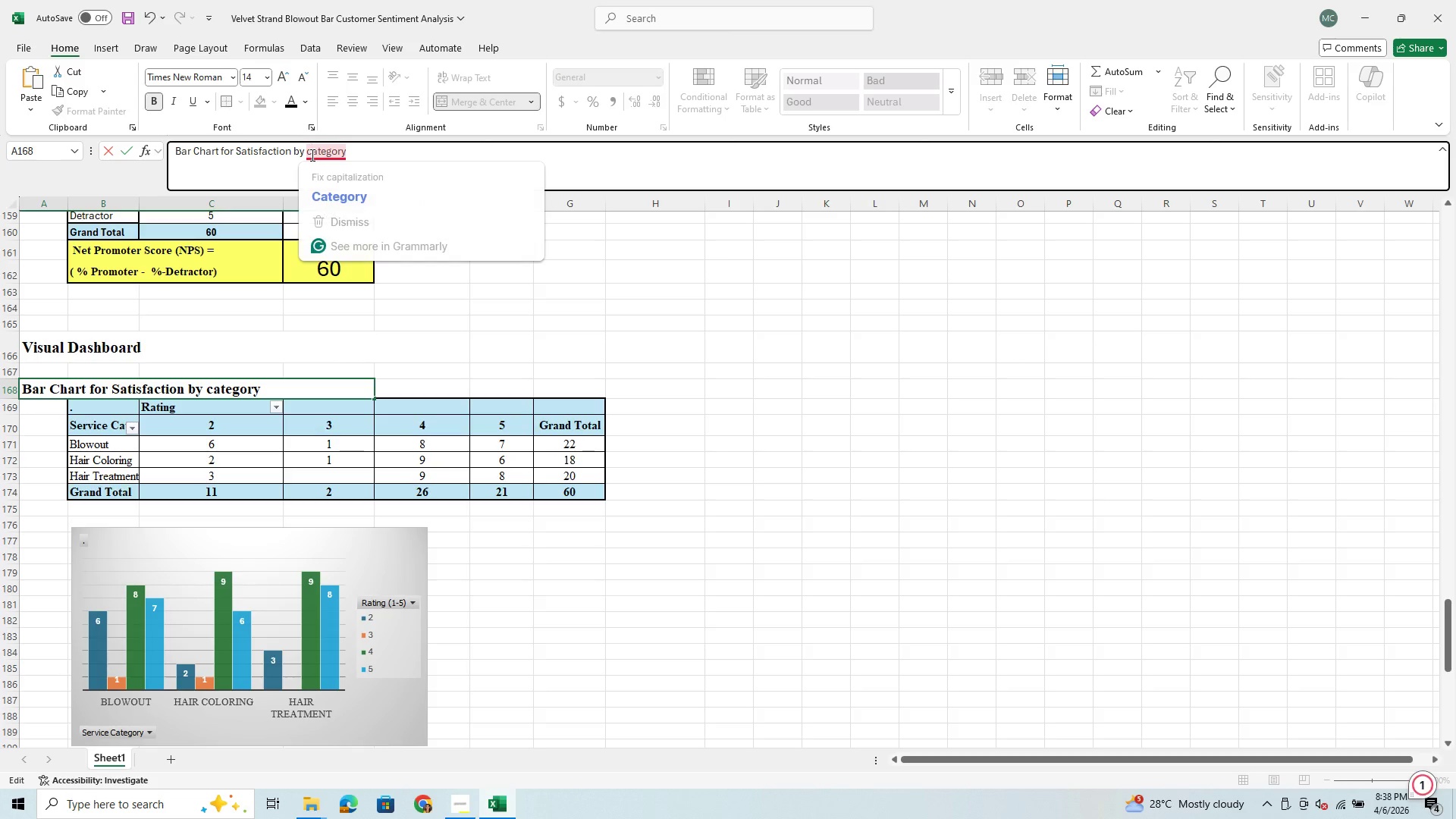 
key(Backspace)
 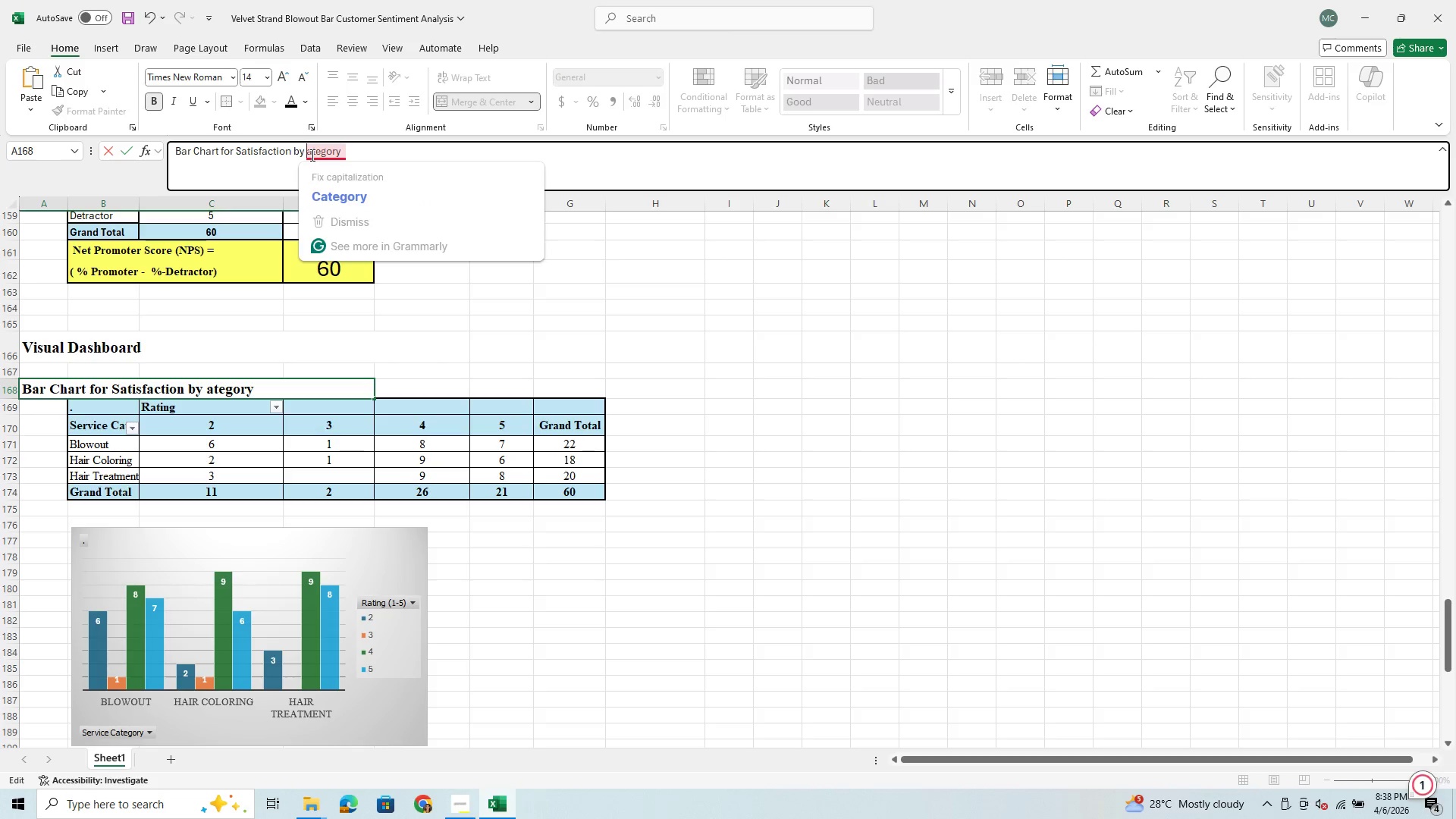 
key(CapsLock)
 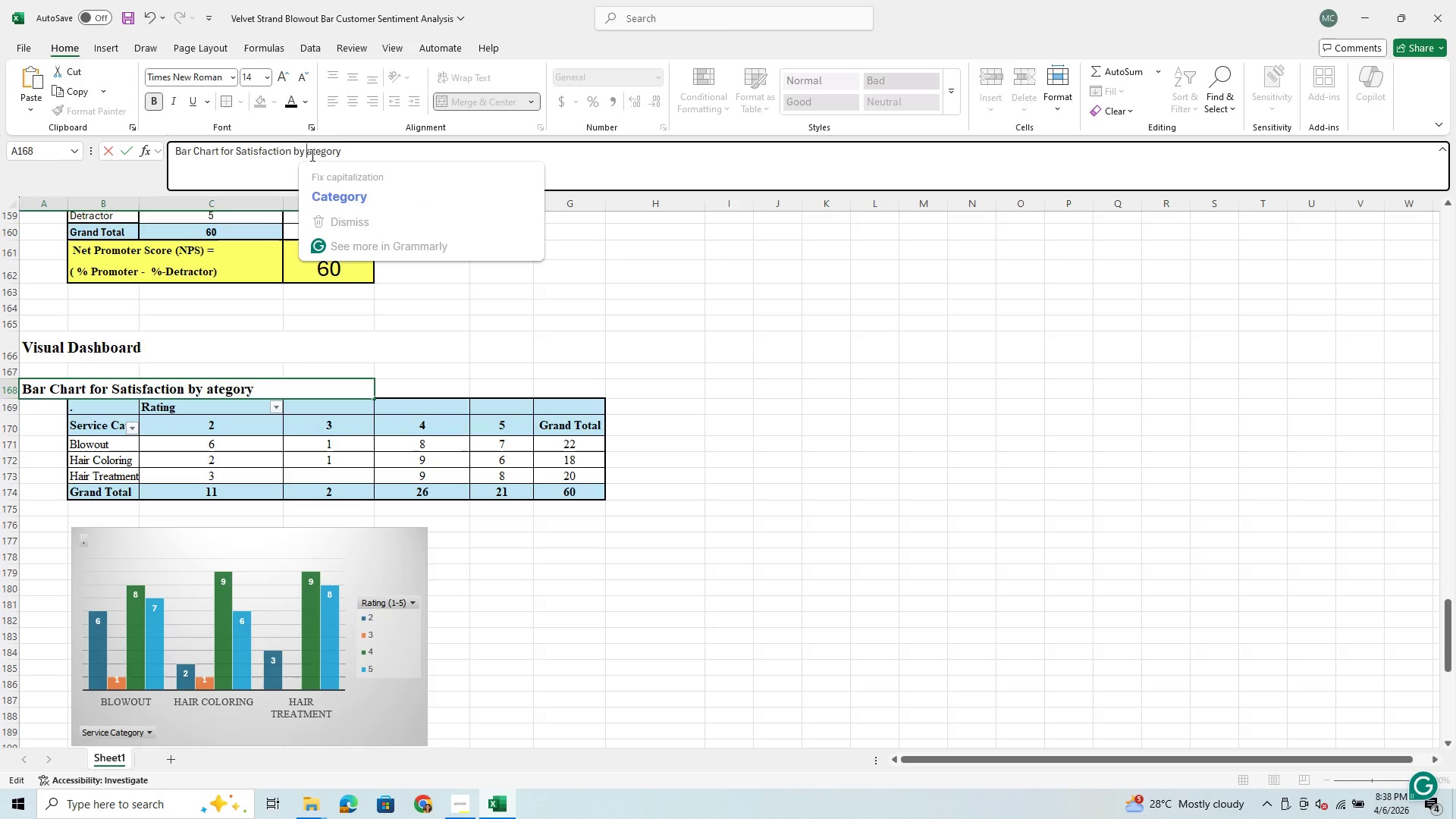 
key(C)
 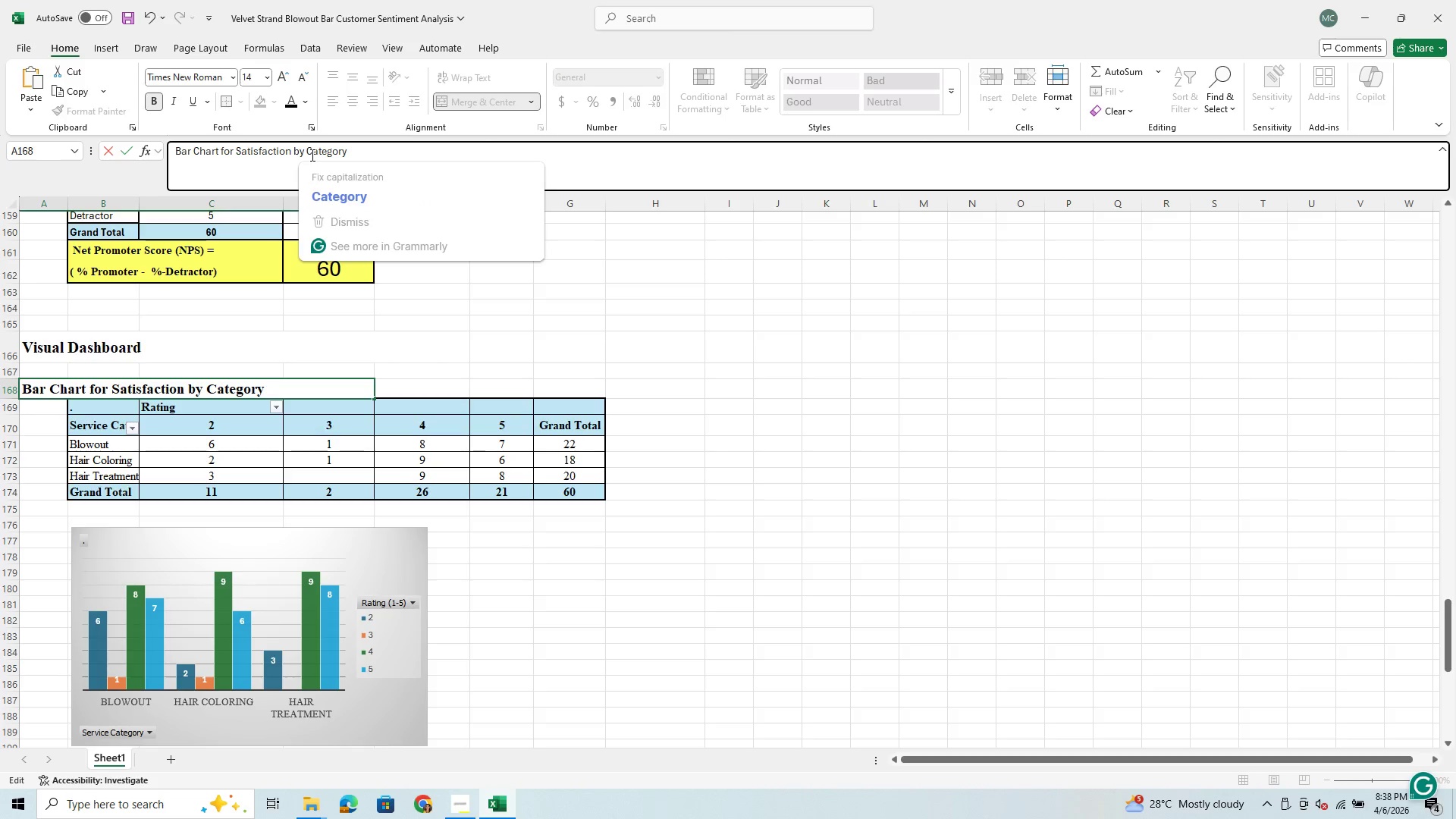 
key(CapsLock)
 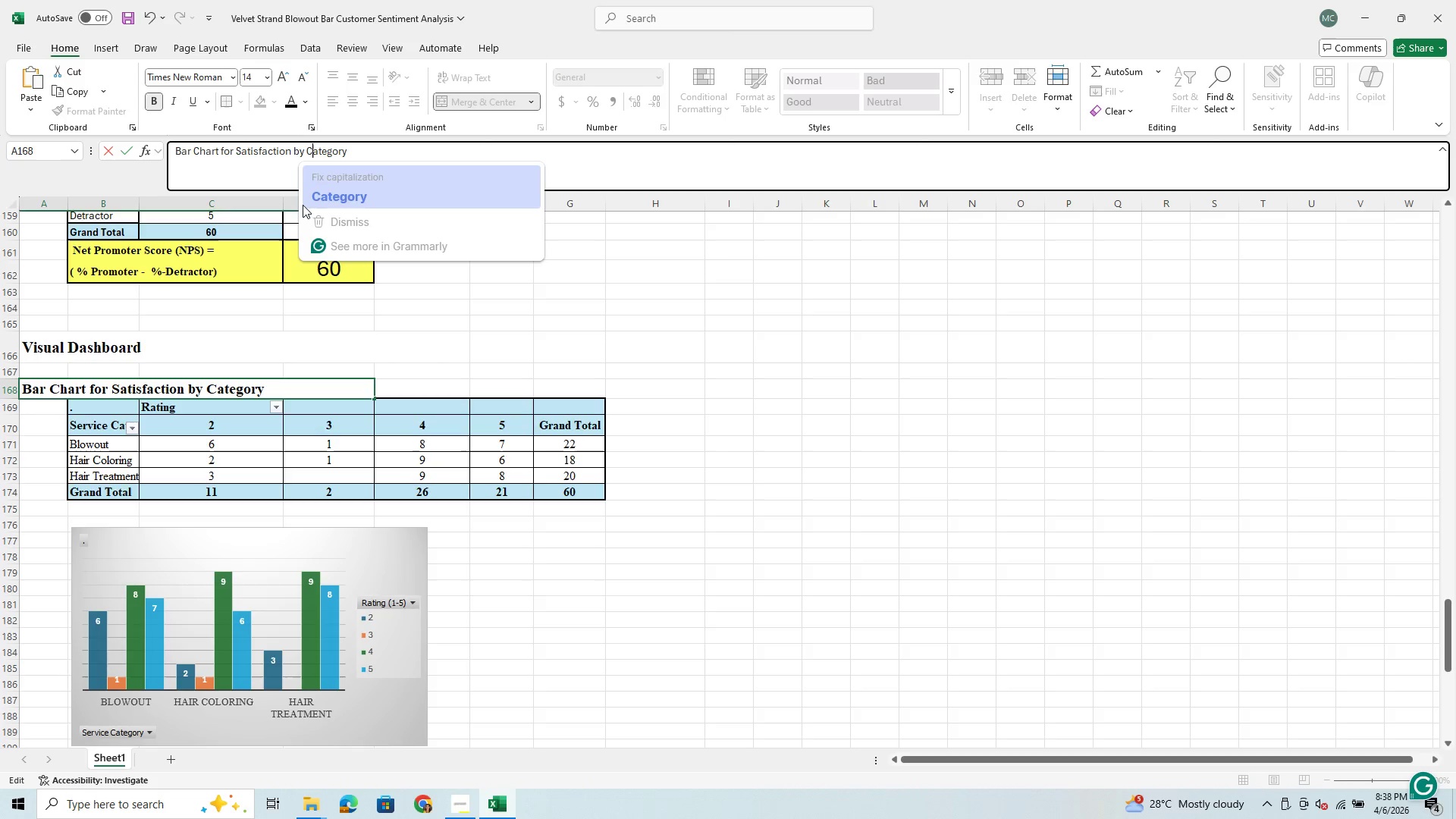 
wait(8.49)
 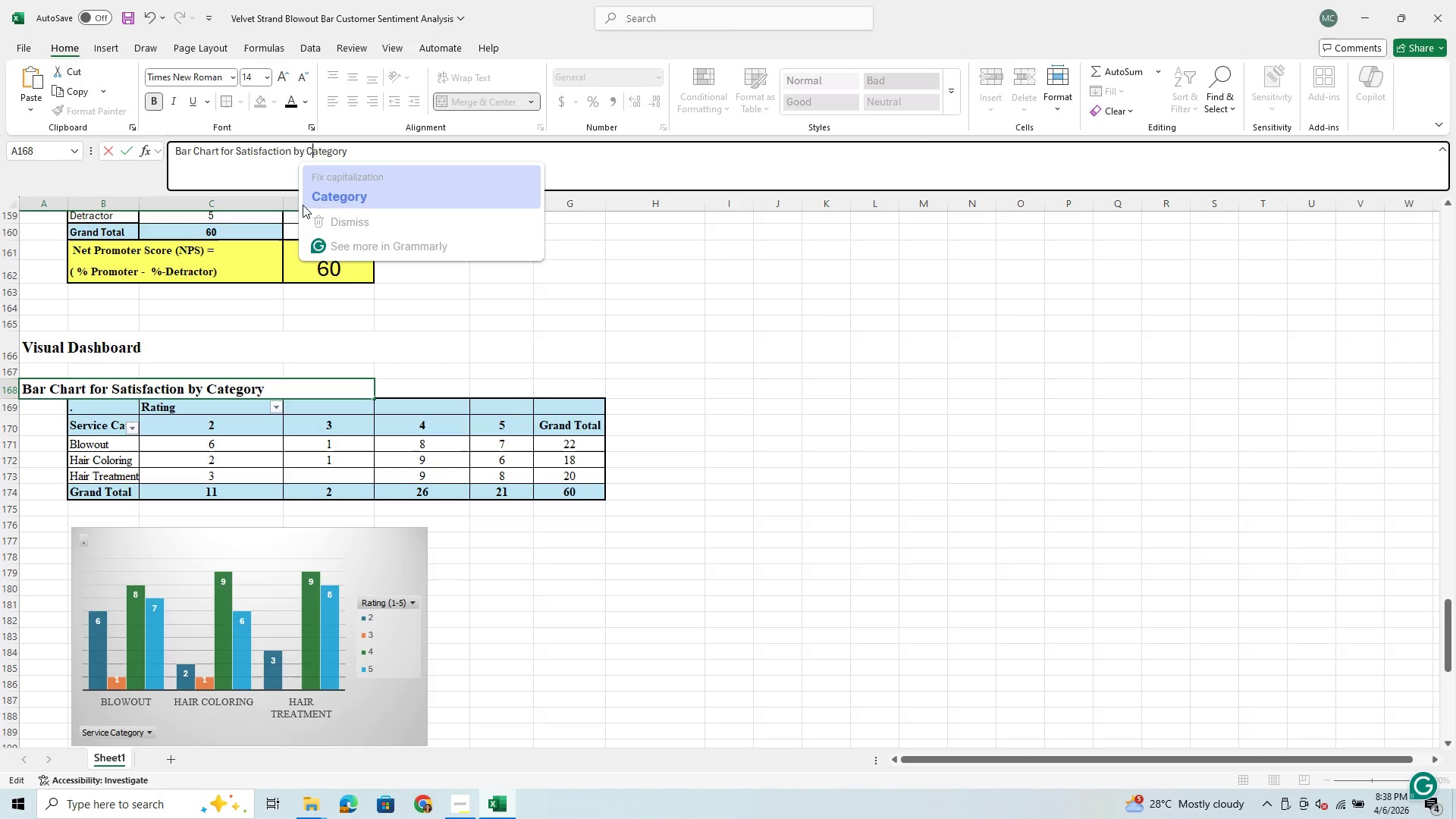 
left_click([344, 202])
 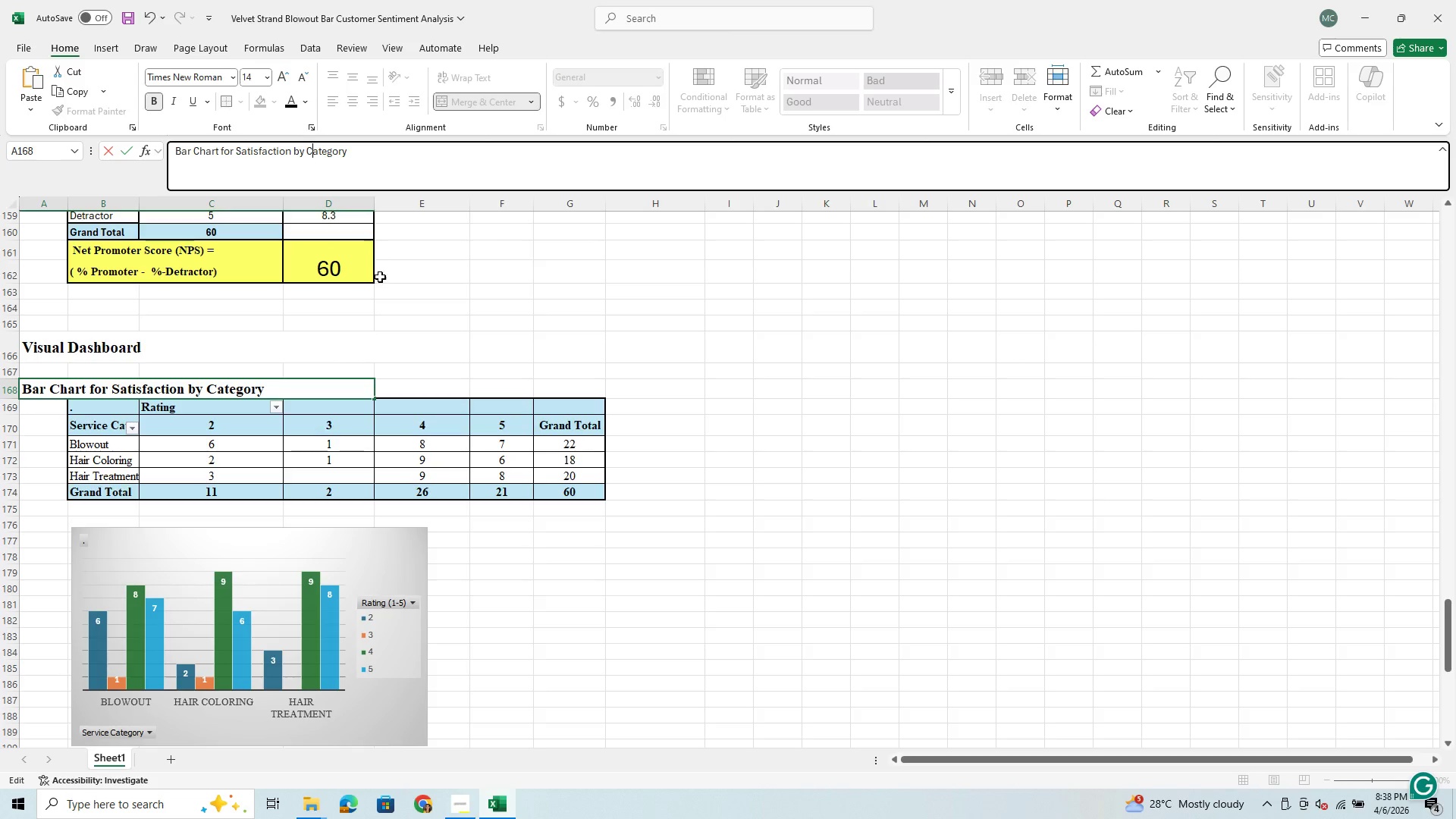 
scroll: coordinate [369, 300], scroll_direction: down, amount: 1.0
 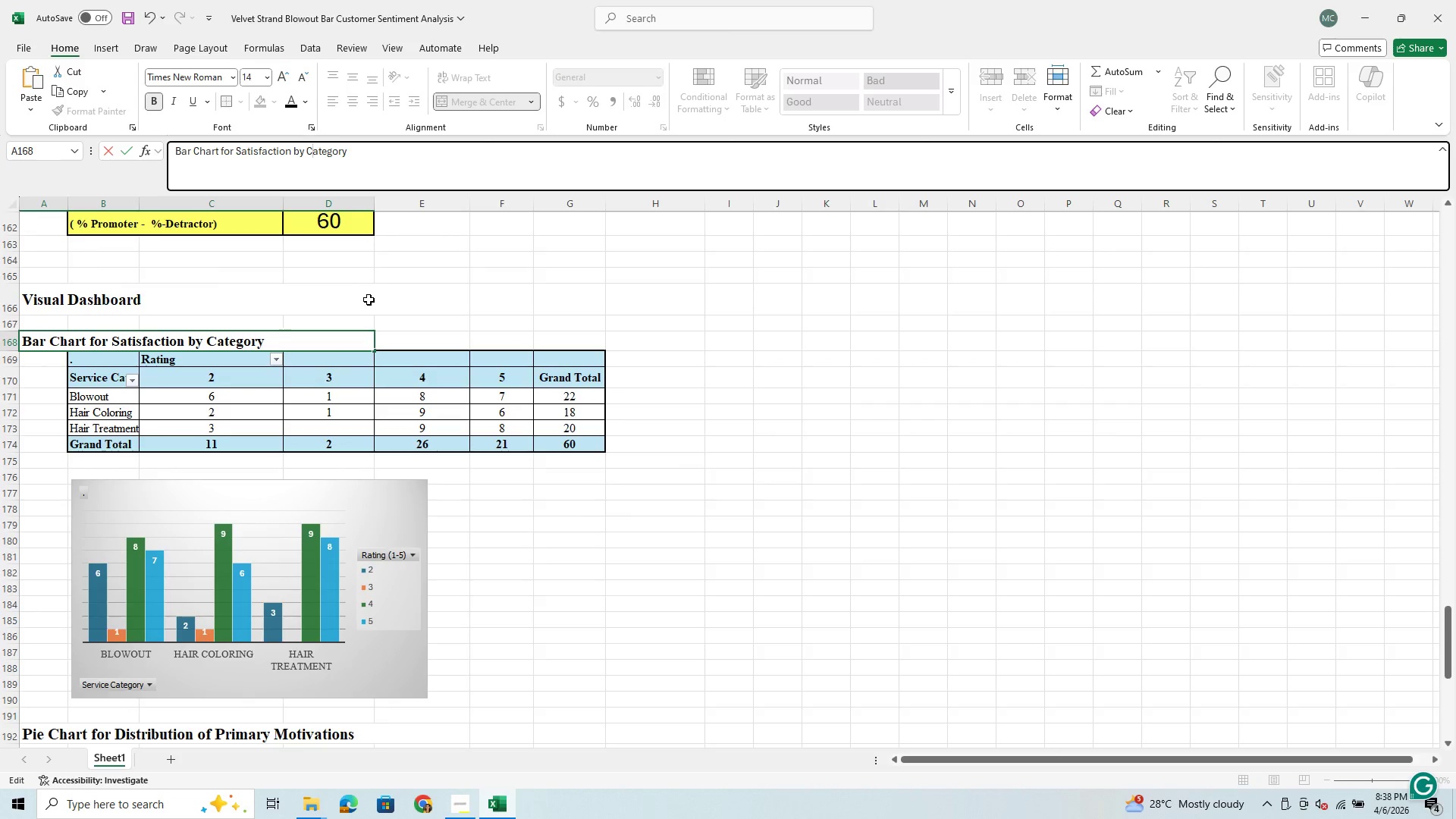 
scroll: coordinate [369, 300], scroll_direction: up, amount: 2.0
 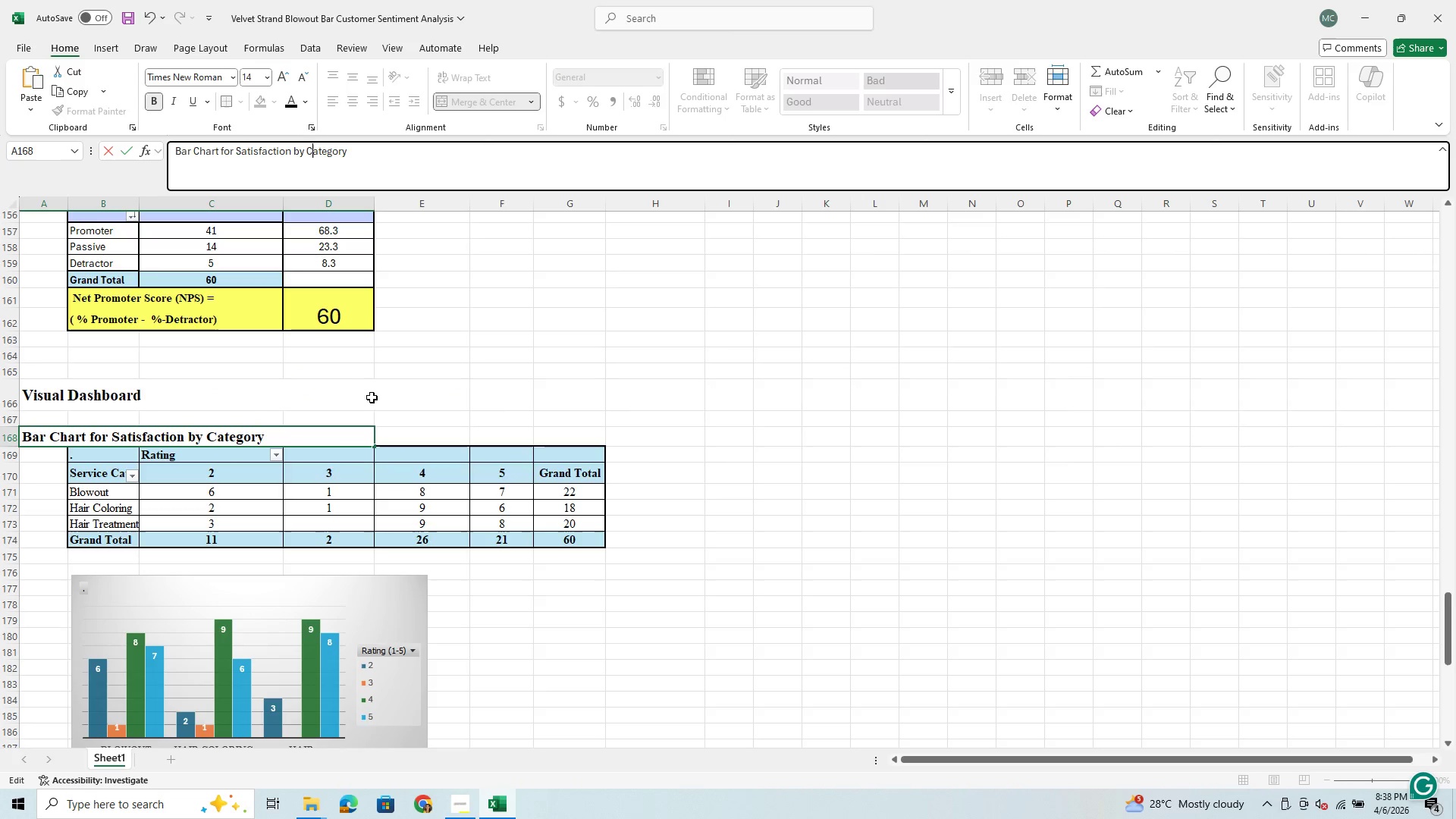 
scroll: coordinate [373, 425], scroll_direction: down, amount: 2.0
 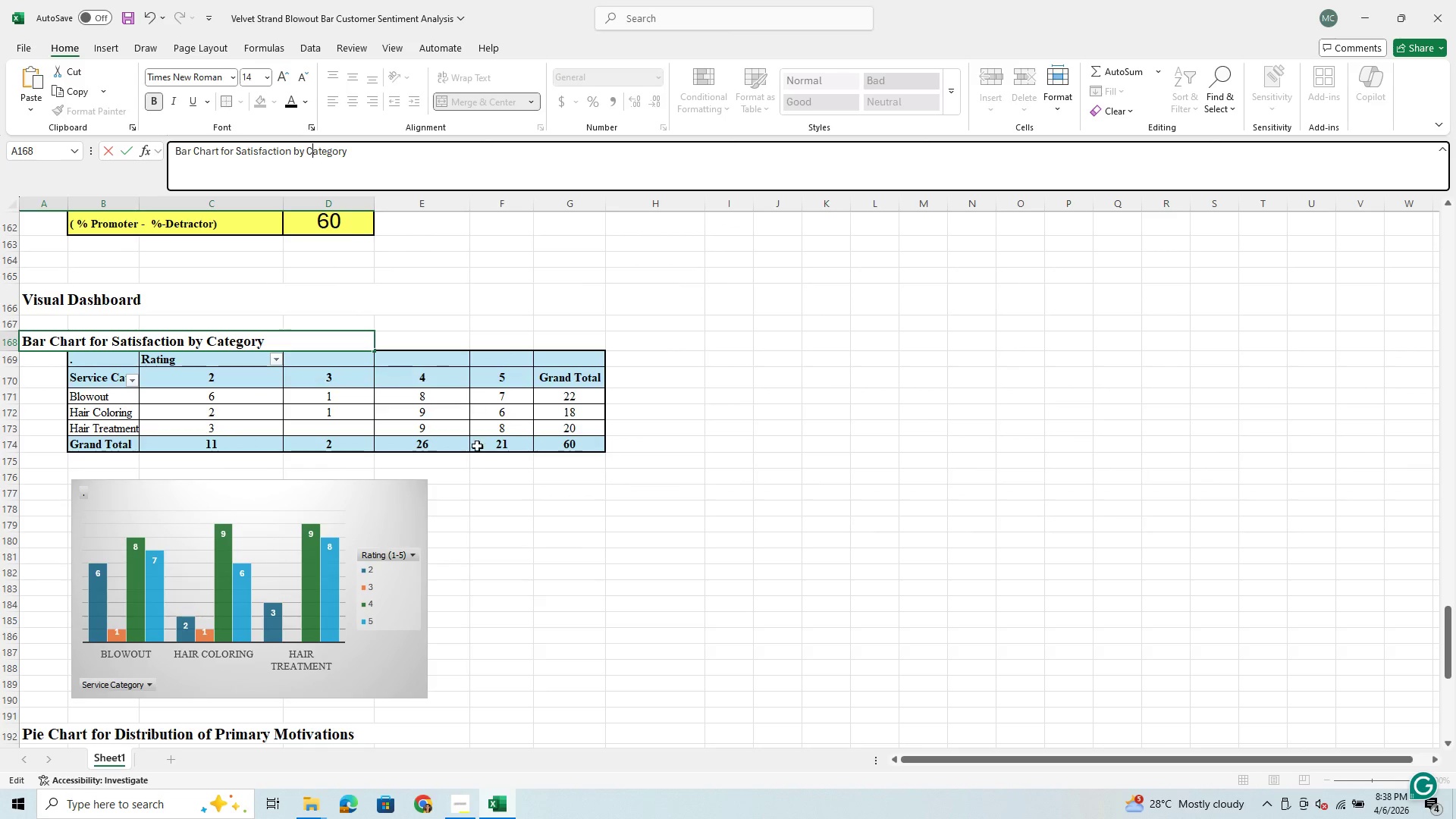 
left_click([492, 489])
 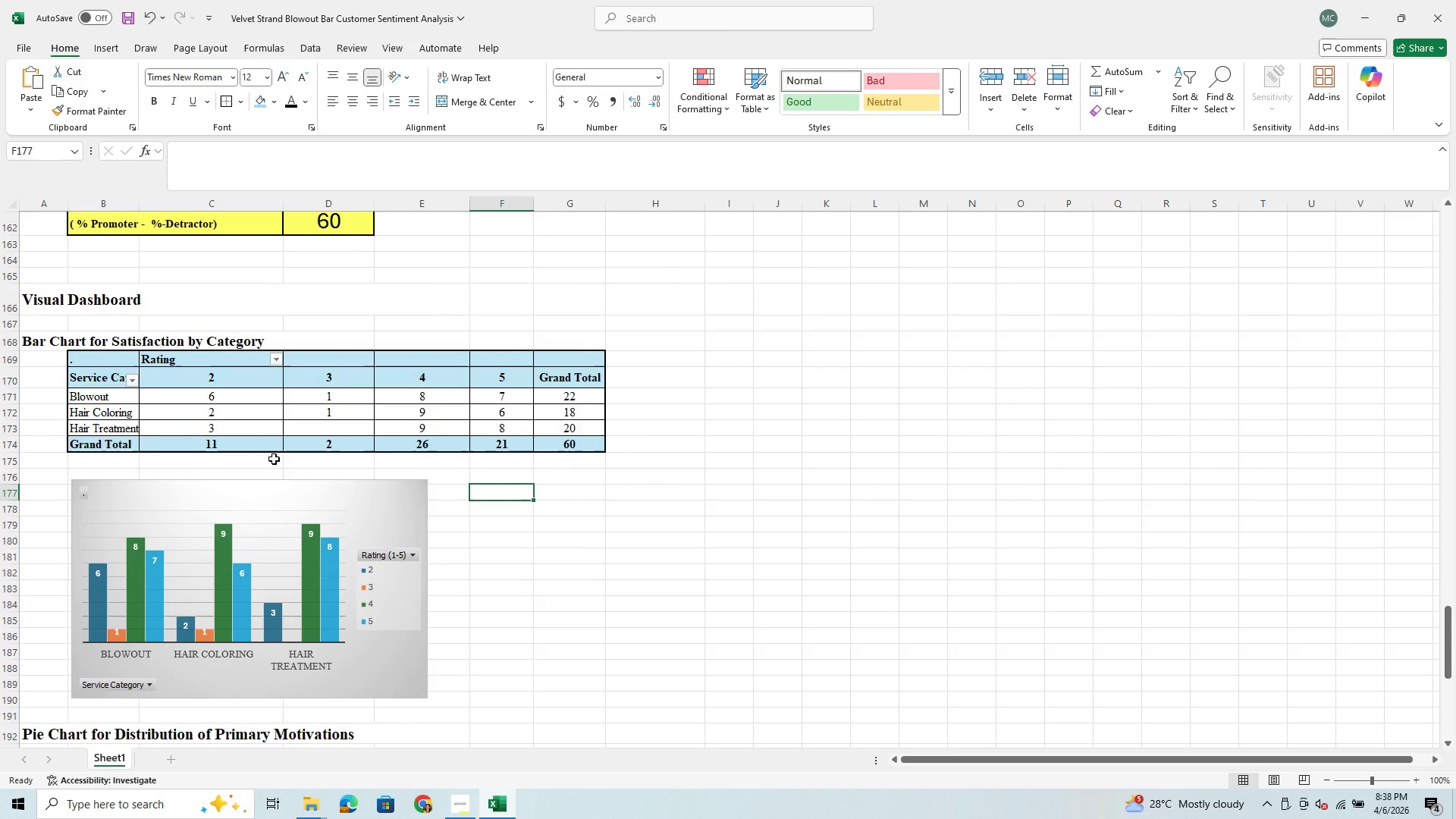 
scroll: coordinate [616, 464], scroll_direction: down, amount: 2.0
 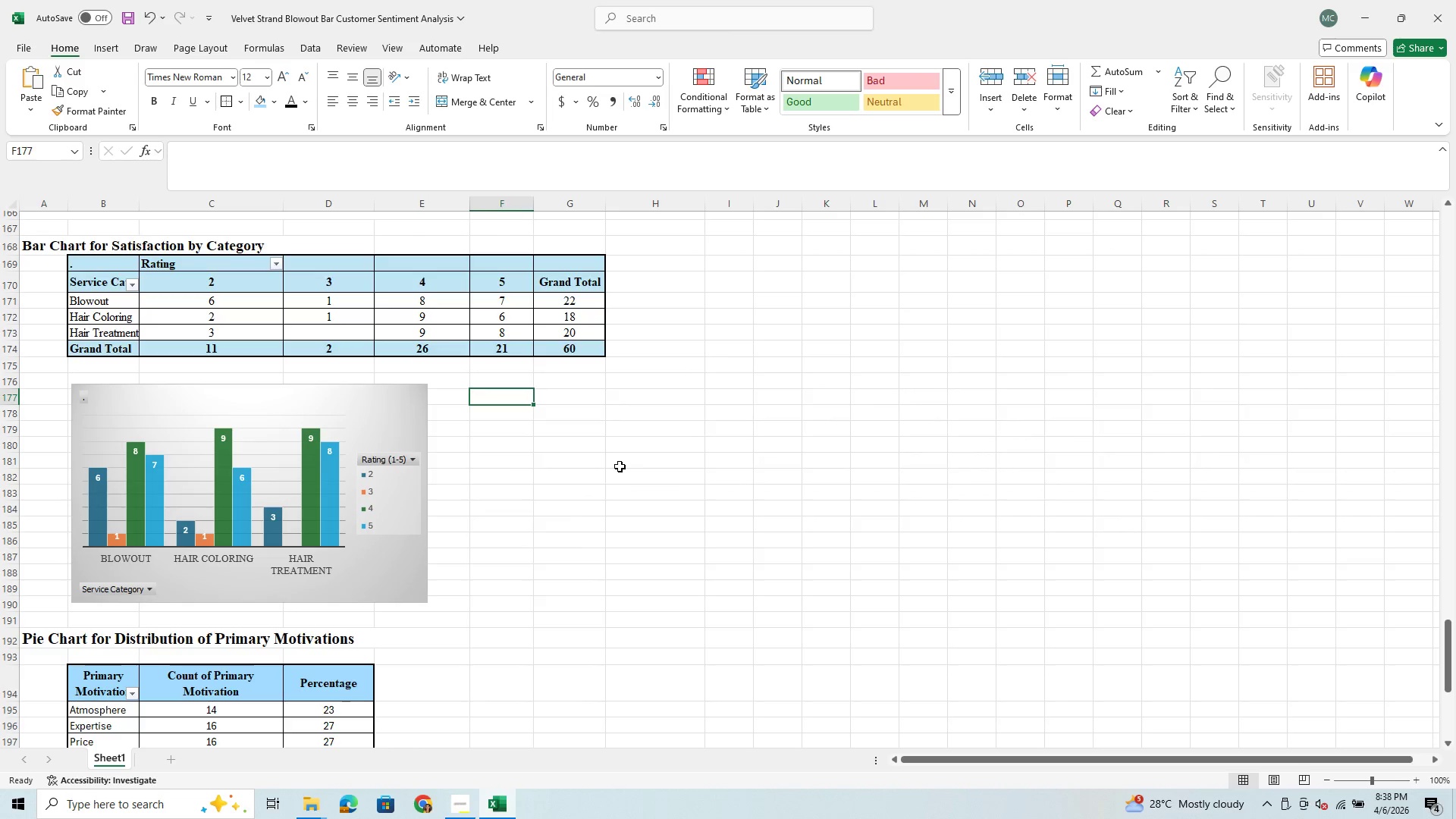 
scroll: coordinate [620, 466], scroll_direction: up, amount: 2.0
 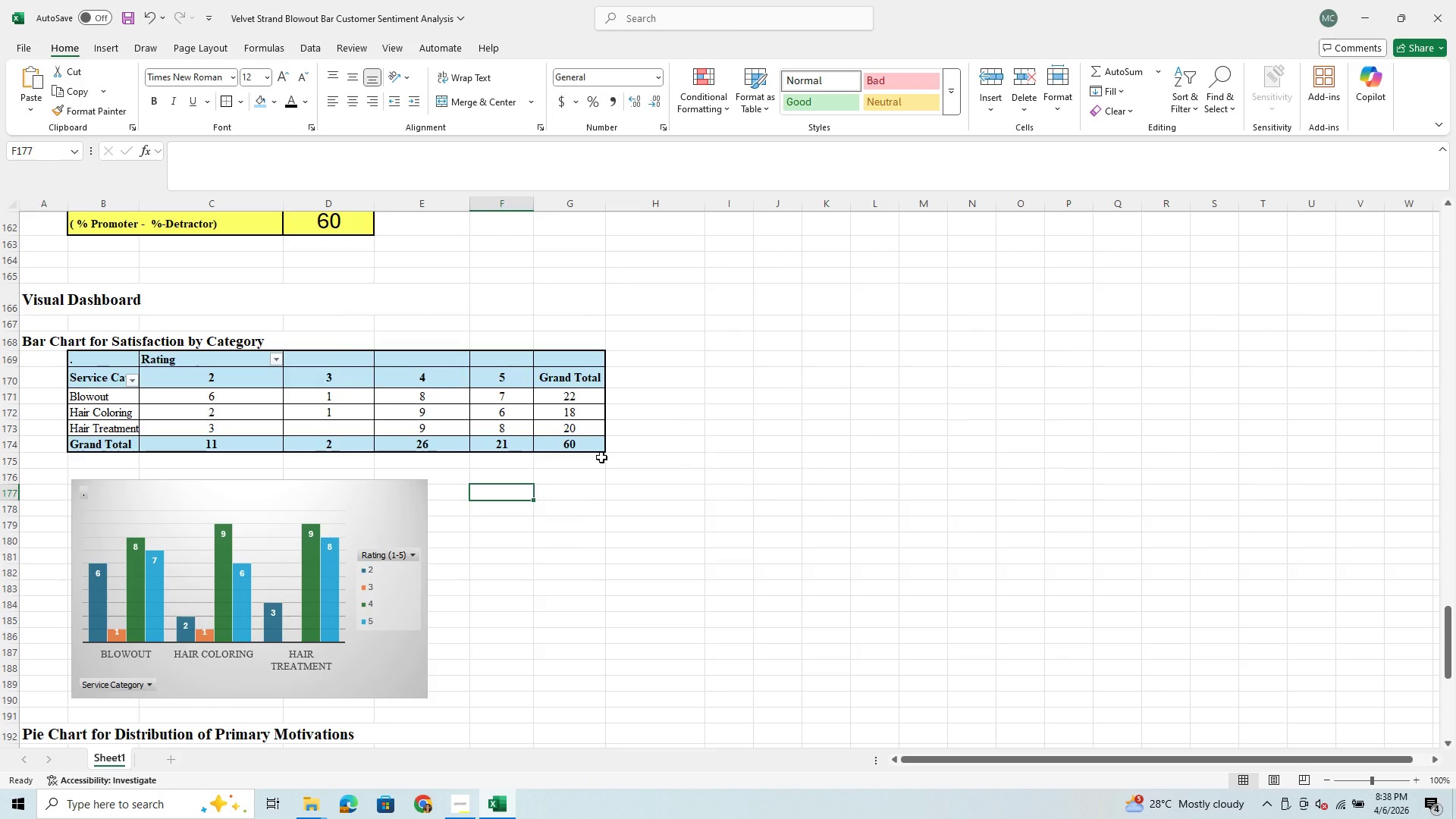 
scroll: coordinate [601, 457], scroll_direction: down, amount: 3.0
 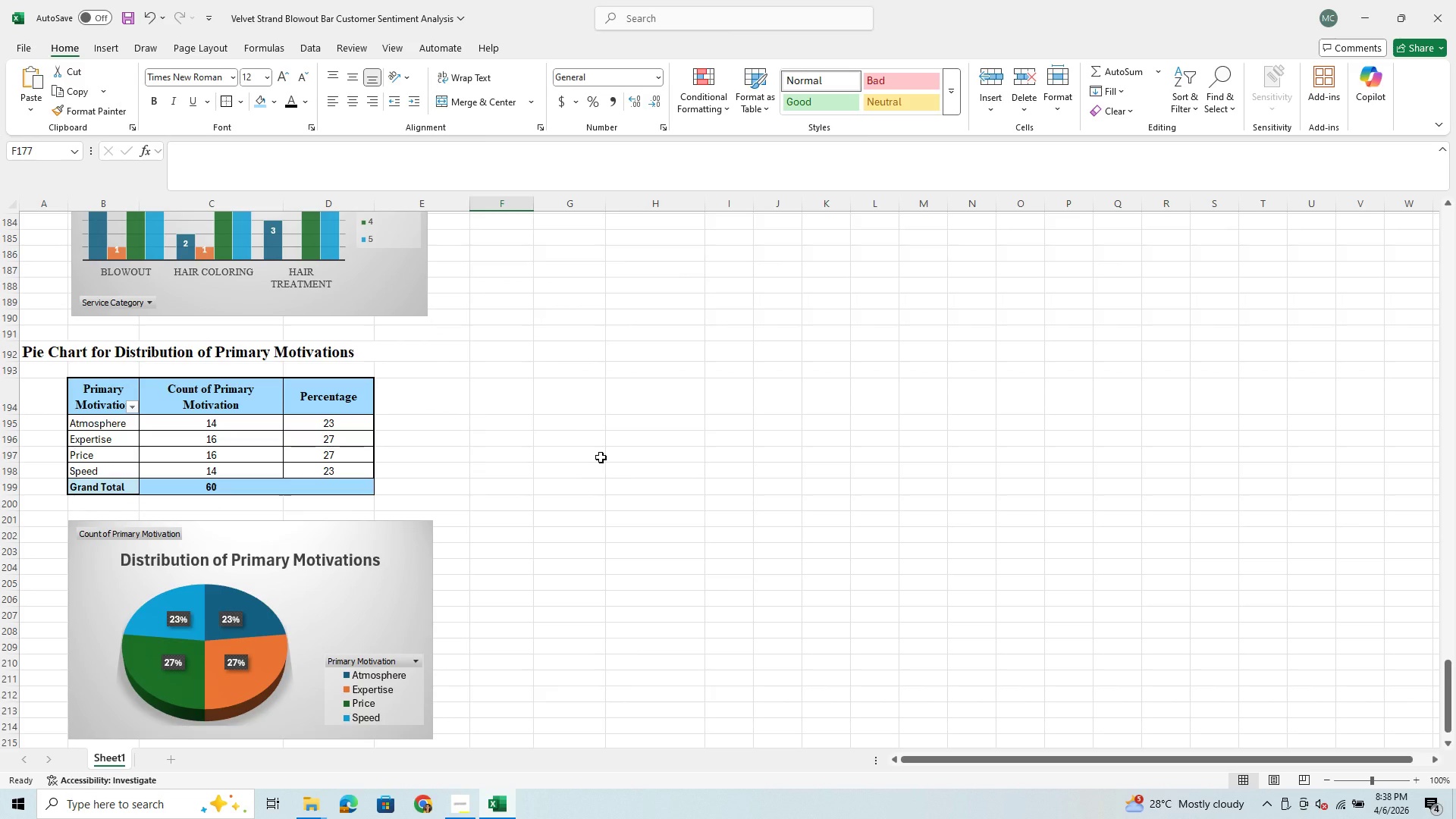 
scroll: coordinate [599, 457], scroll_direction: up, amount: 15.0
 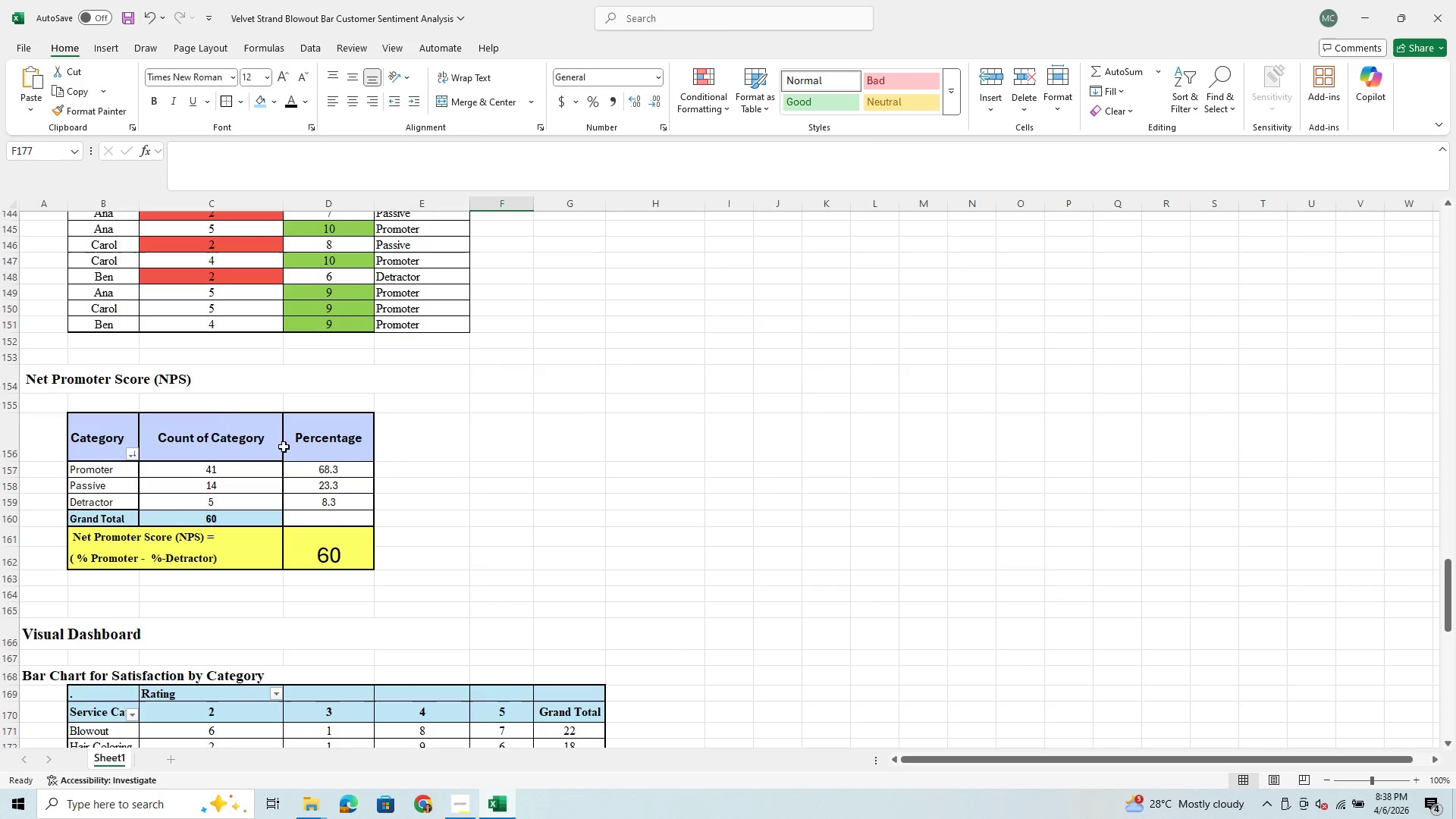 
left_click([133, 378])
 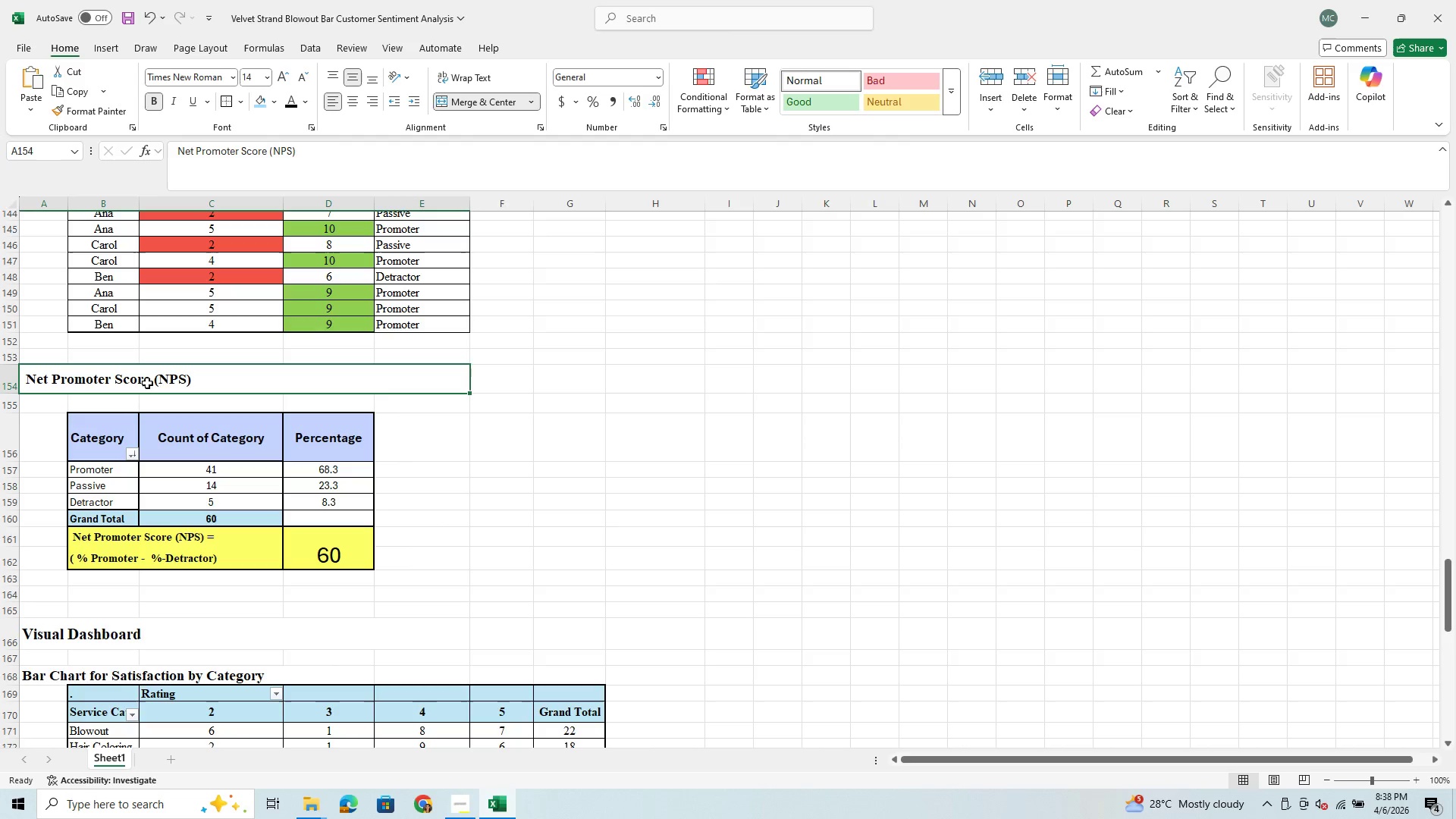 
scroll: coordinate [174, 390], scroll_direction: up, amount: 24.0
 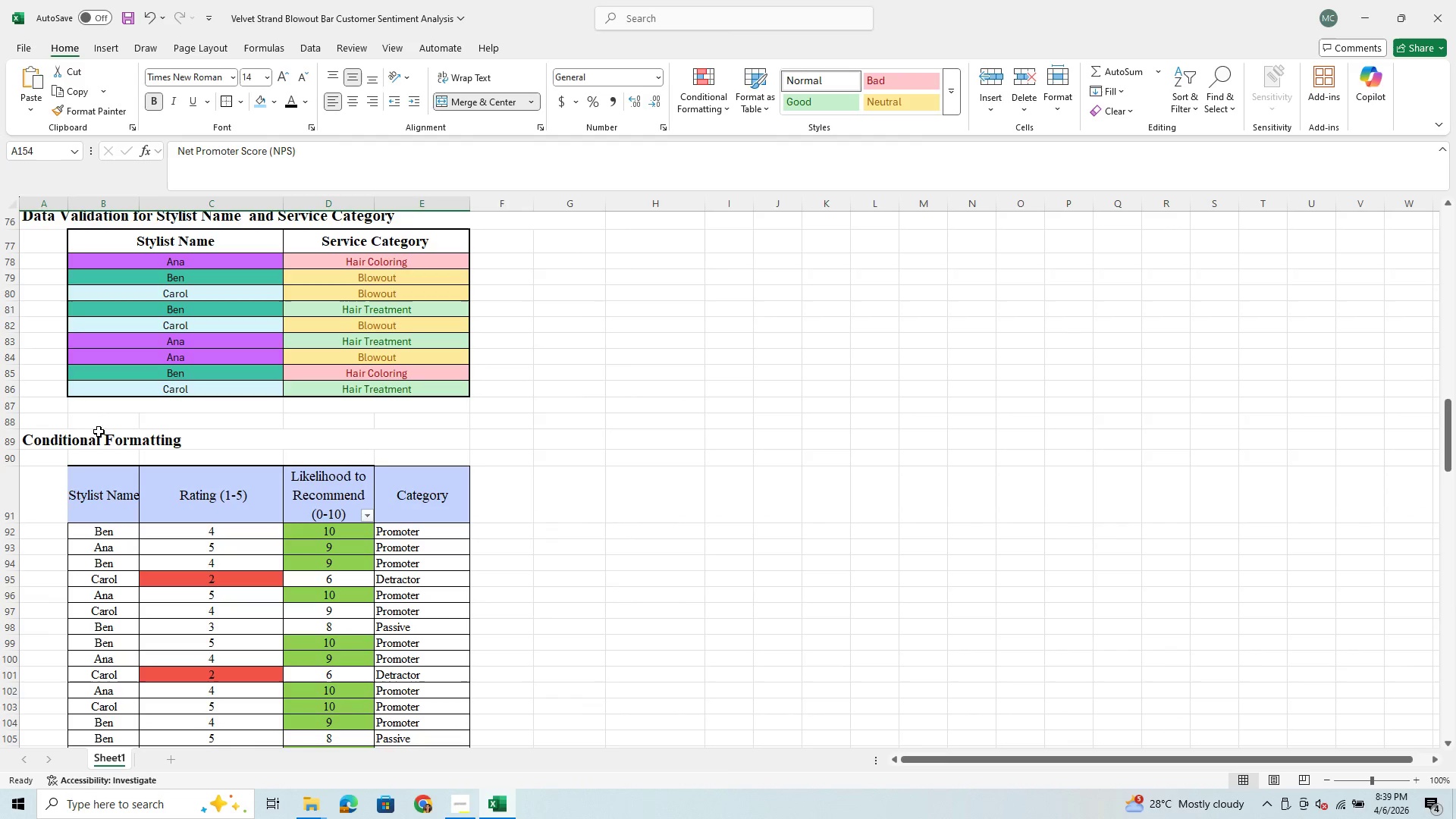 
left_click([95, 439])
 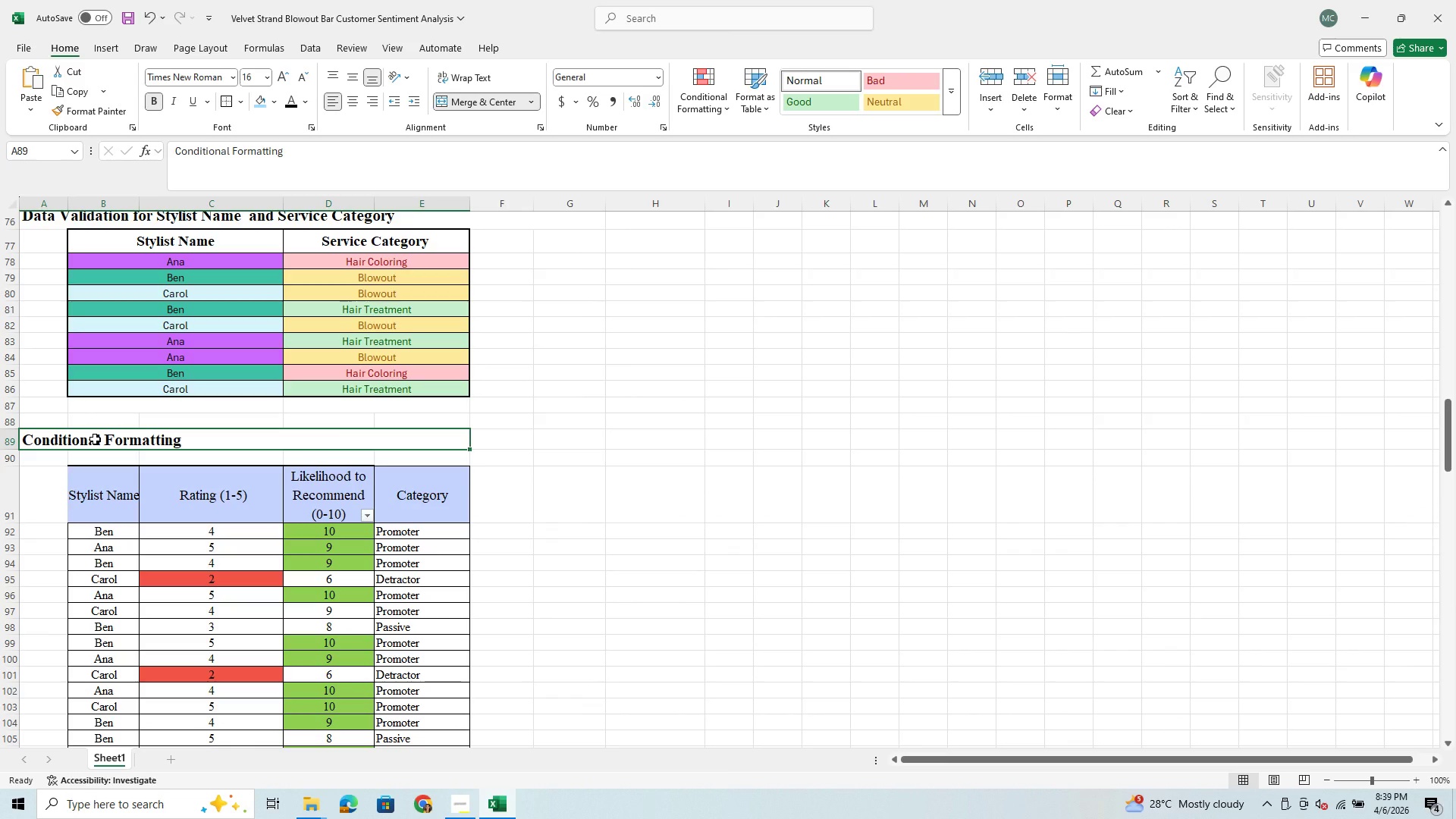 
scroll: coordinate [95, 439], scroll_direction: up, amount: 2.0
 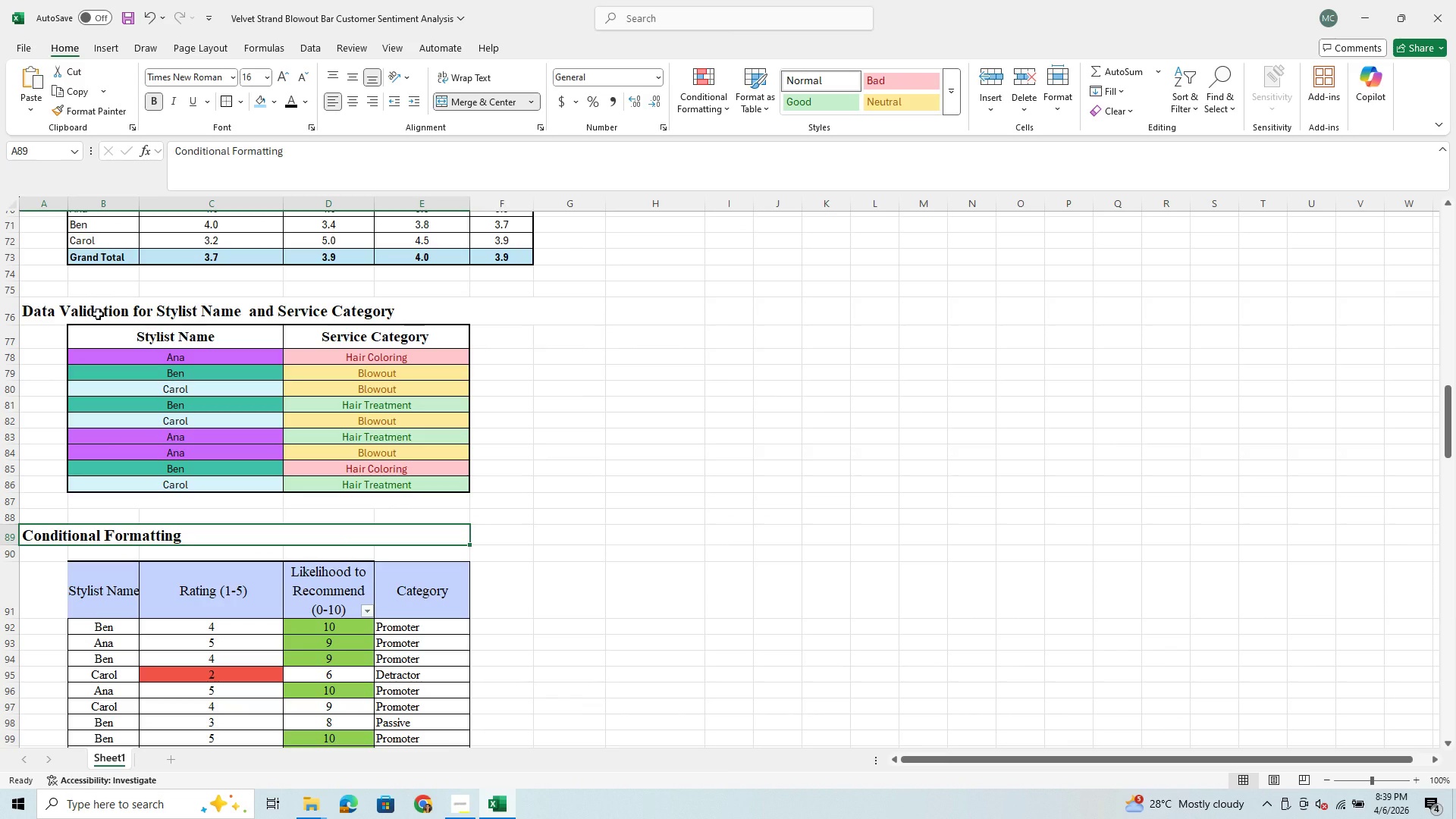 
left_click([98, 314])
 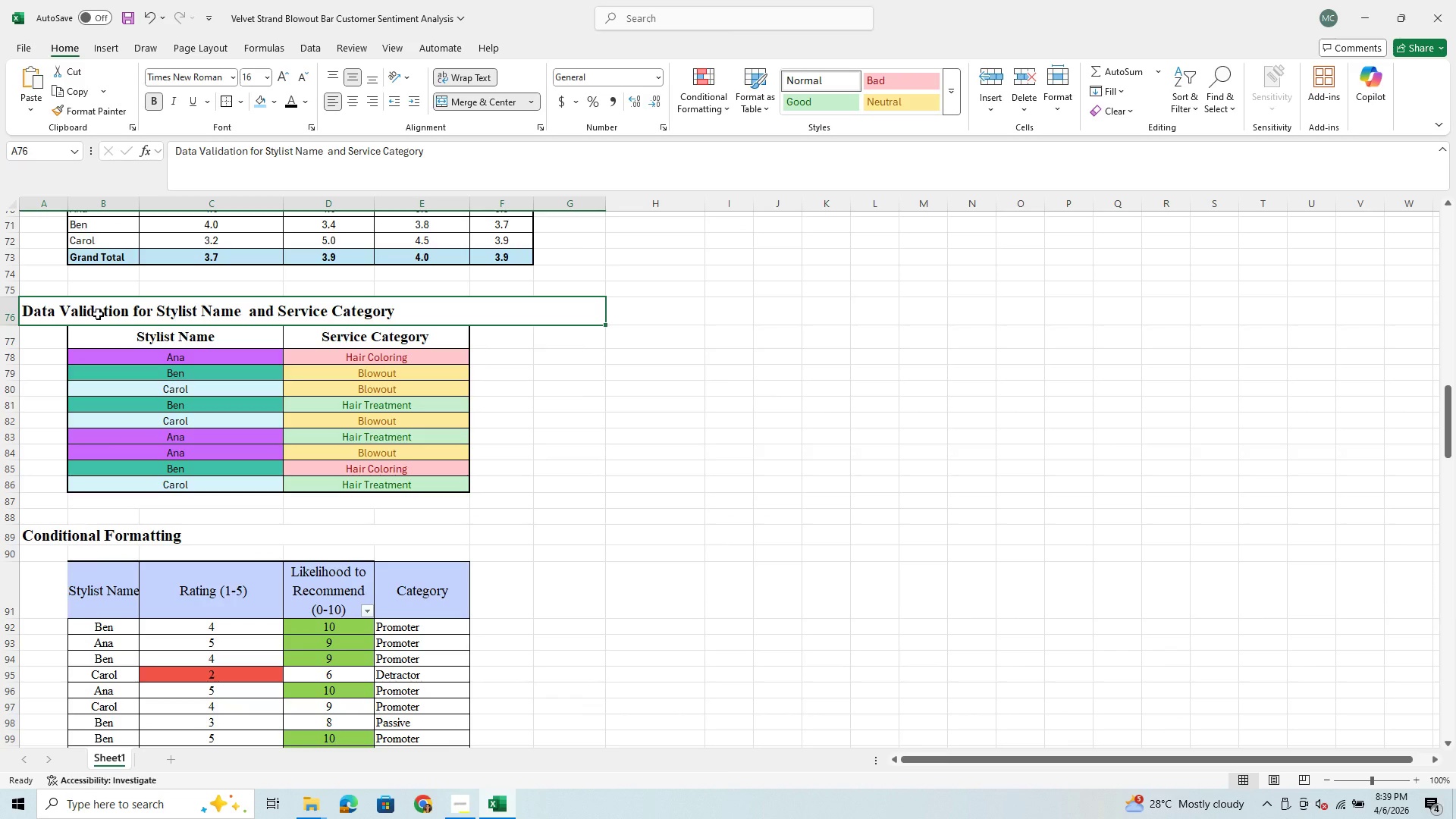 
scroll: coordinate [98, 314], scroll_direction: up, amount: 5.0
 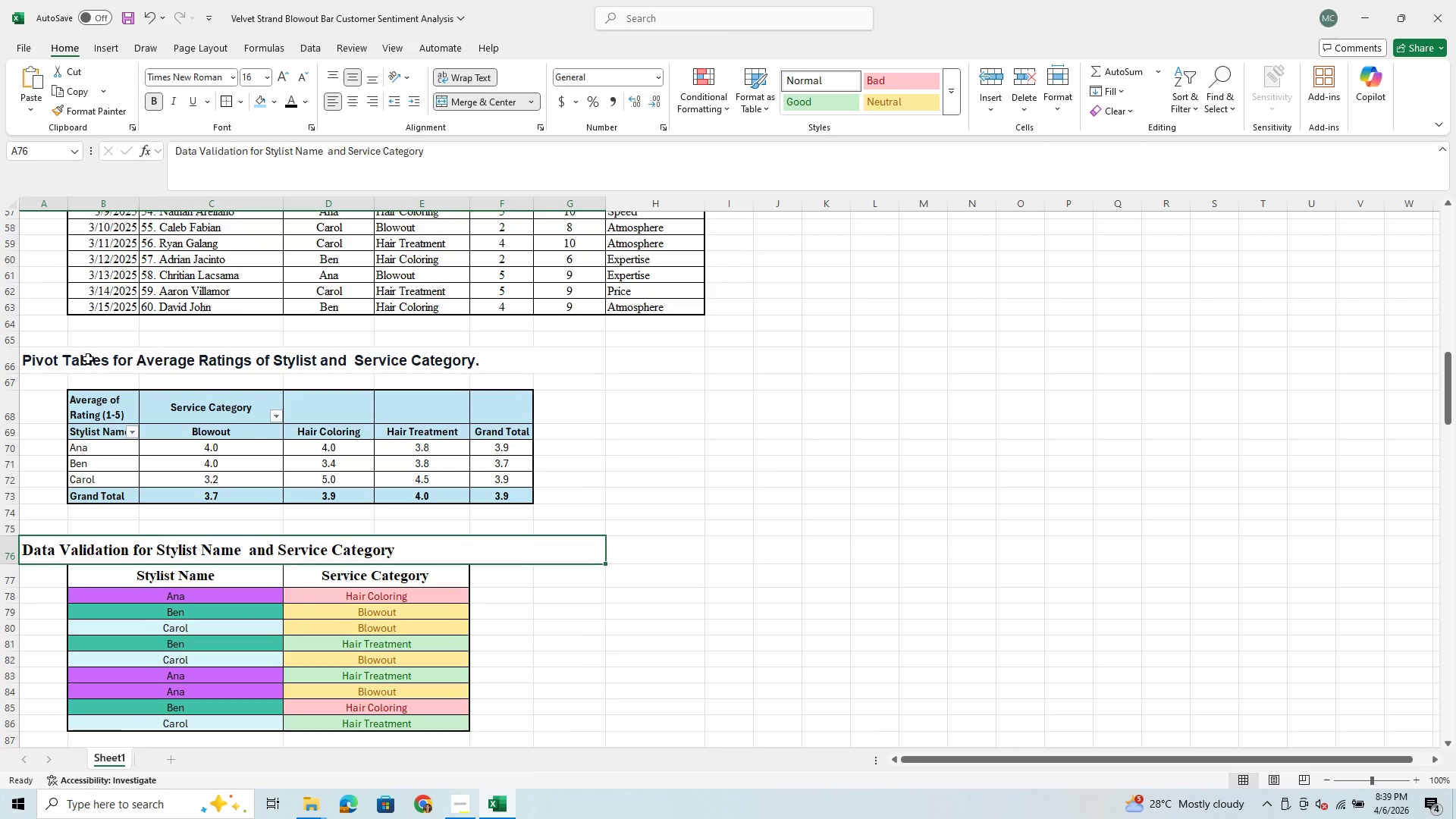 
left_click([88, 362])
 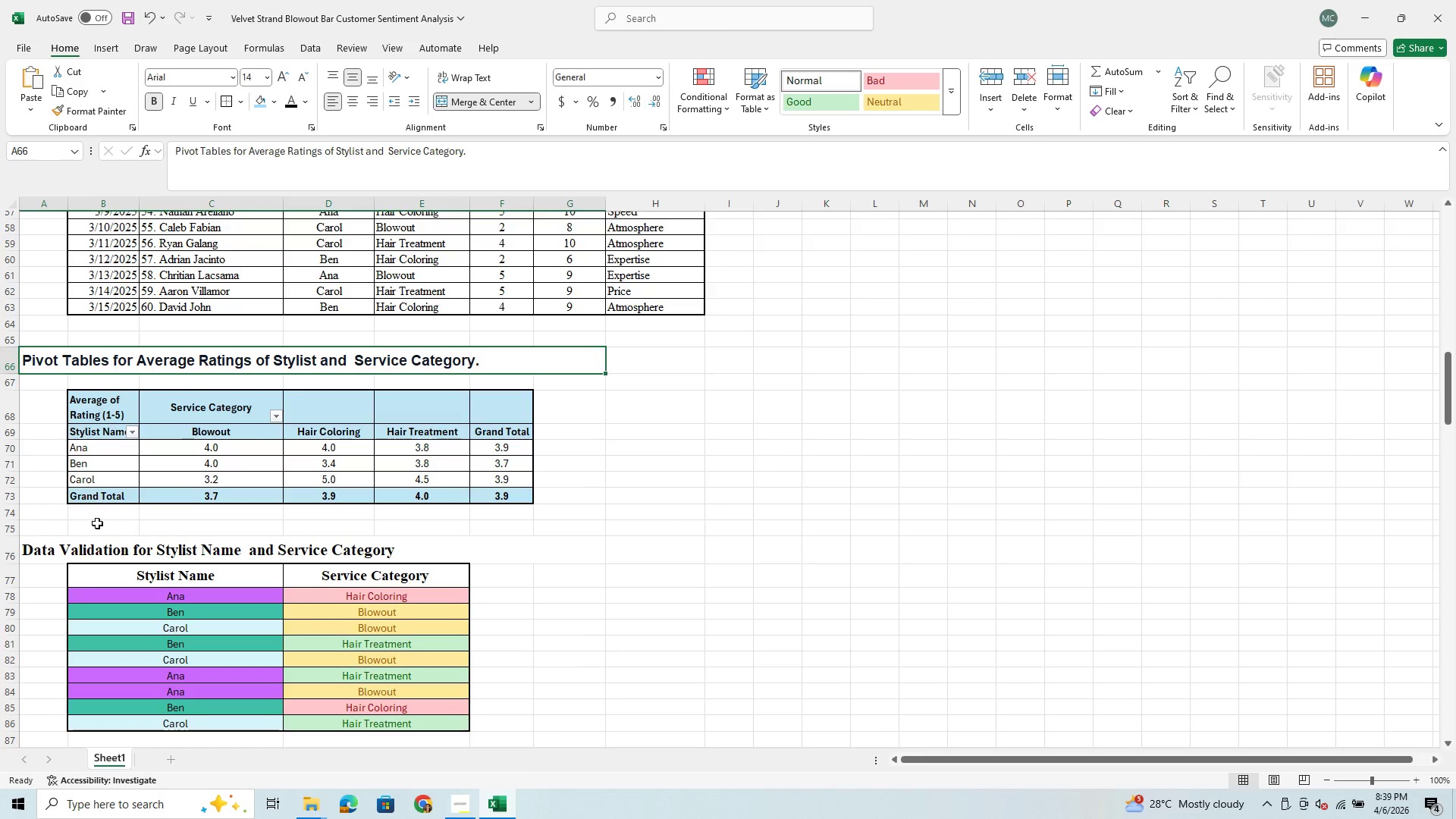 
scroll: coordinate [98, 532], scroll_direction: up, amount: 9.0
 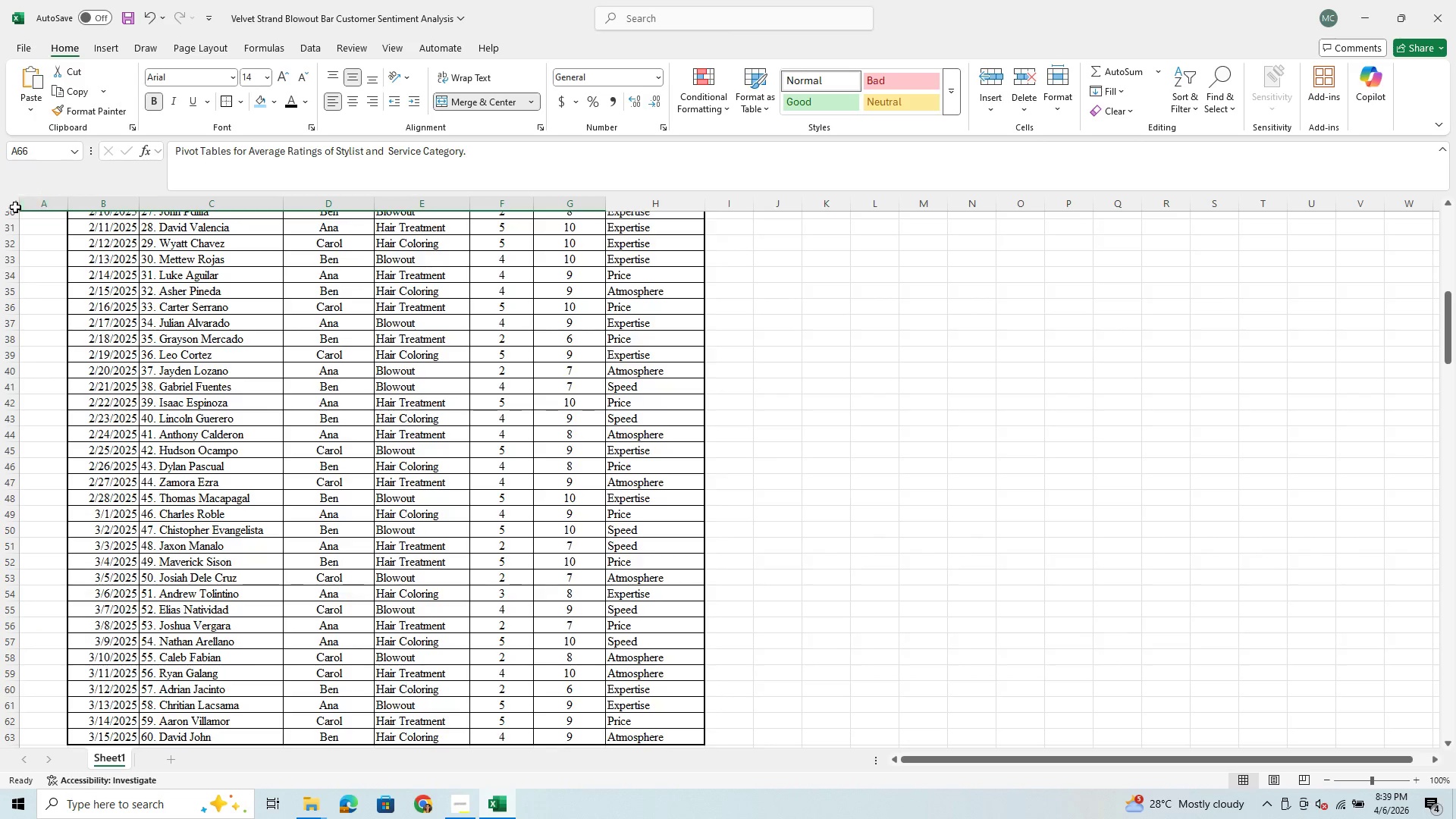 
left_click([9, 202])
 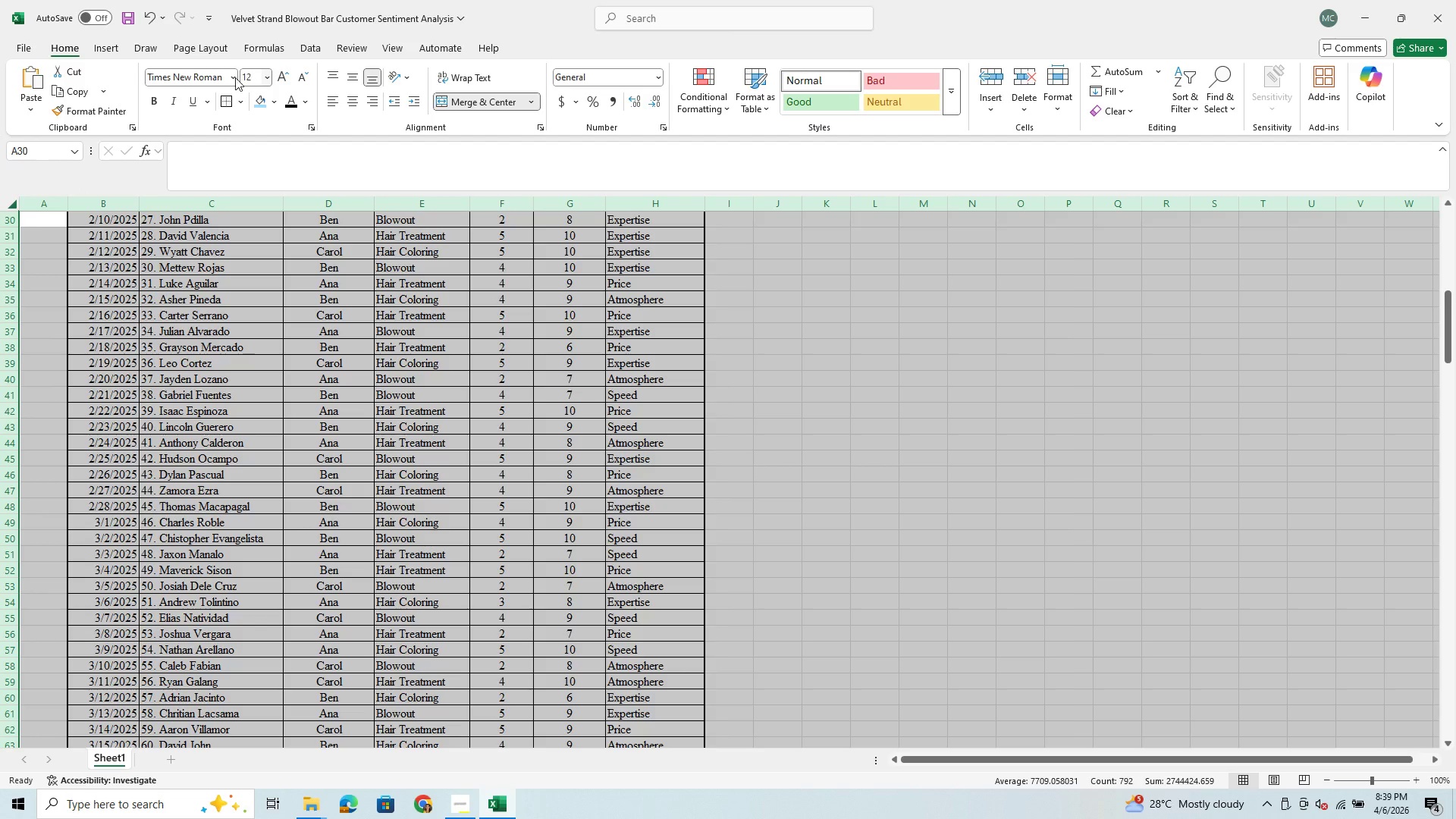 
left_click([235, 77])
 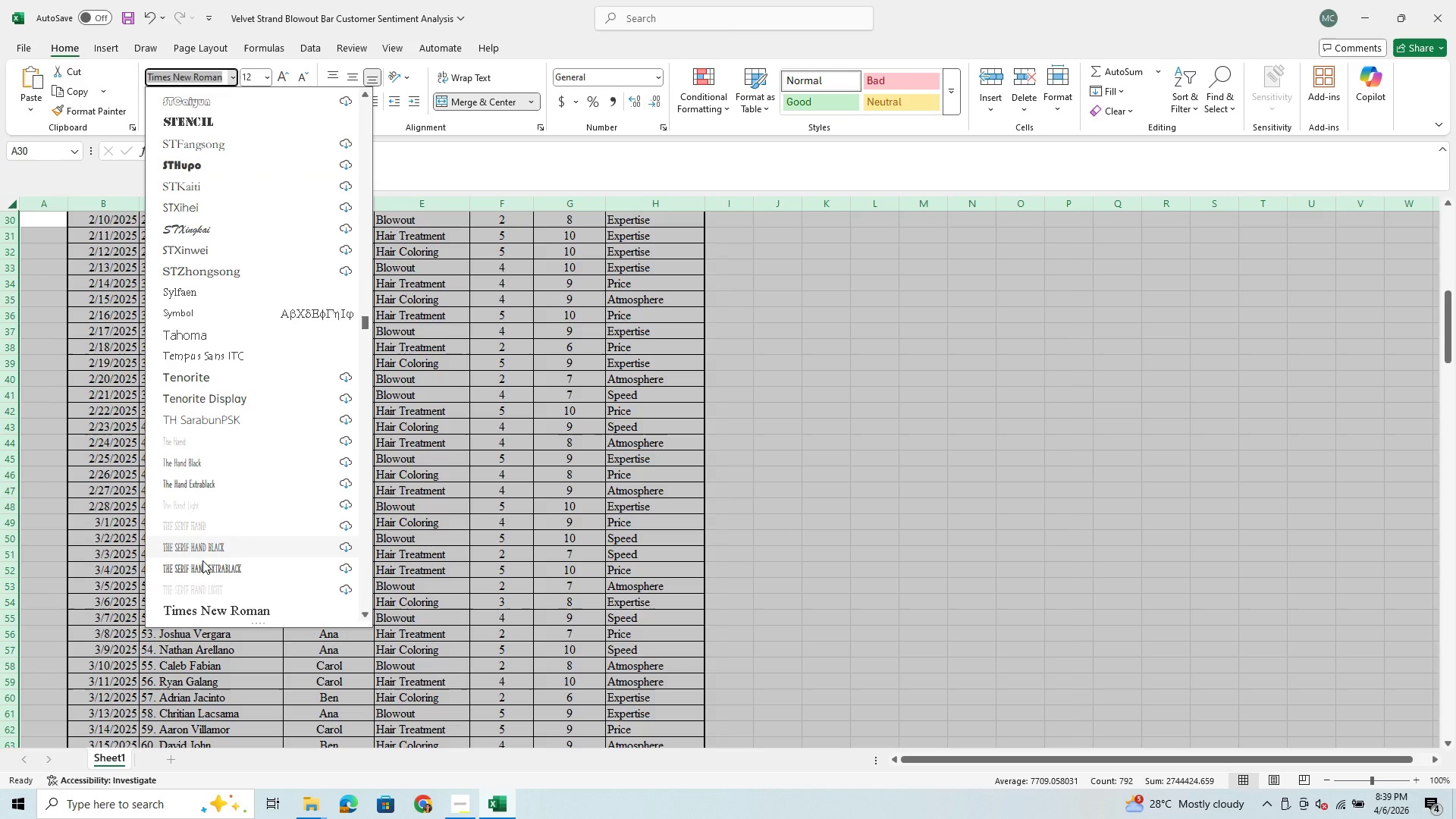 
left_click([211, 613])
 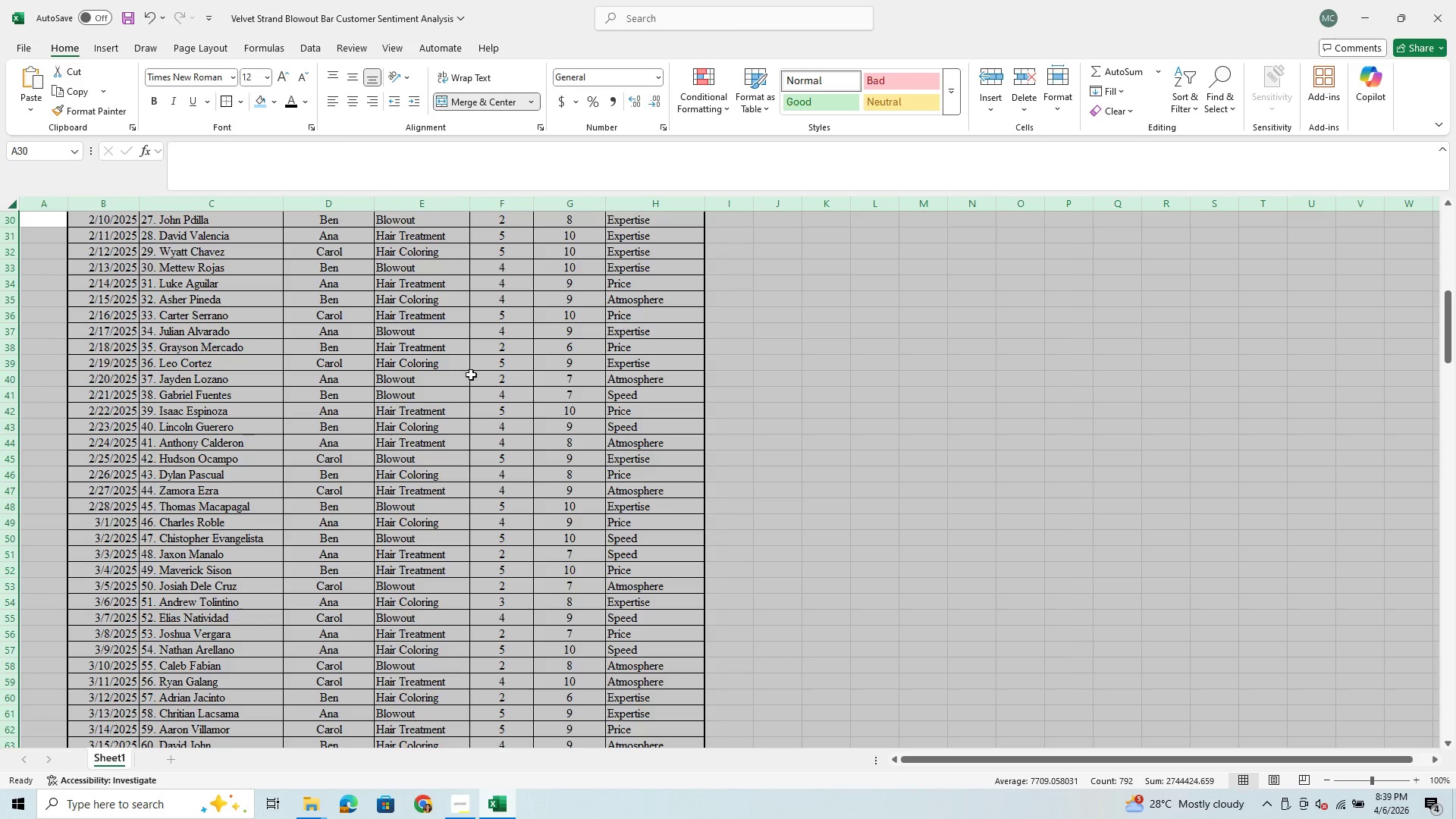 
scroll: coordinate [623, 453], scroll_direction: down, amount: 3.0
 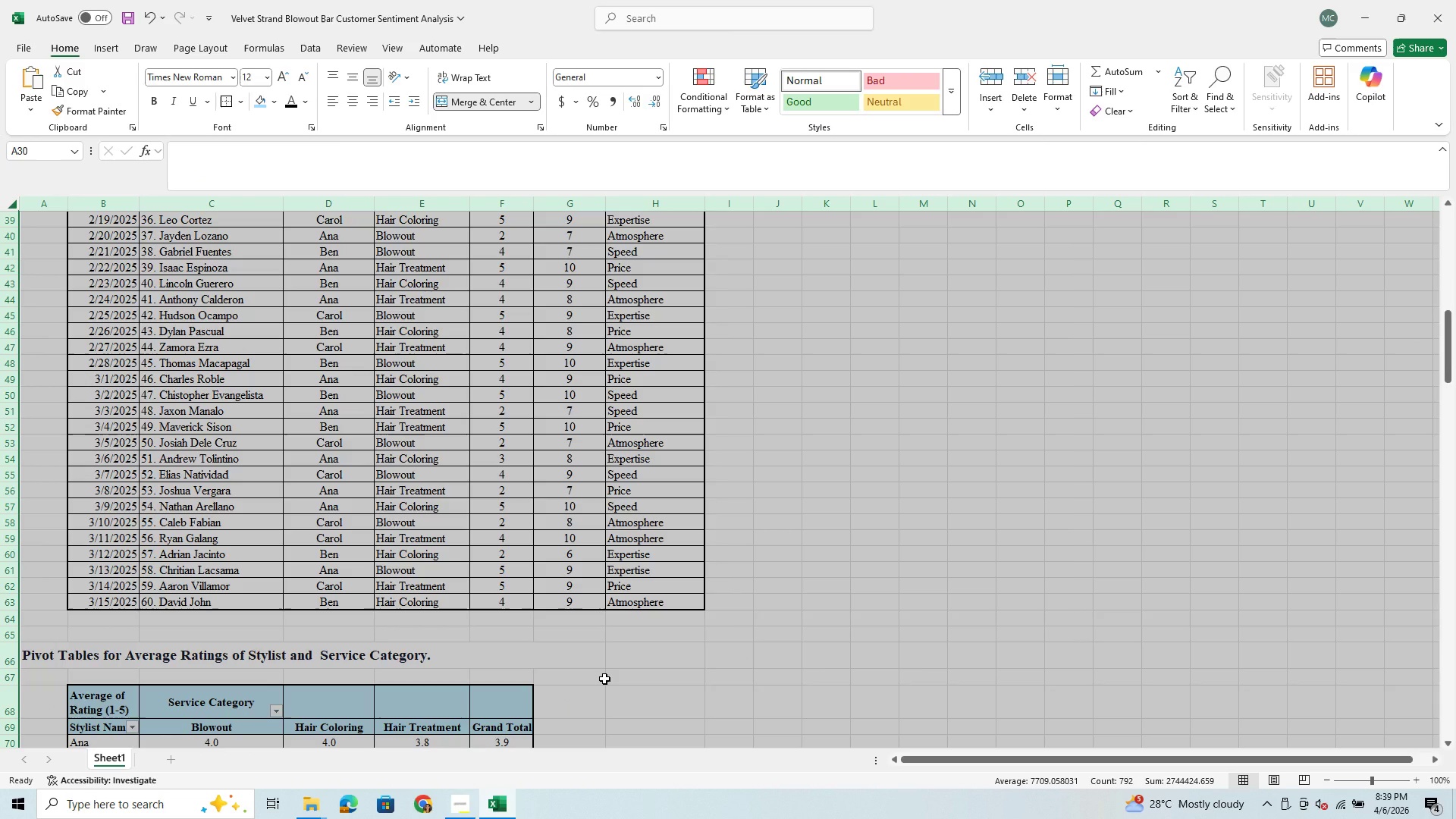 
left_click([604, 679])
 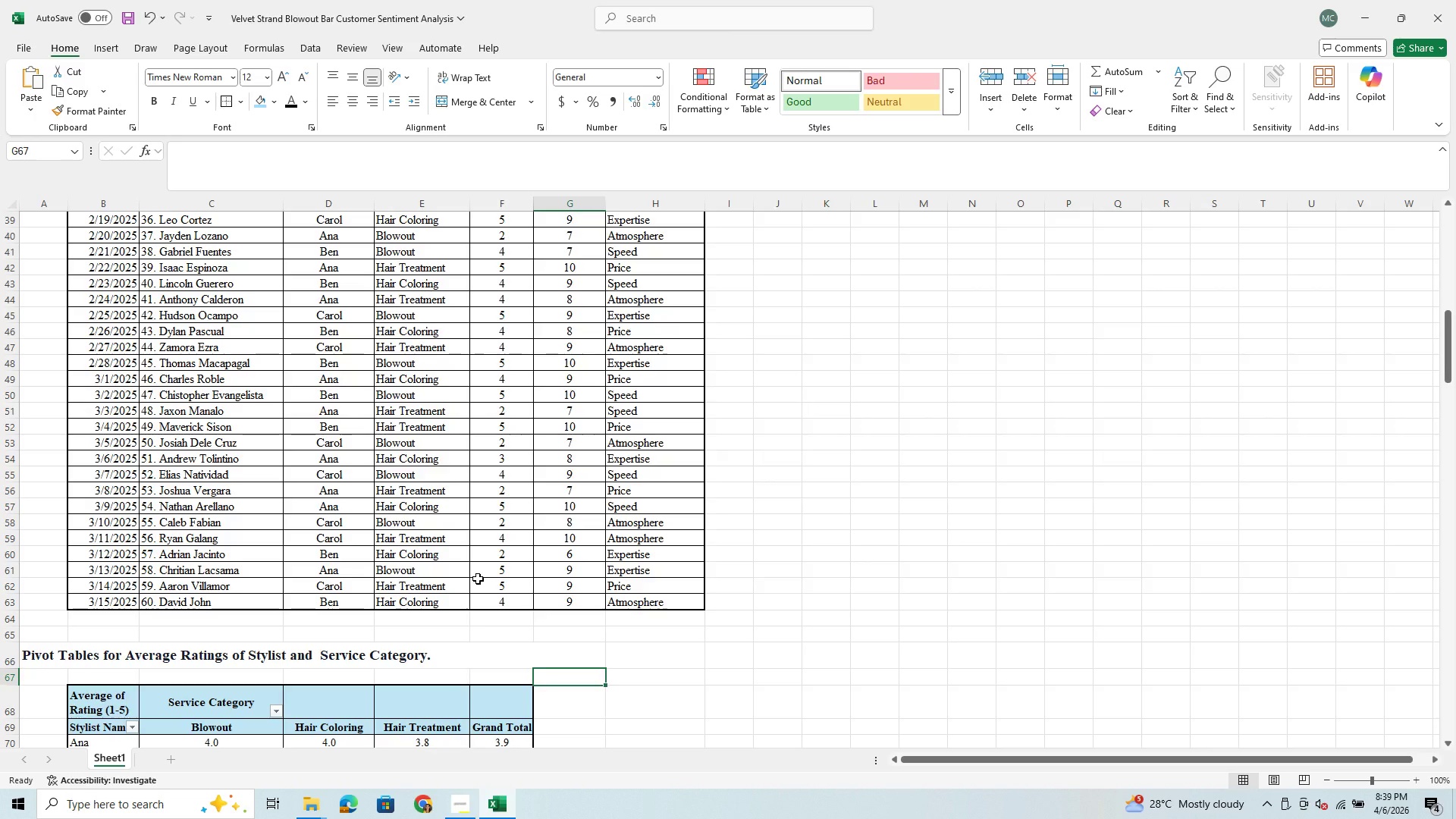 
scroll: coordinate [478, 579], scroll_direction: up, amount: 20.0
 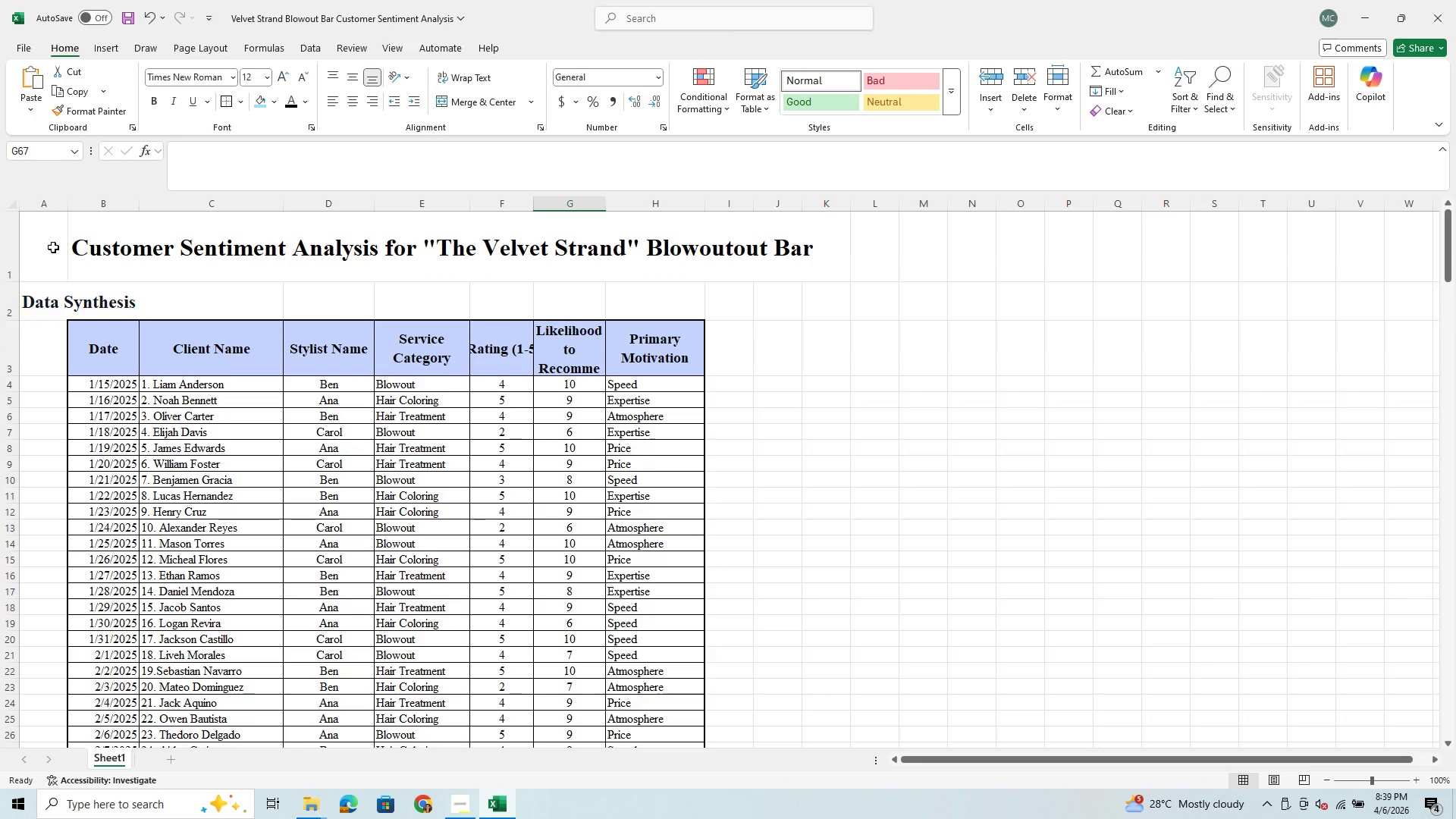 
left_click([39, 301])
 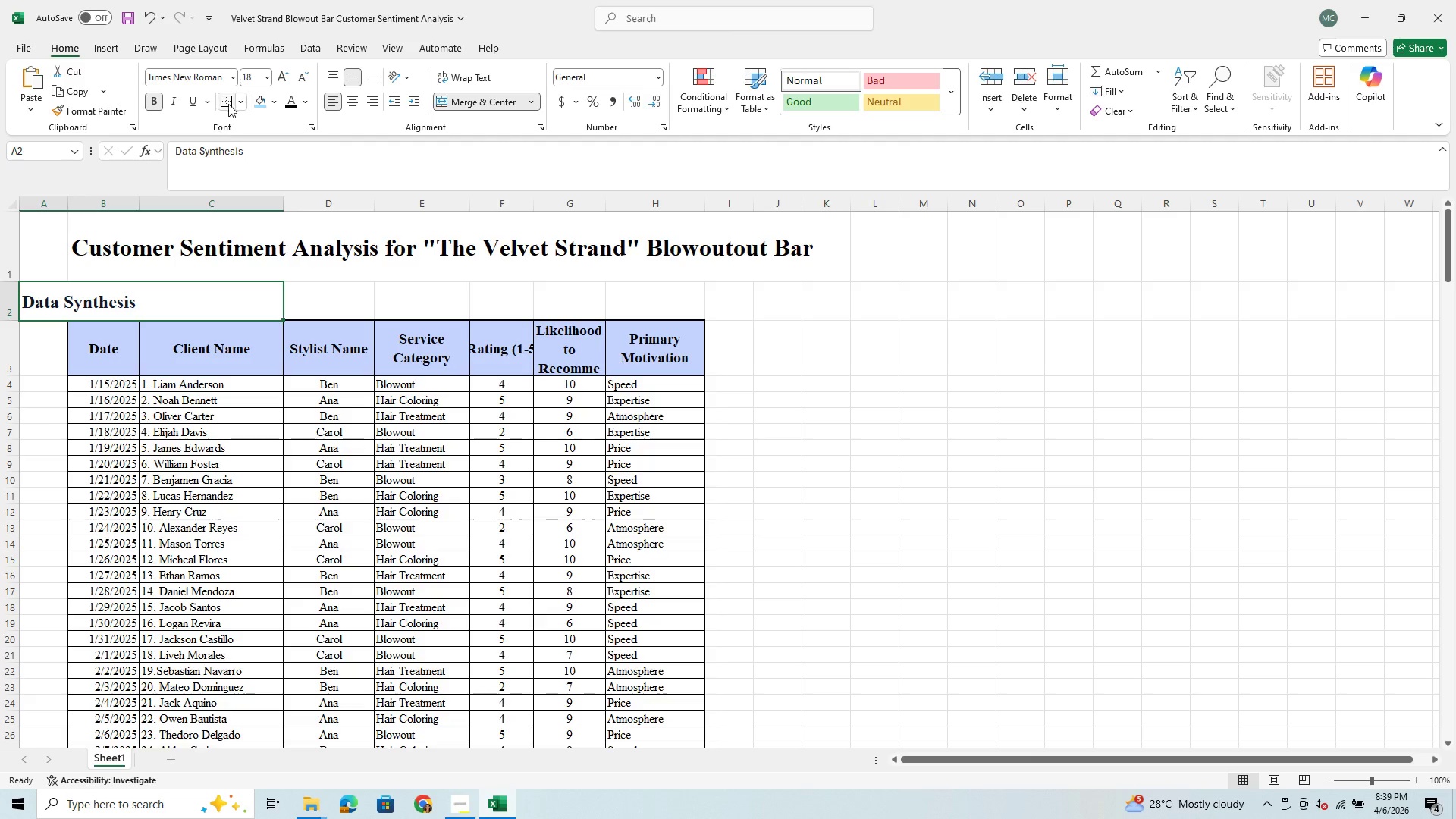 
left_click([266, 77])
 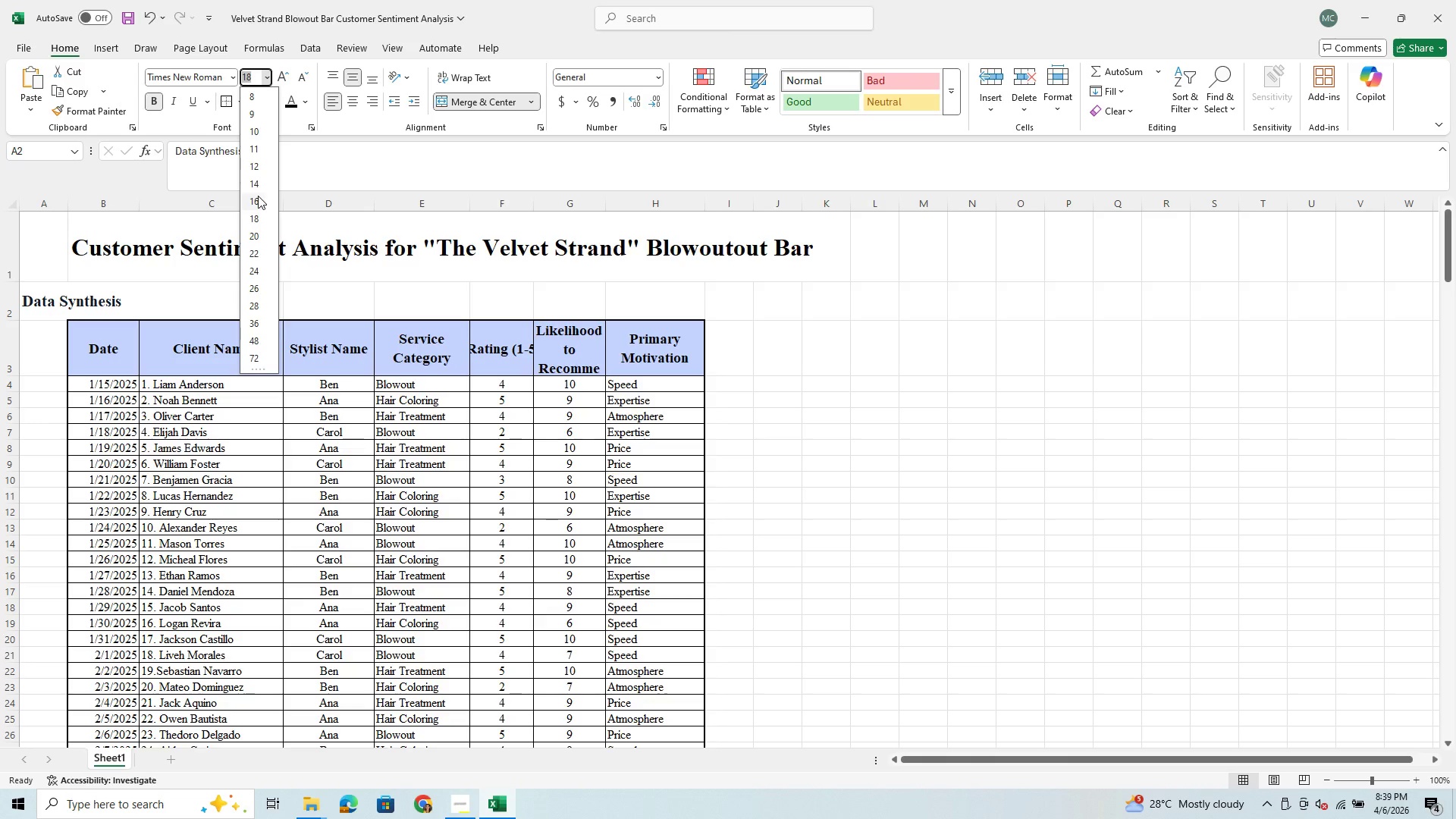 
left_click([258, 196])
 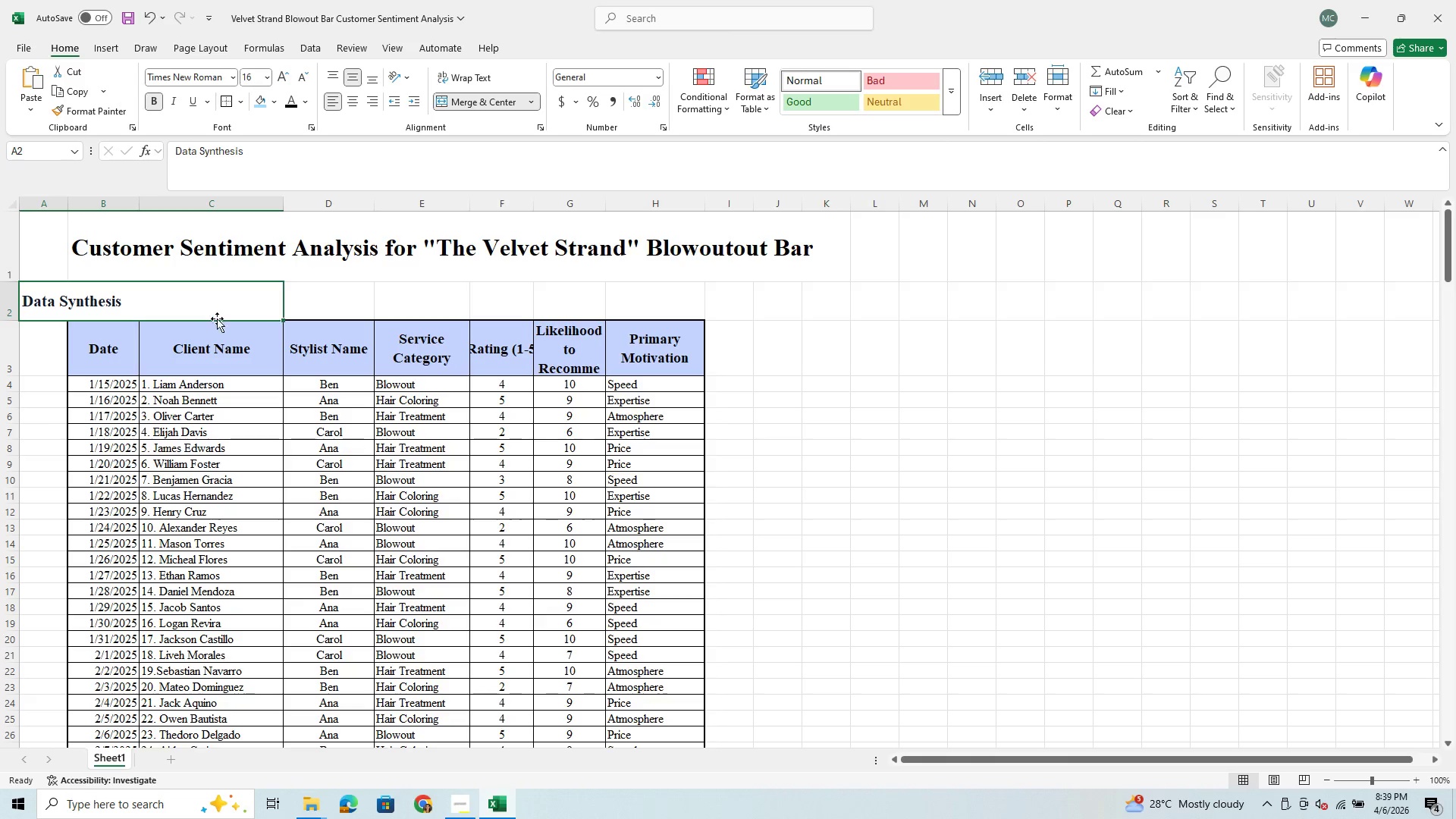 
scroll: coordinate [220, 347], scroll_direction: down, amount: 17.0
 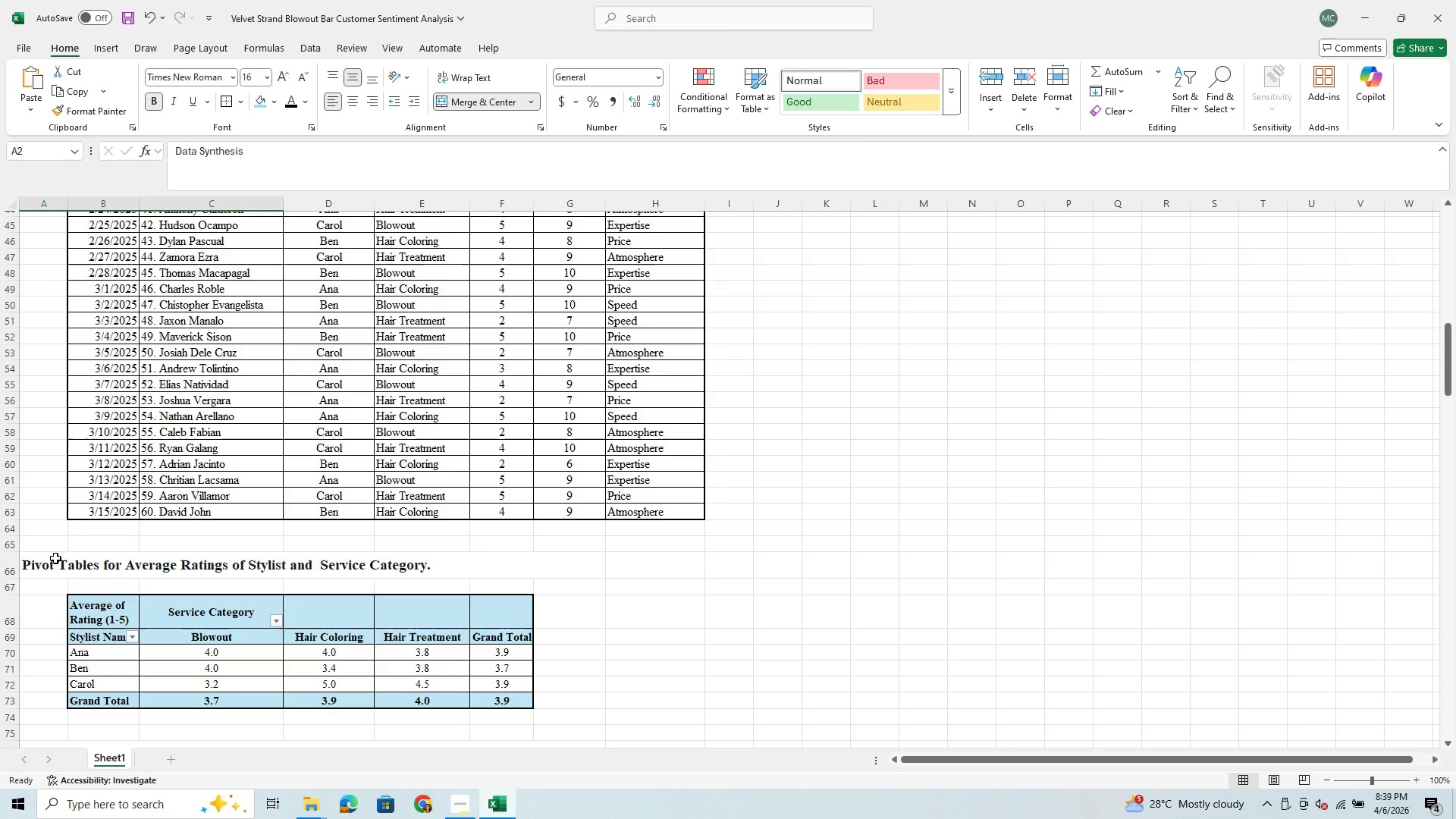 
left_click([43, 567])
 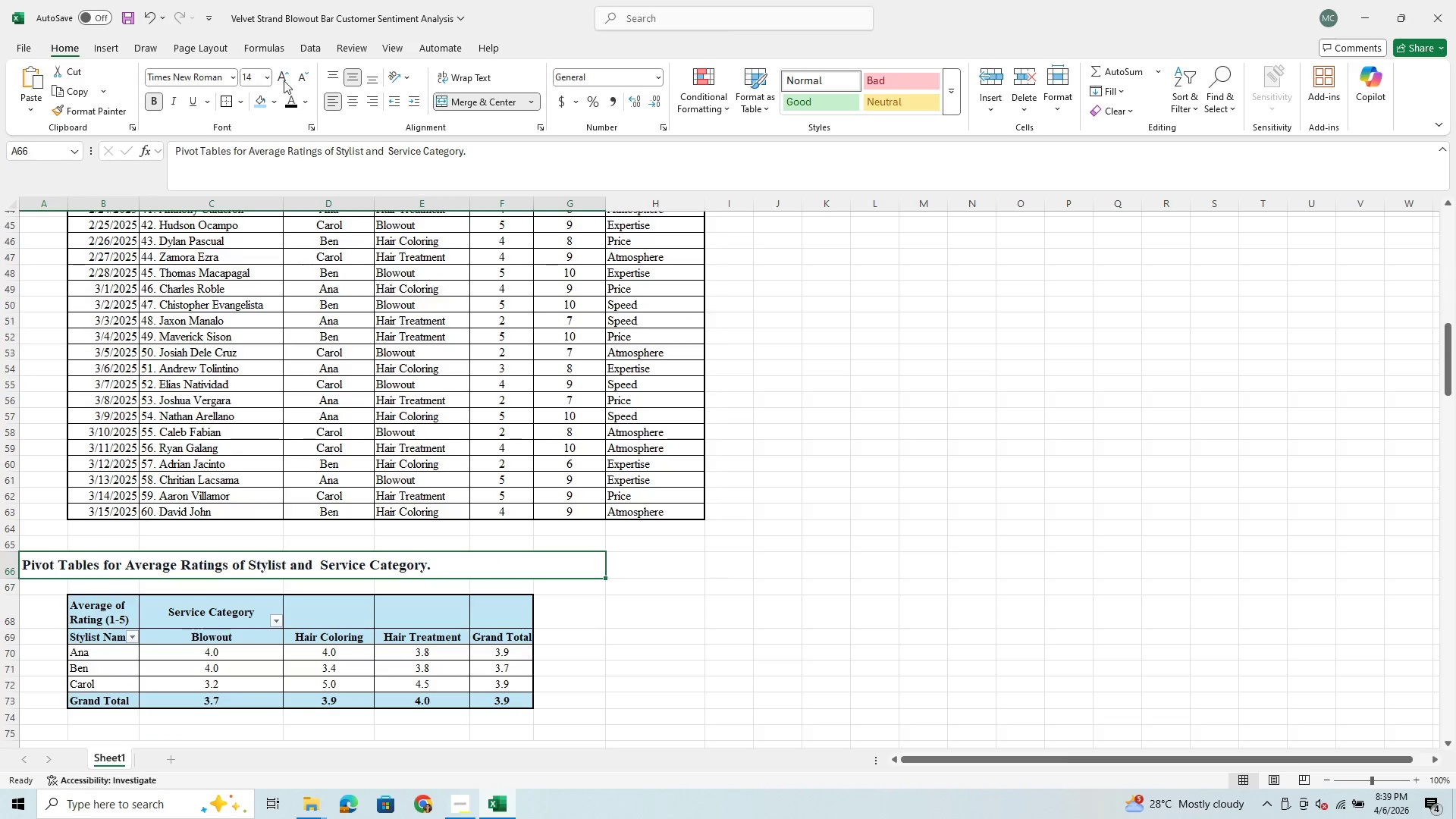 
left_click([266, 73])
 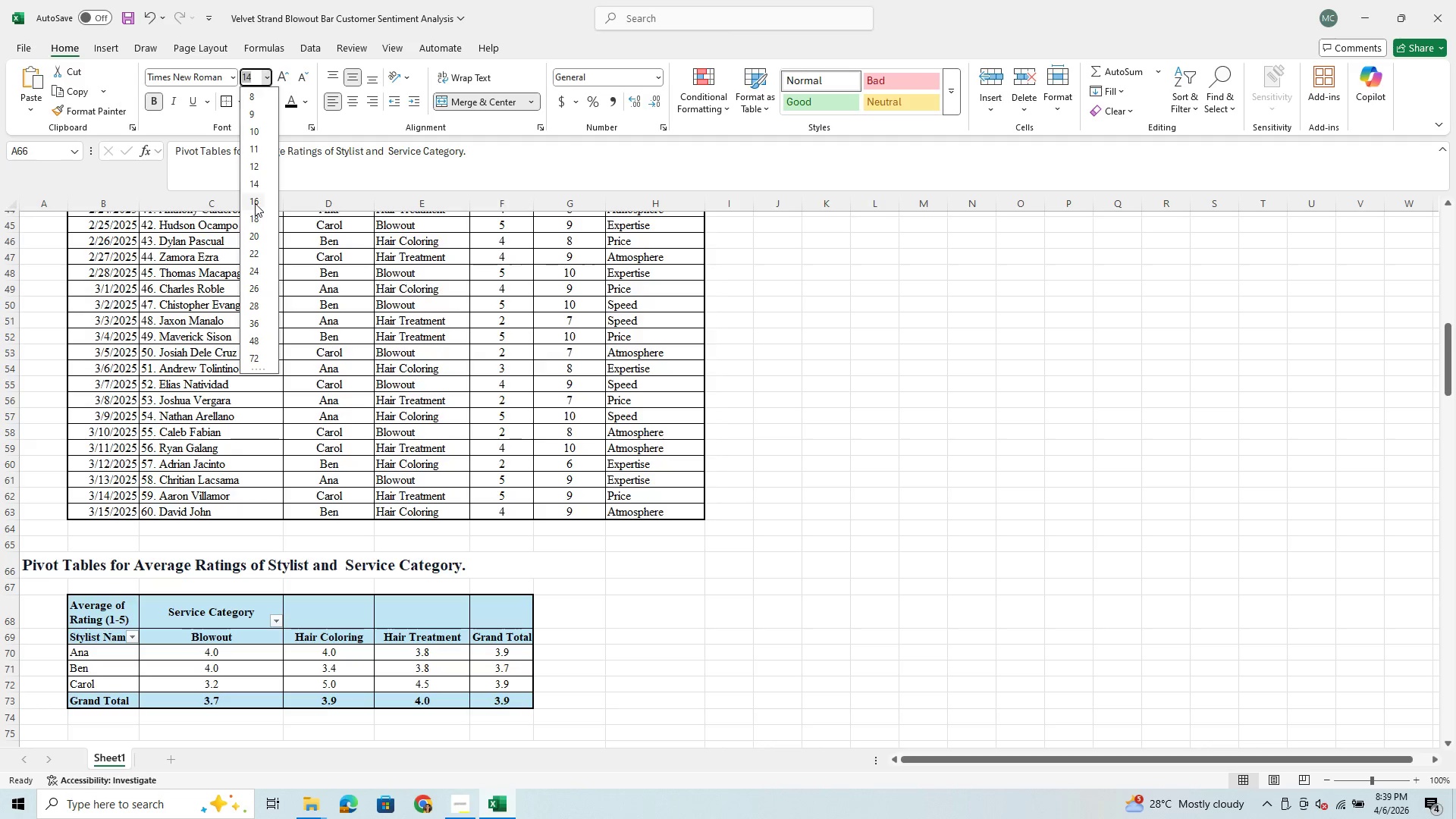 
left_click([256, 199])
 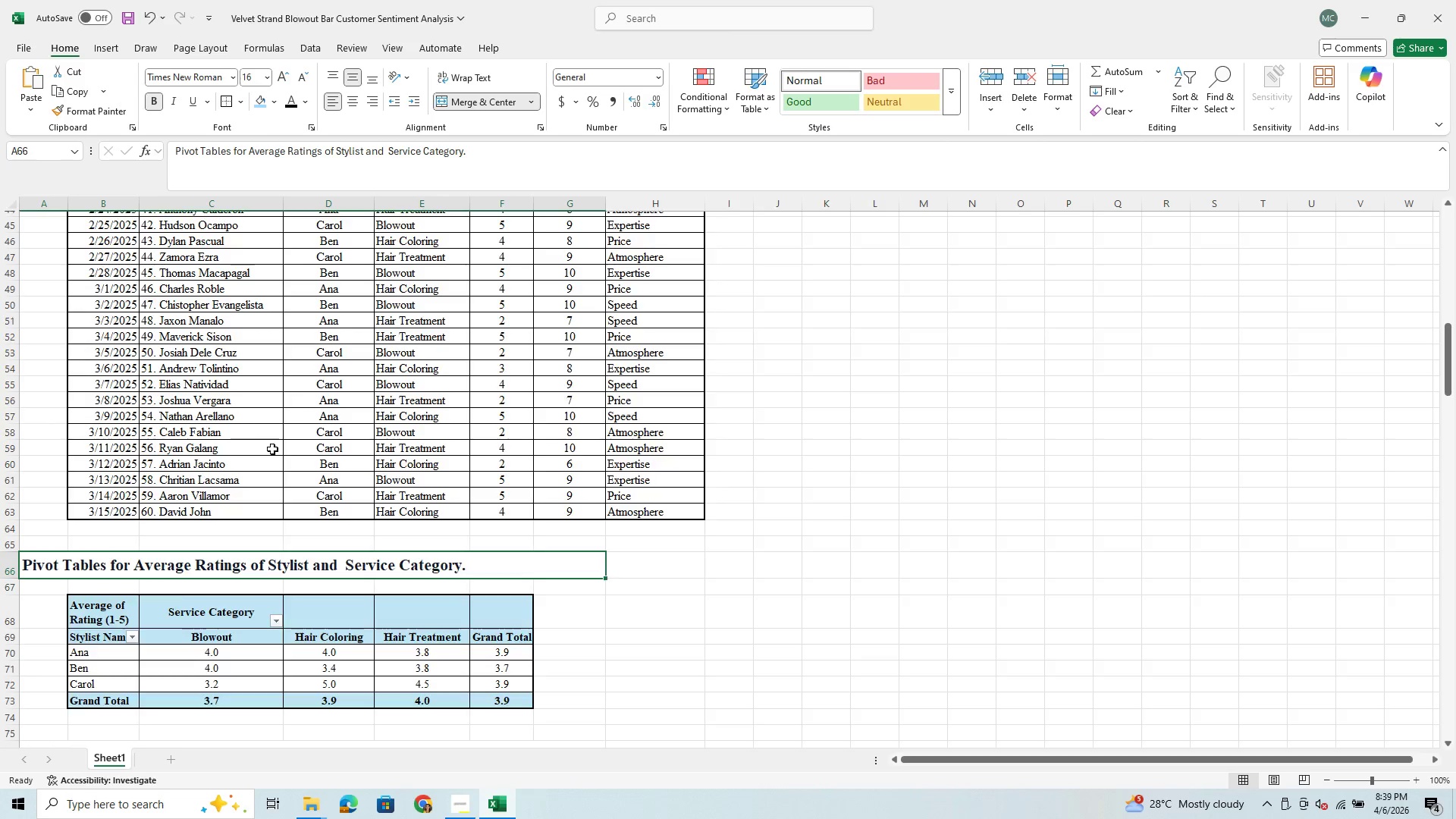 
scroll: coordinate [272, 449], scroll_direction: down, amount: 7.0
 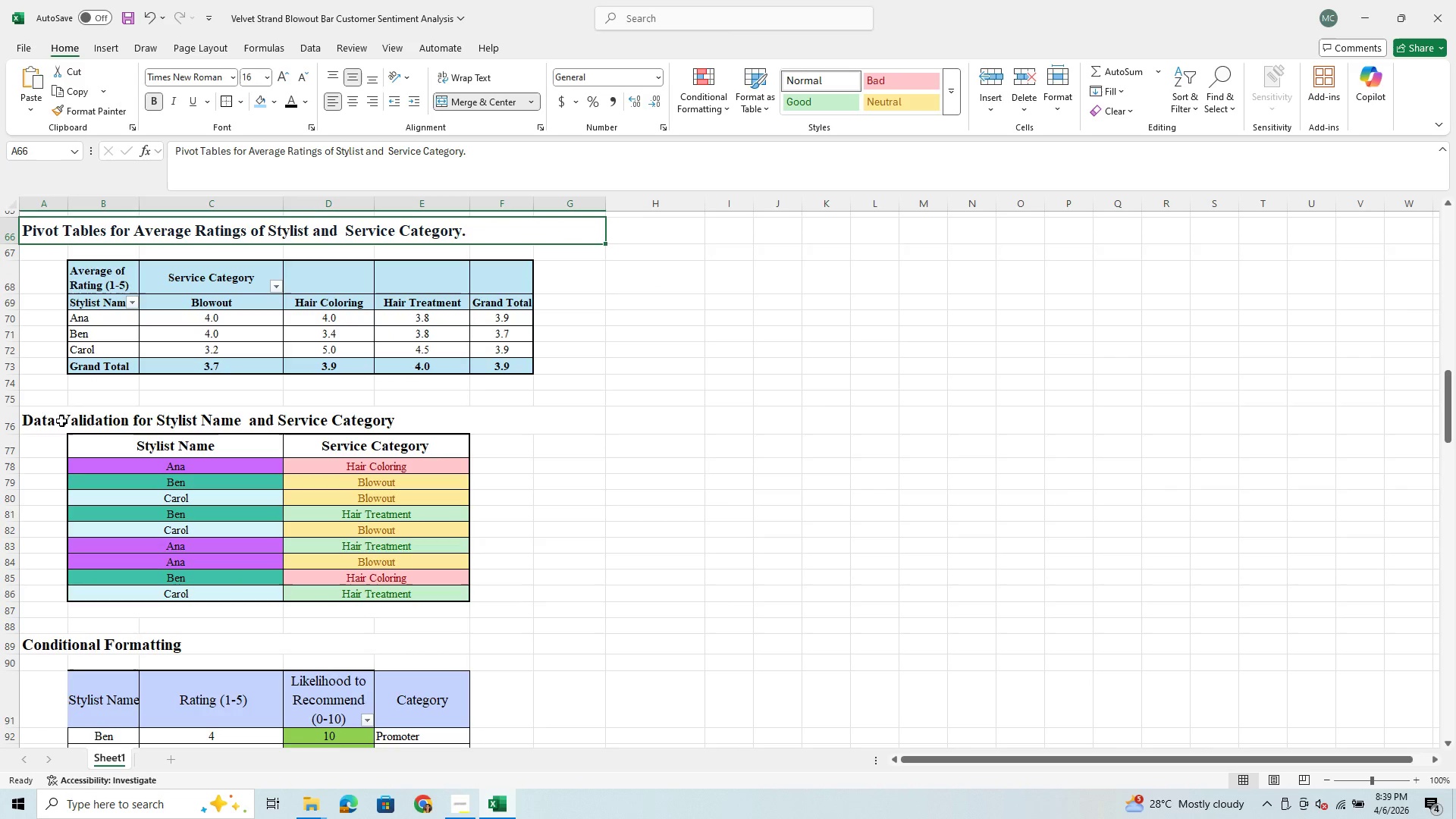 
left_click([45, 421])
 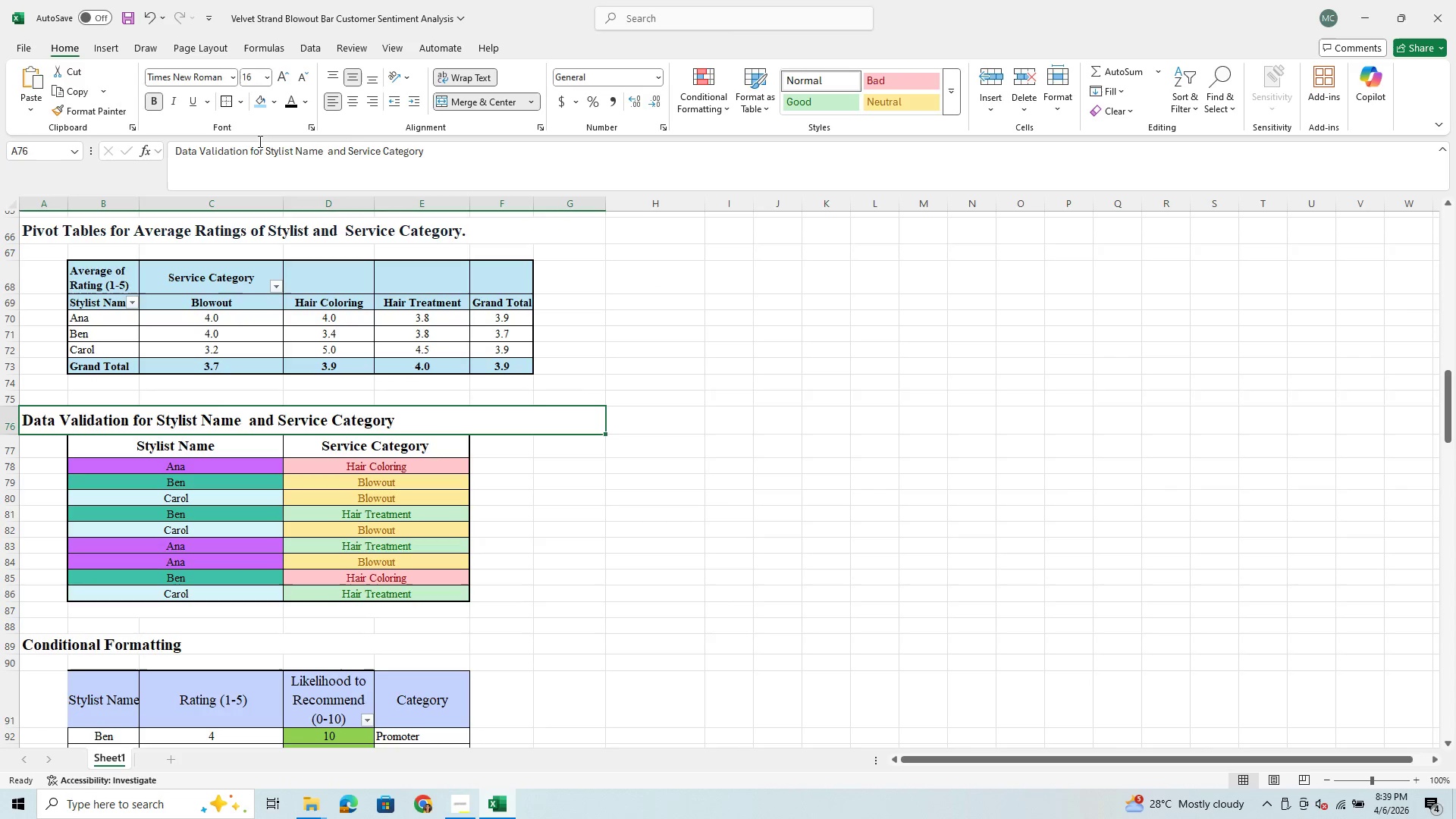 
scroll: coordinate [219, 426], scroll_direction: down, amount: 3.0
 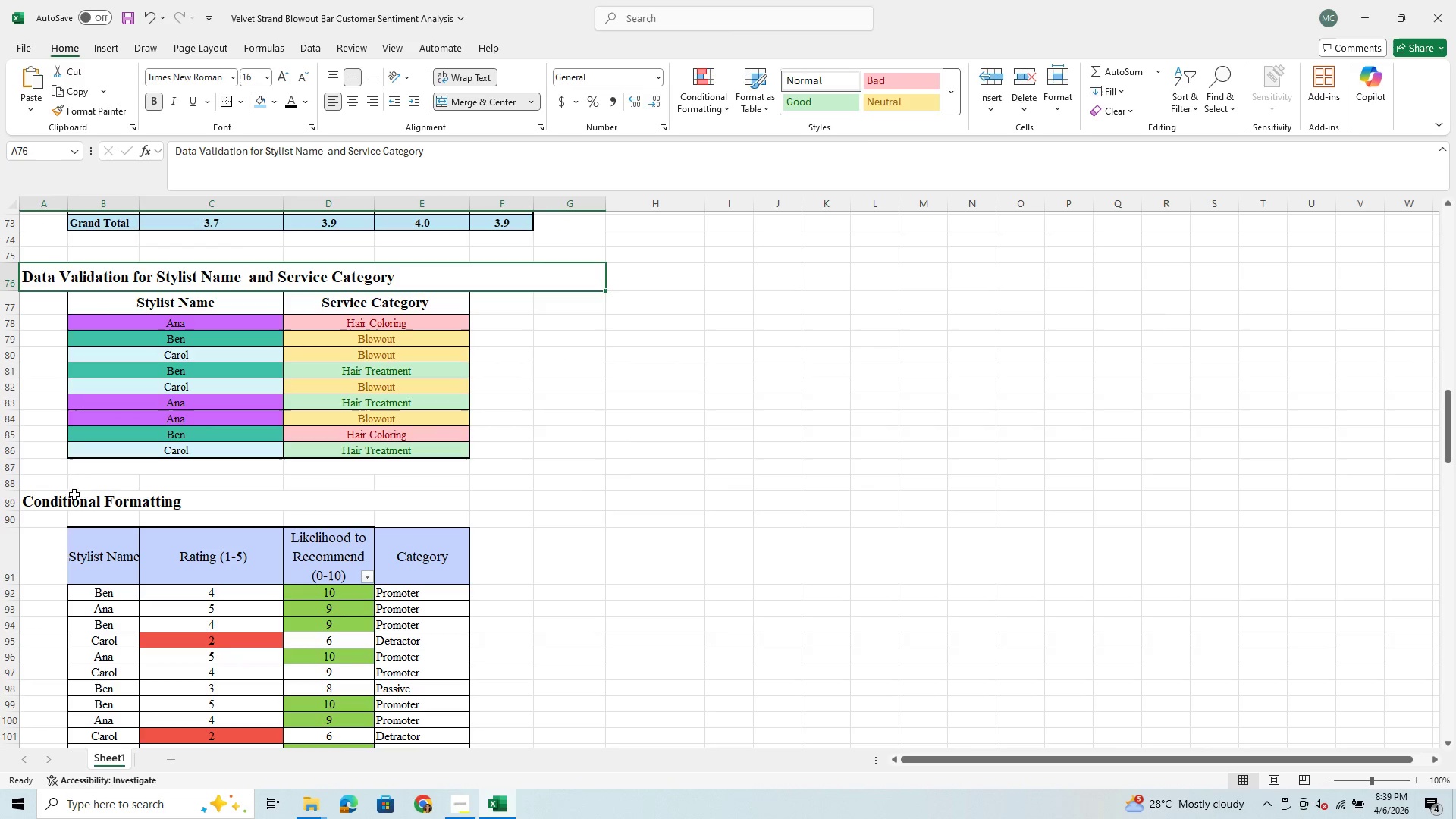 
left_click([65, 498])
 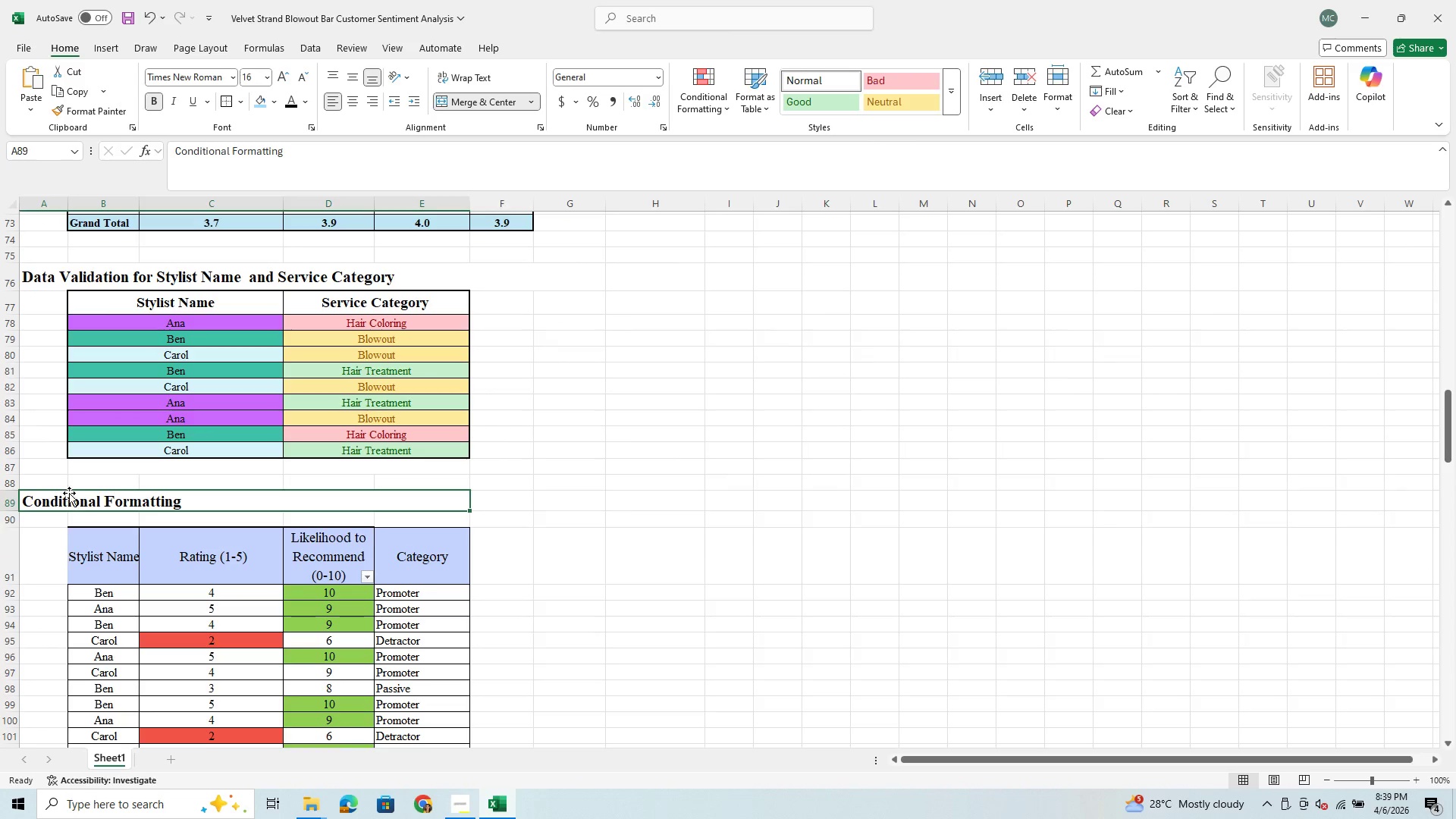 
scroll: coordinate [121, 465], scroll_direction: down, amount: 25.0
 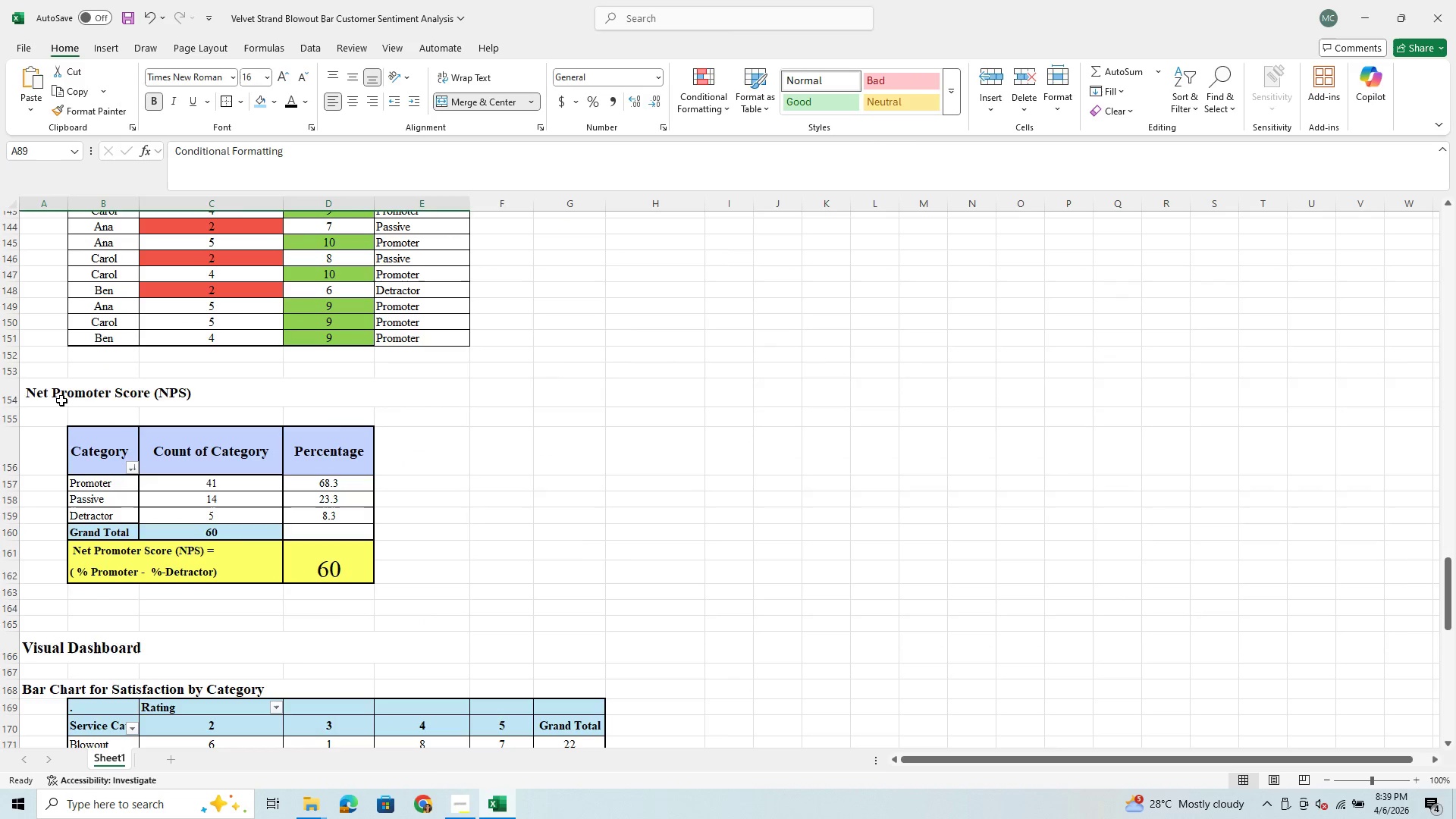 
left_click([64, 391])
 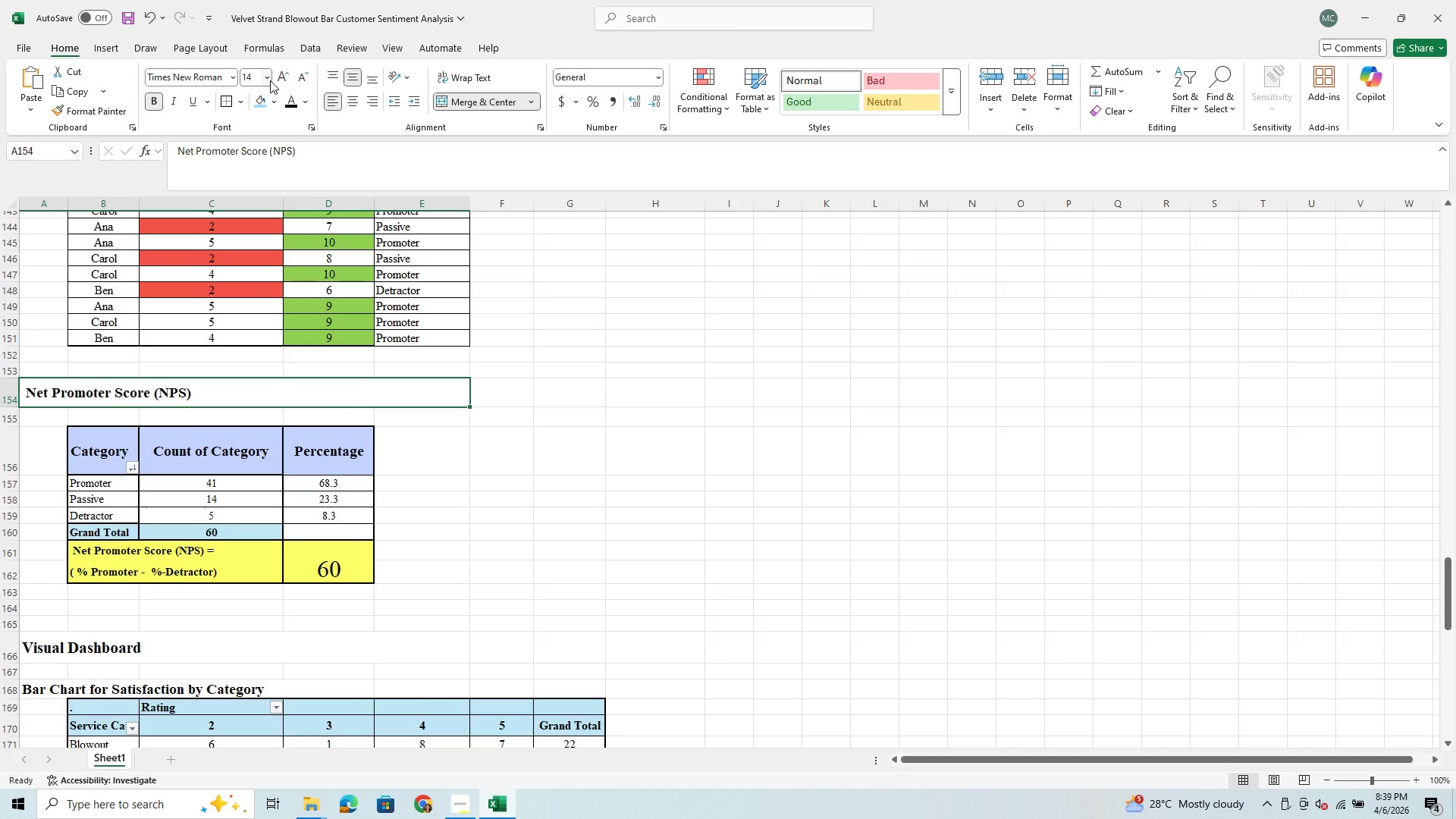 
left_click([268, 80])
 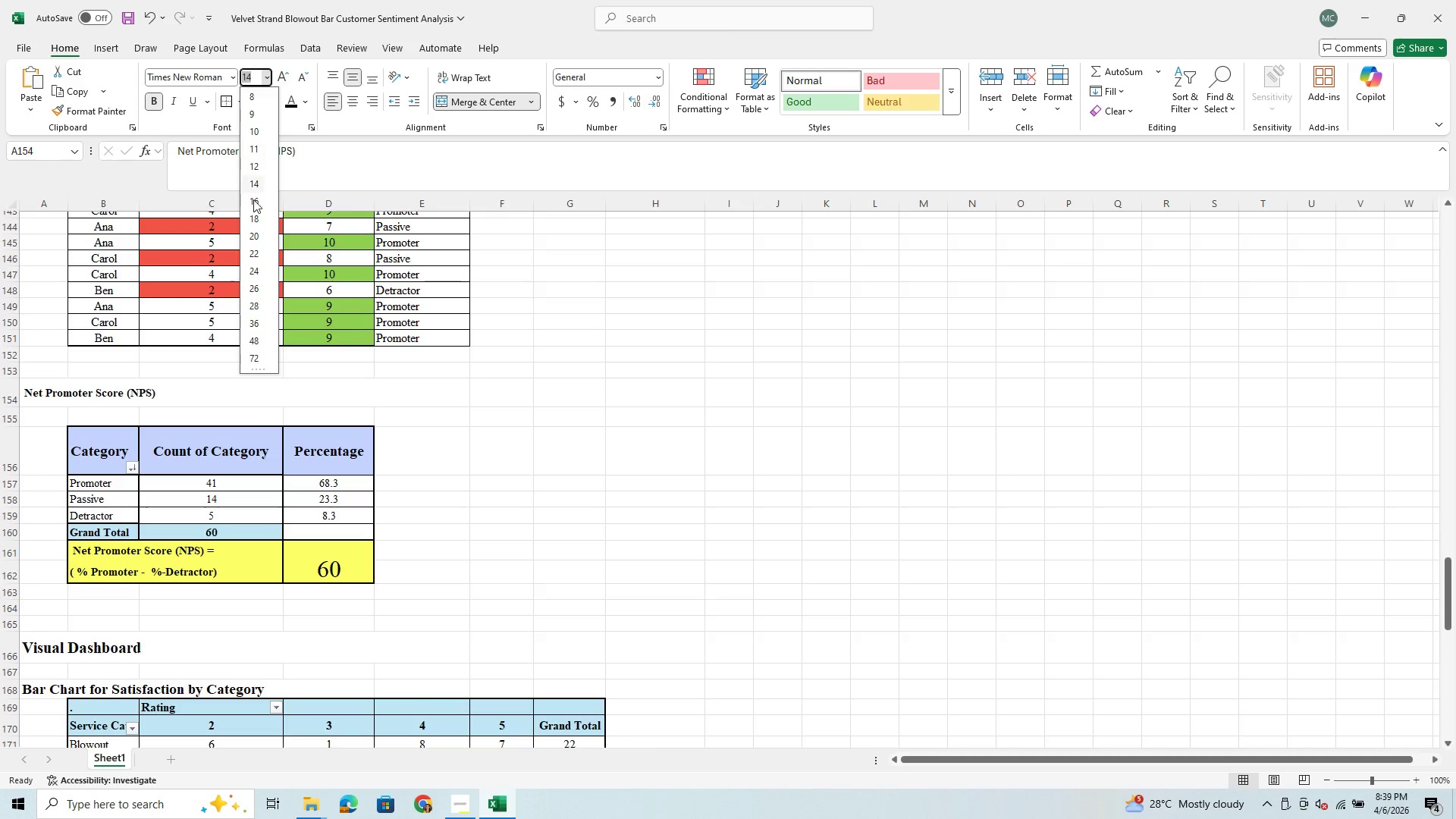 
left_click([253, 201])
 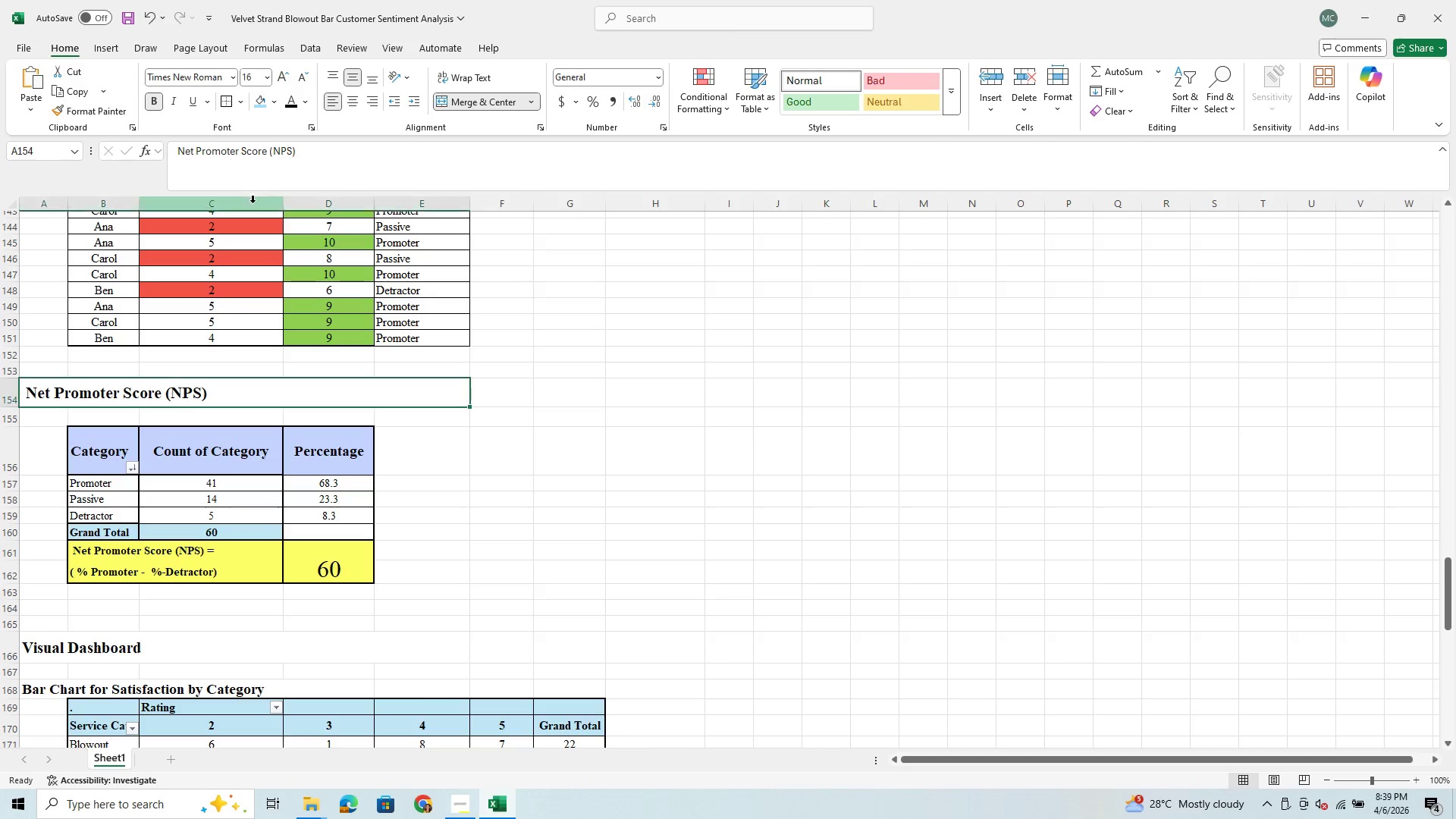 
scroll: coordinate [212, 342], scroll_direction: down, amount: 6.0
 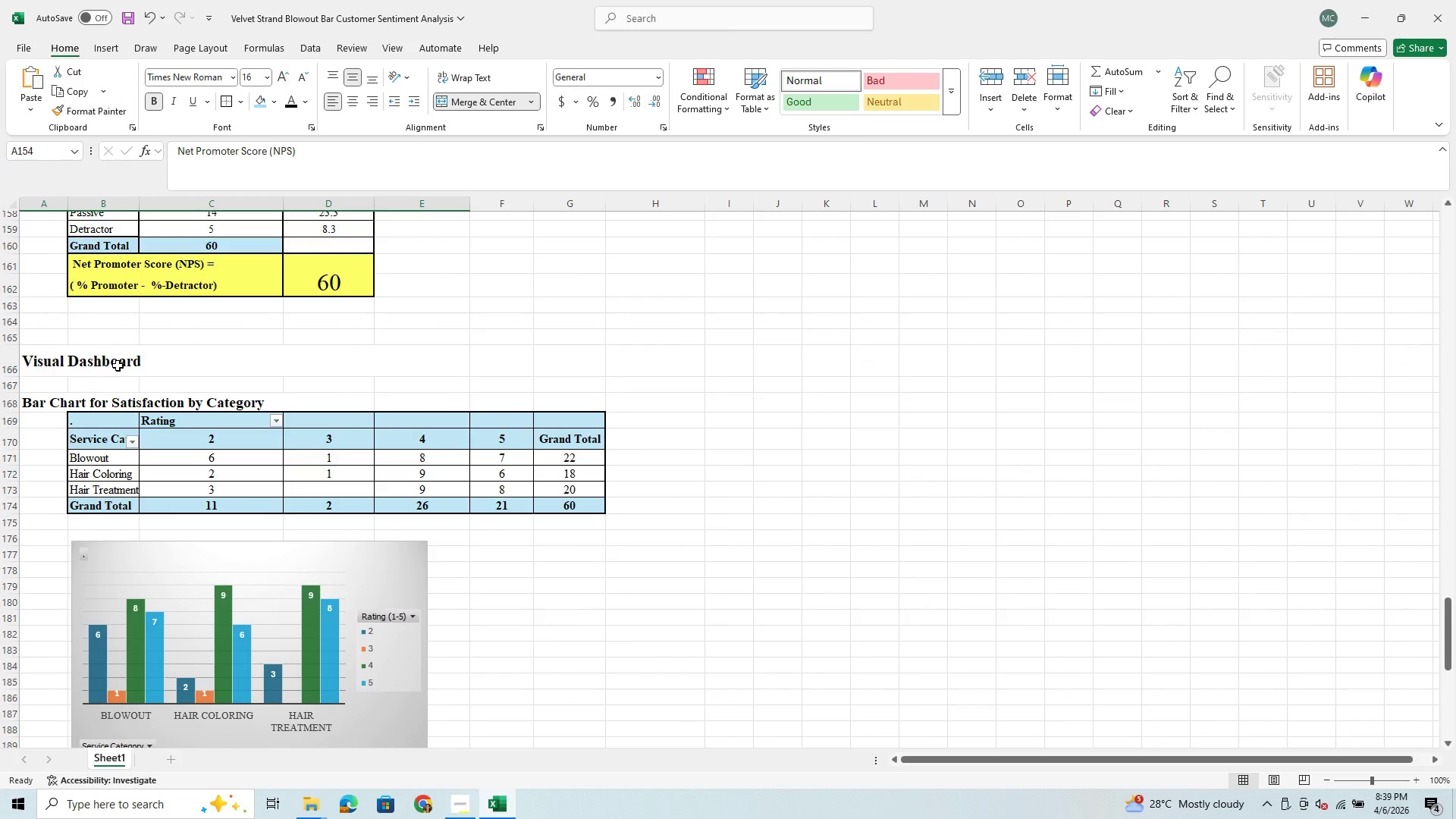 
left_click([118, 366])
 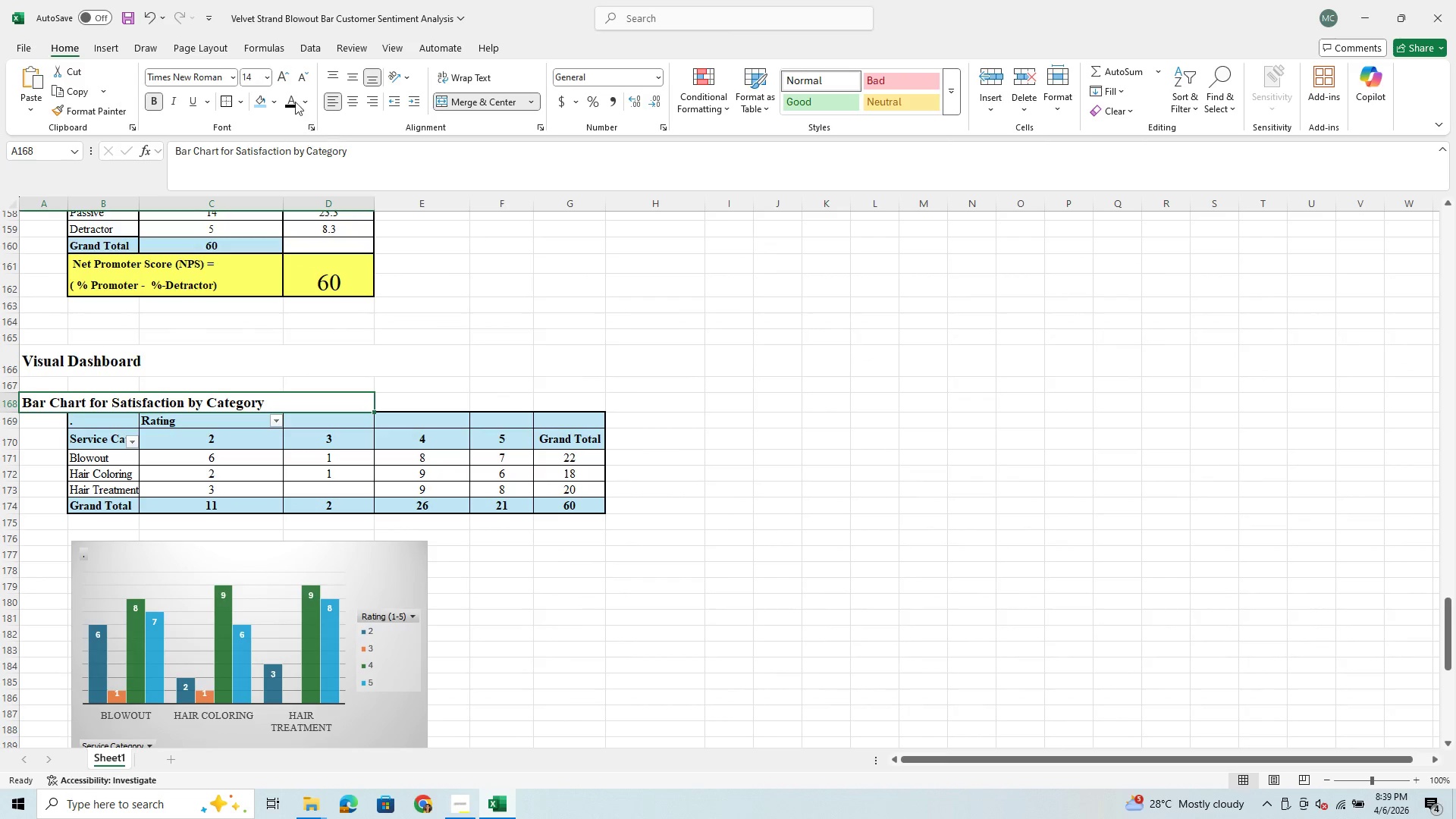 
left_click([267, 78])
 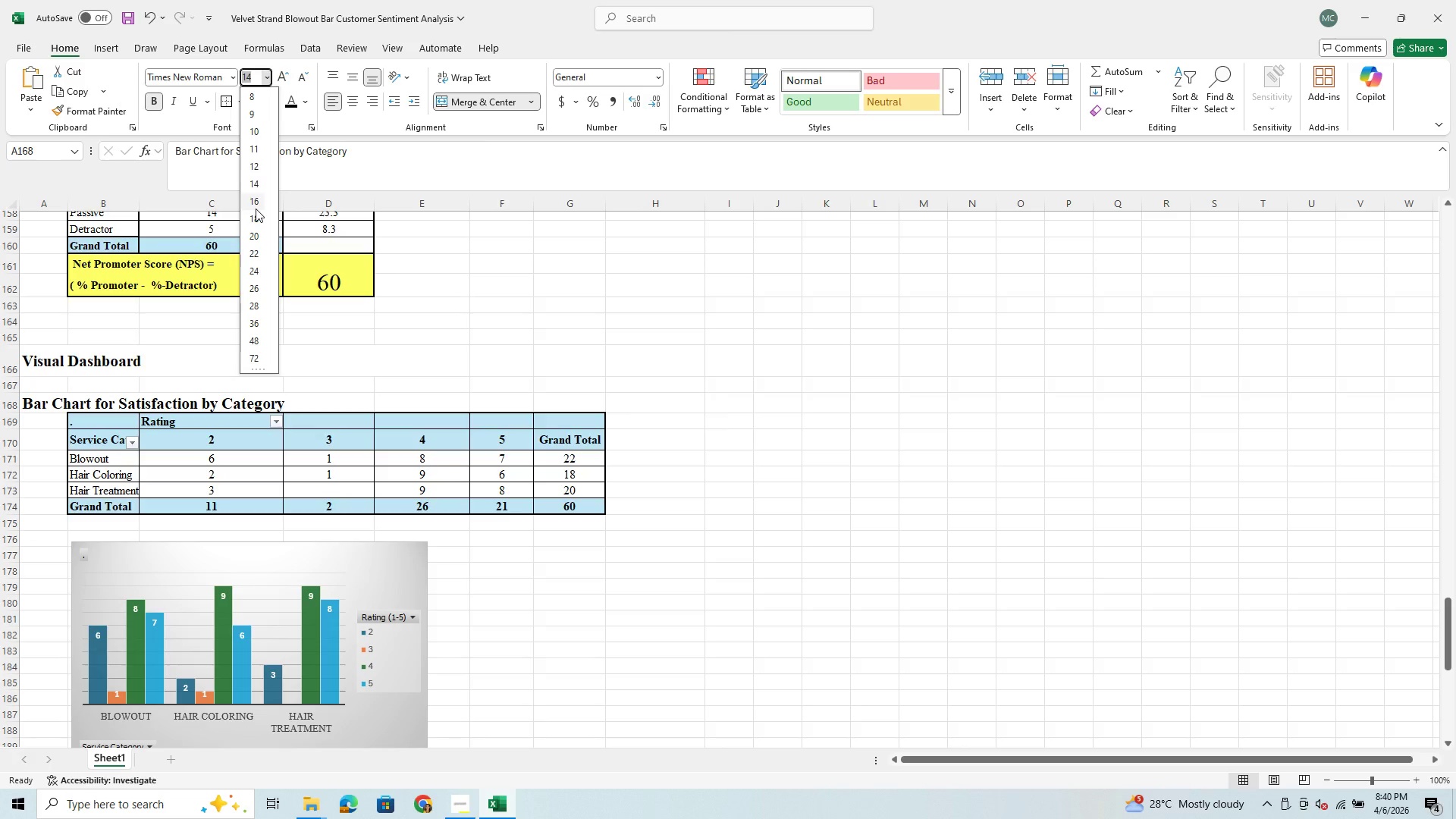 
left_click([260, 202])
 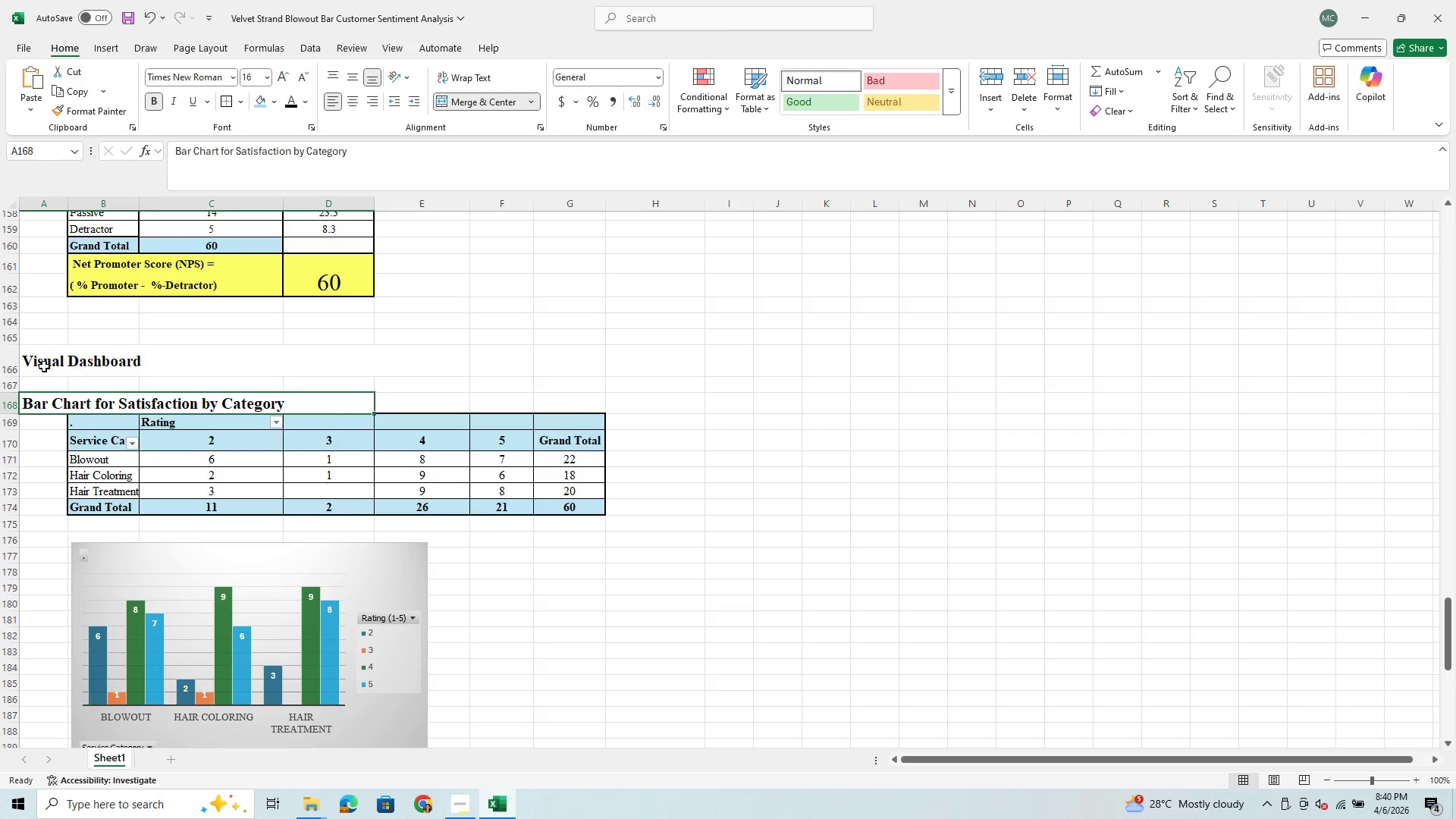 
left_click([42, 366])
 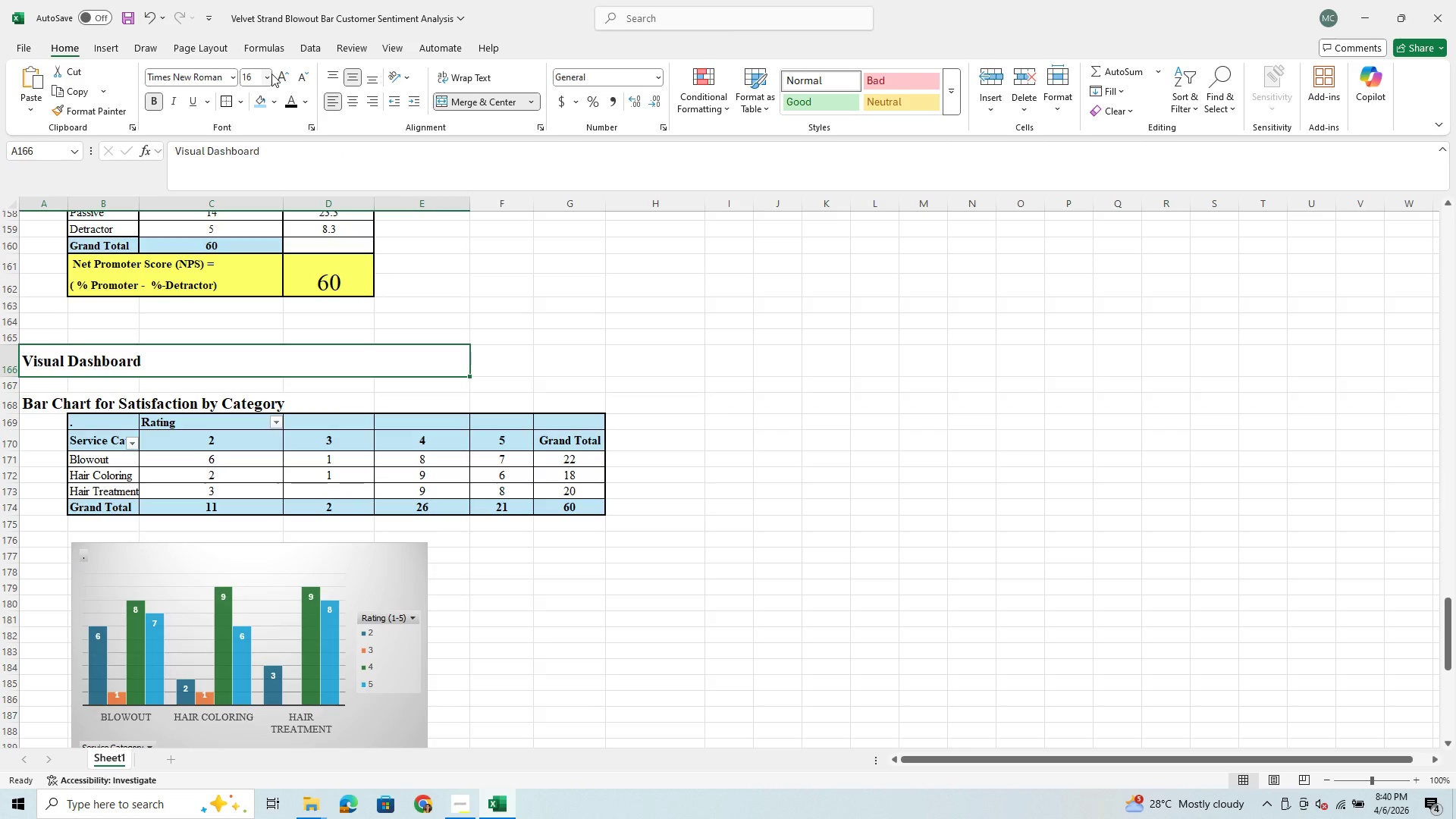 
left_click([269, 77])
 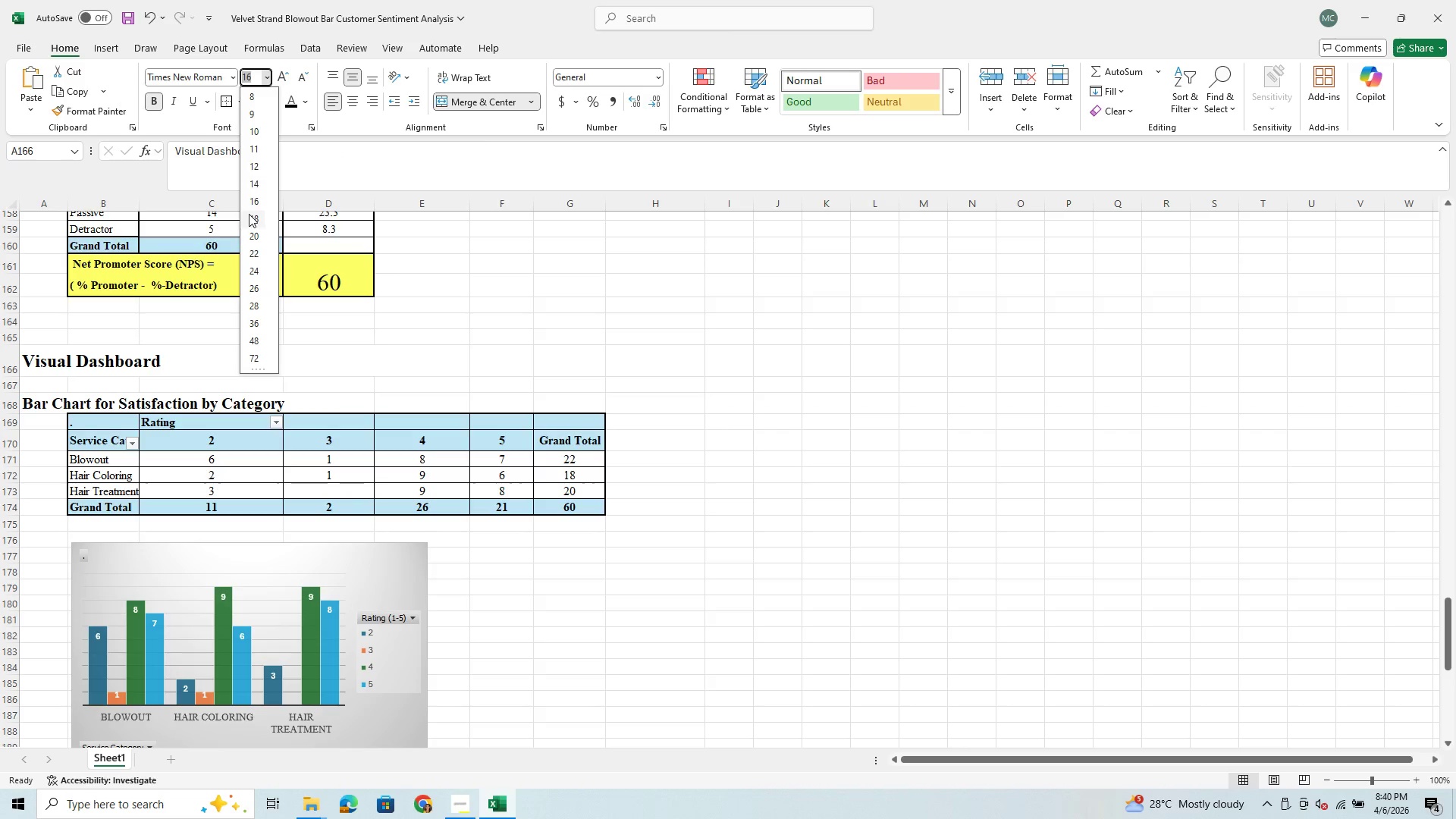 
left_click([253, 217])
 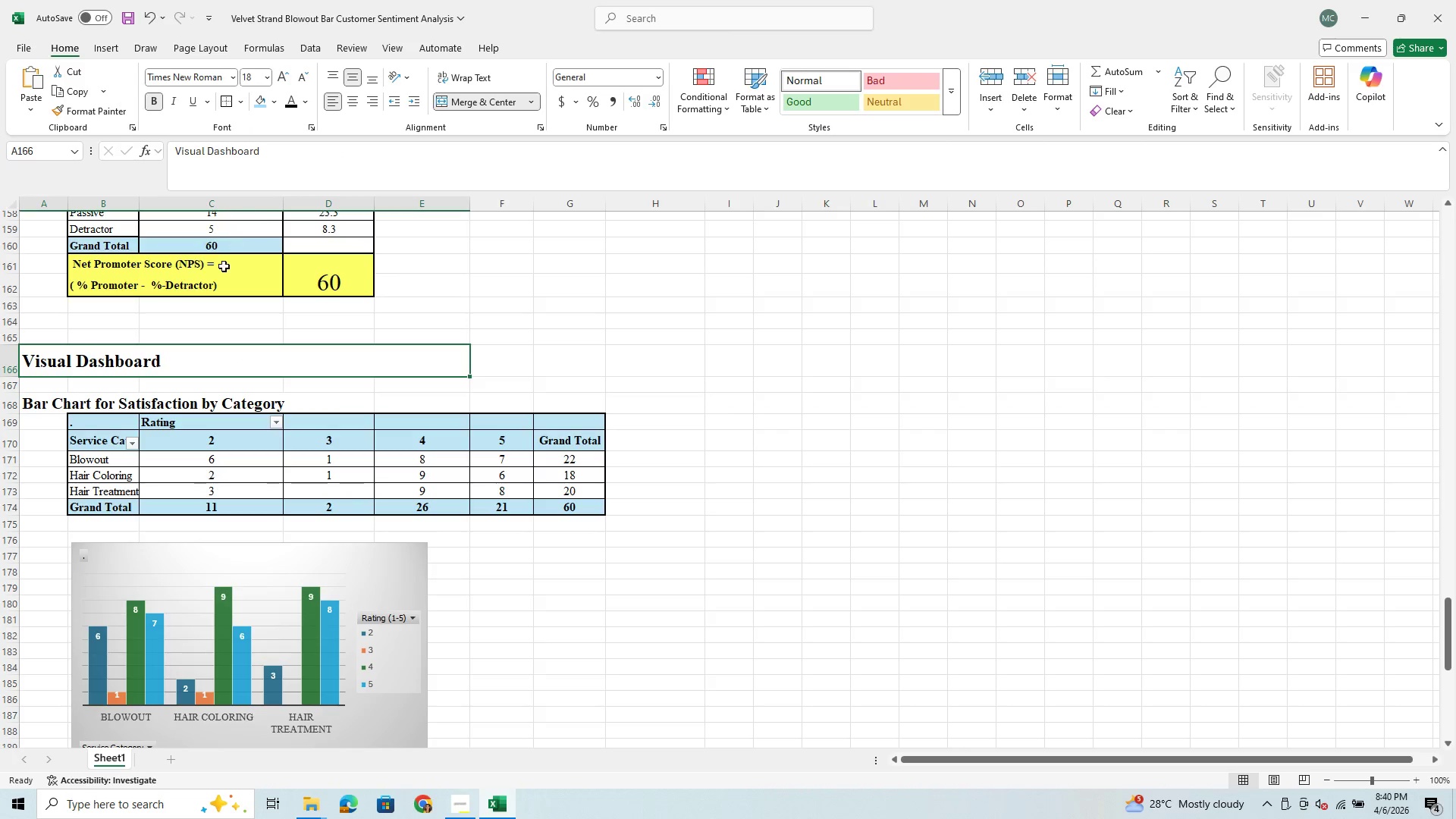 
scroll: coordinate [224, 271], scroll_direction: down, amount: 7.0
 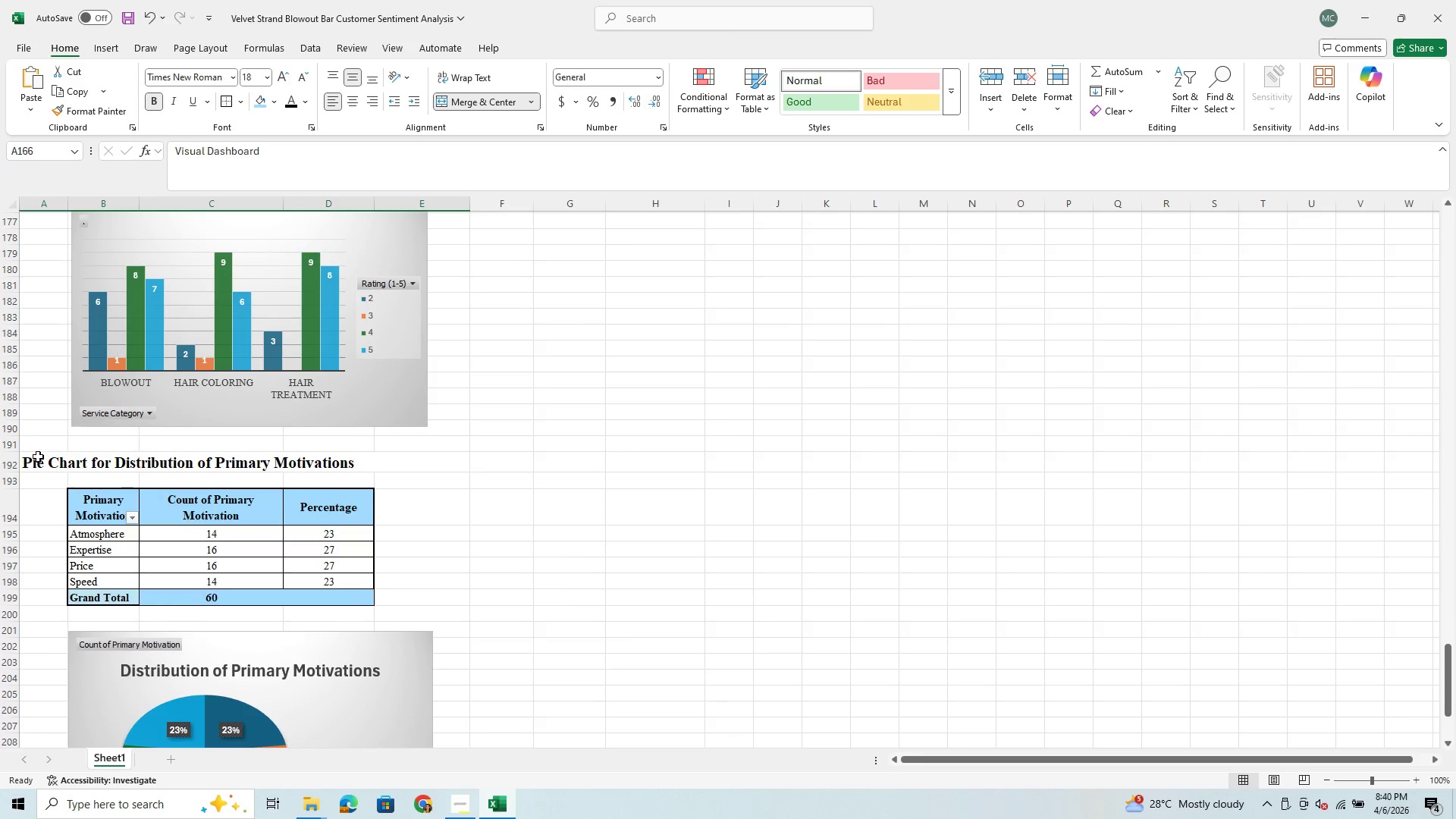 
left_click([36, 460])
 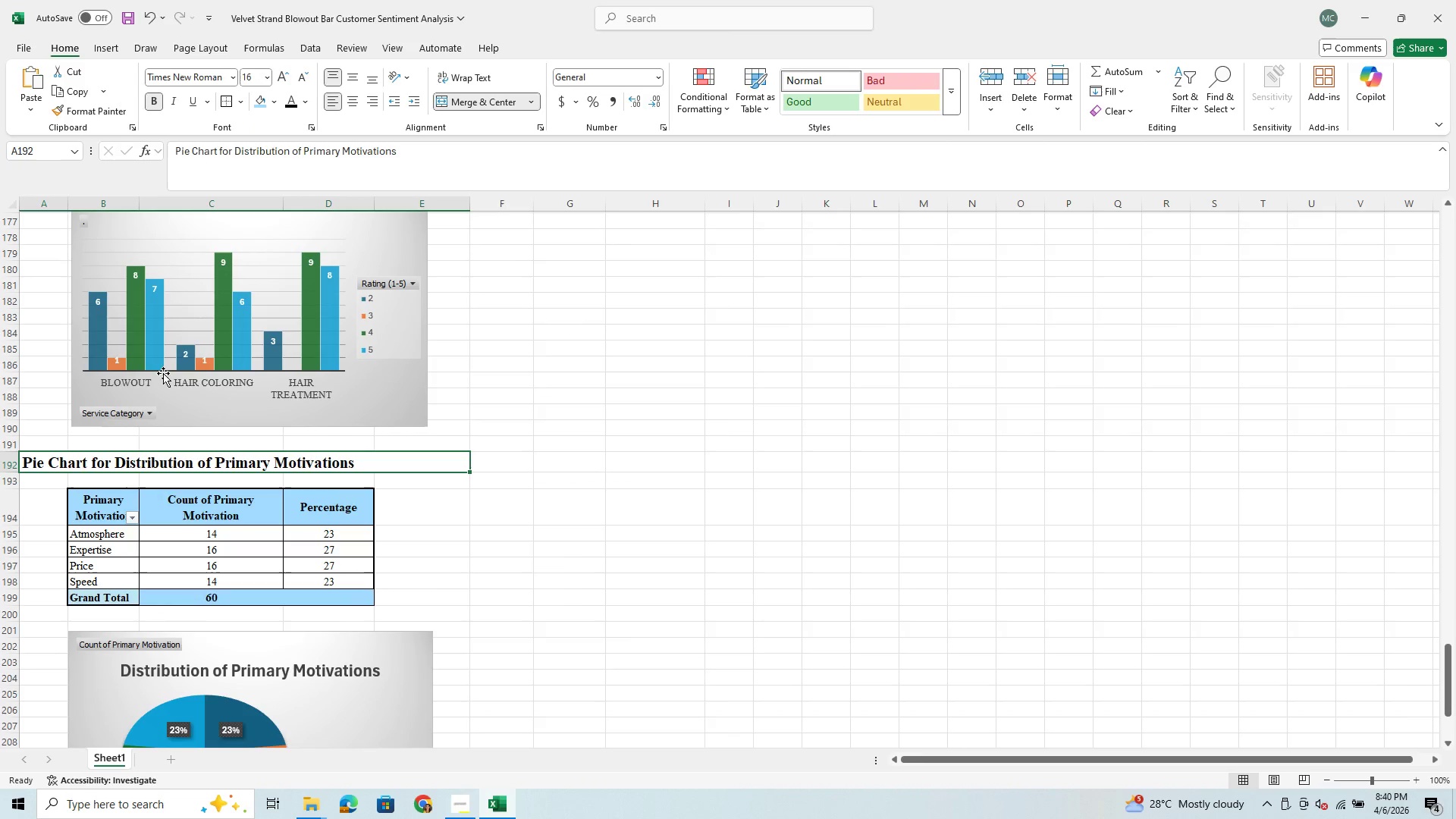 
scroll: coordinate [211, 332], scroll_direction: down, amount: 6.0
 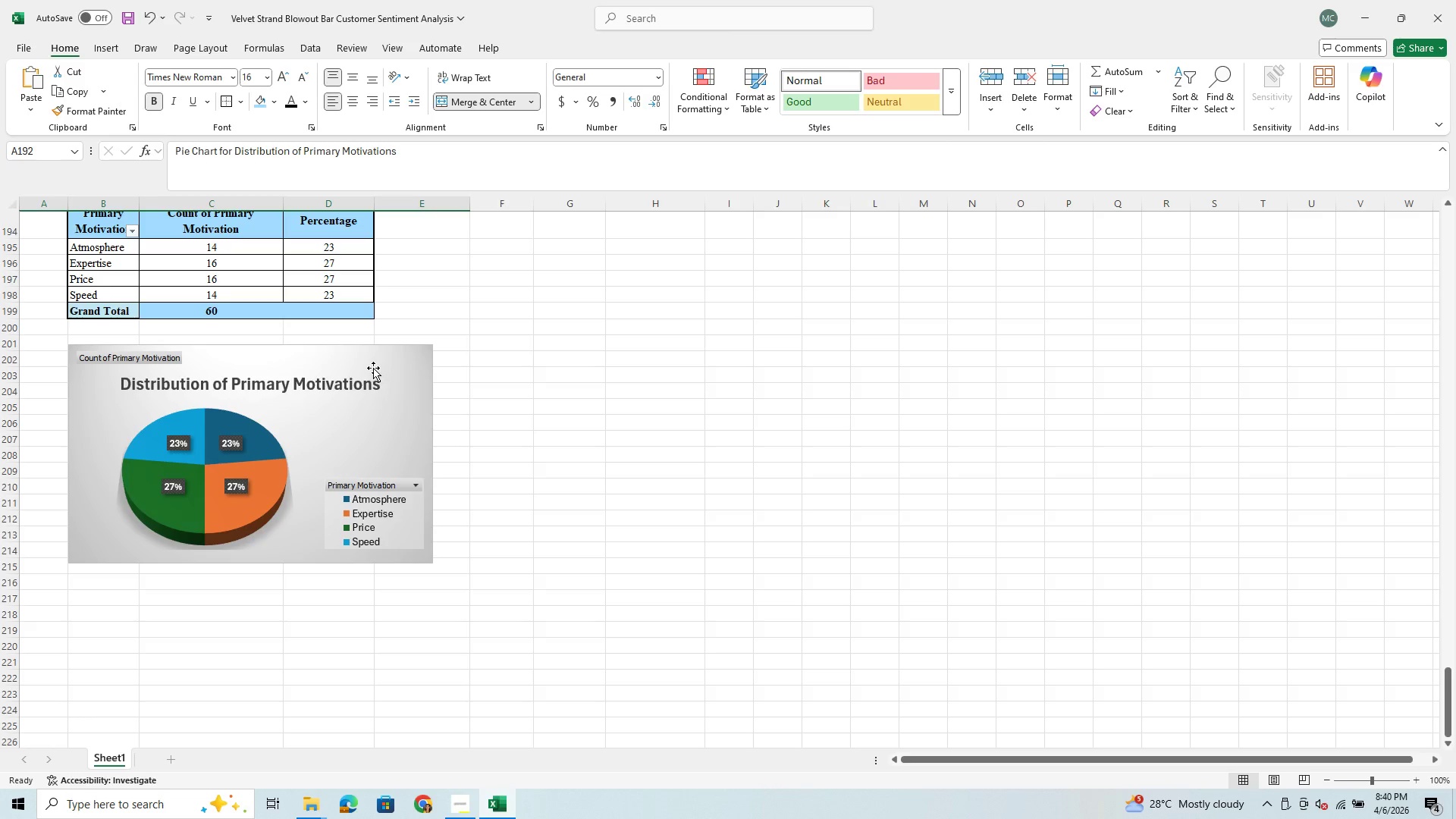 
left_click([345, 382])
 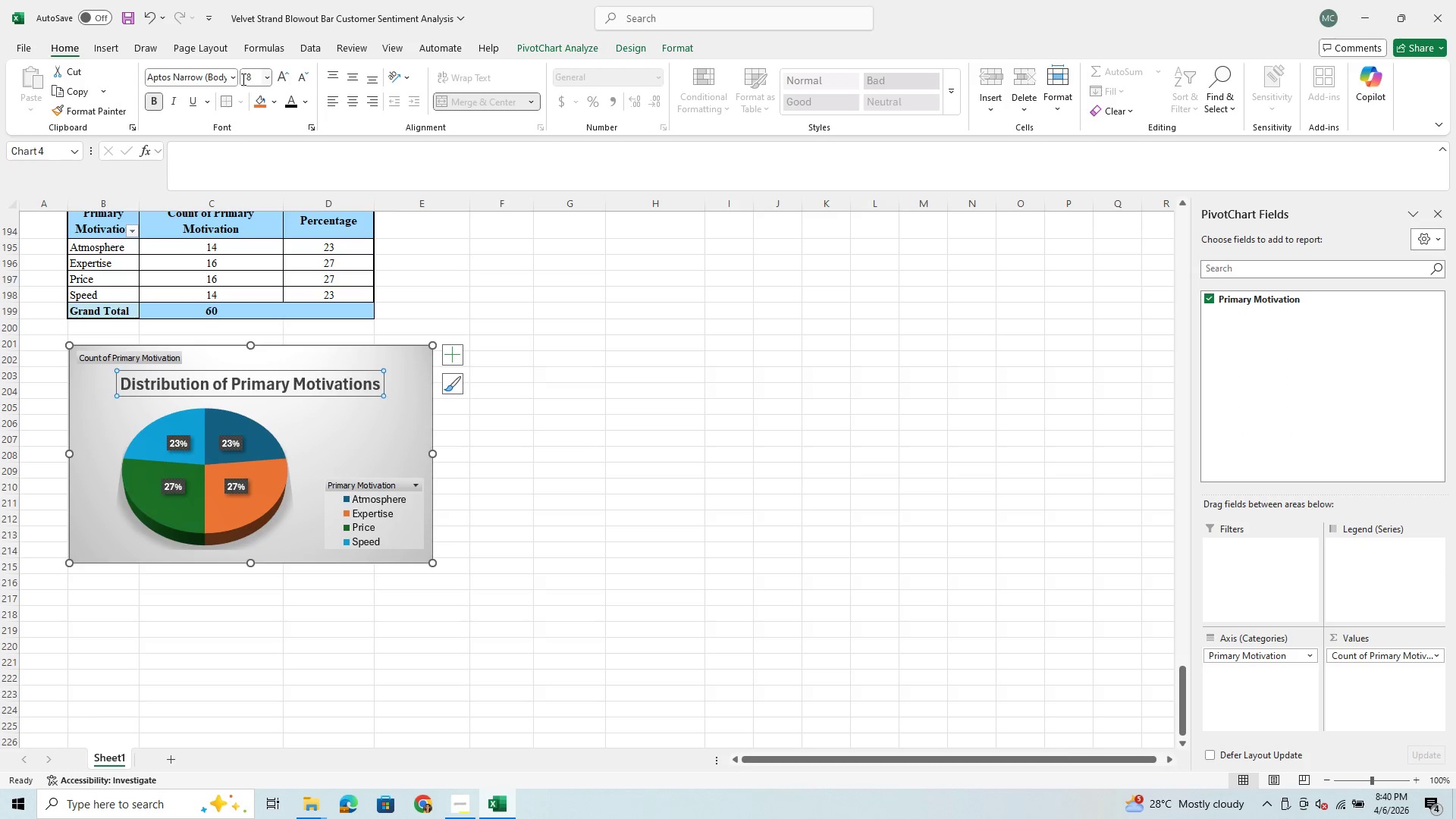 
left_click([234, 77])
 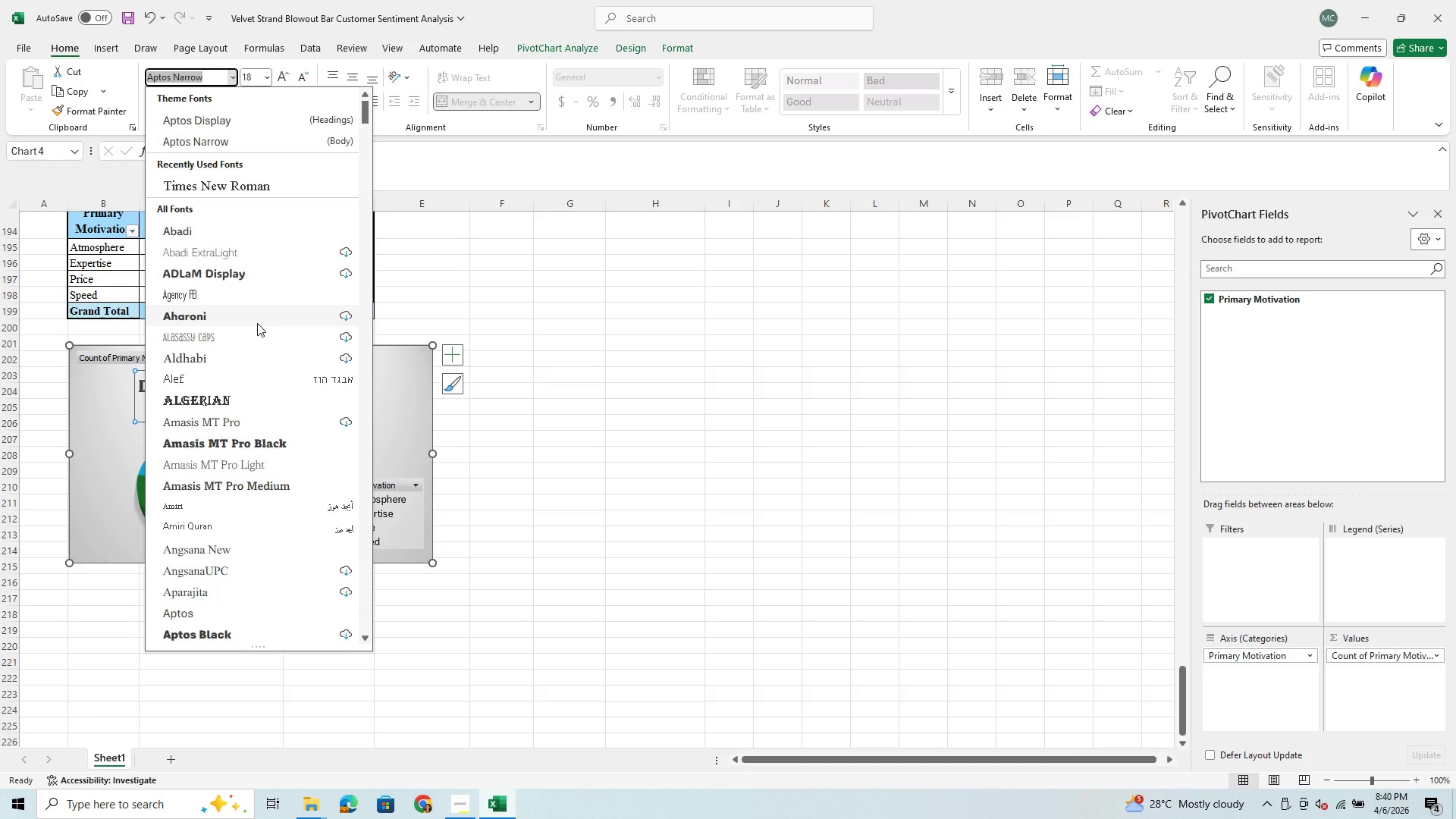 
type(ti)
 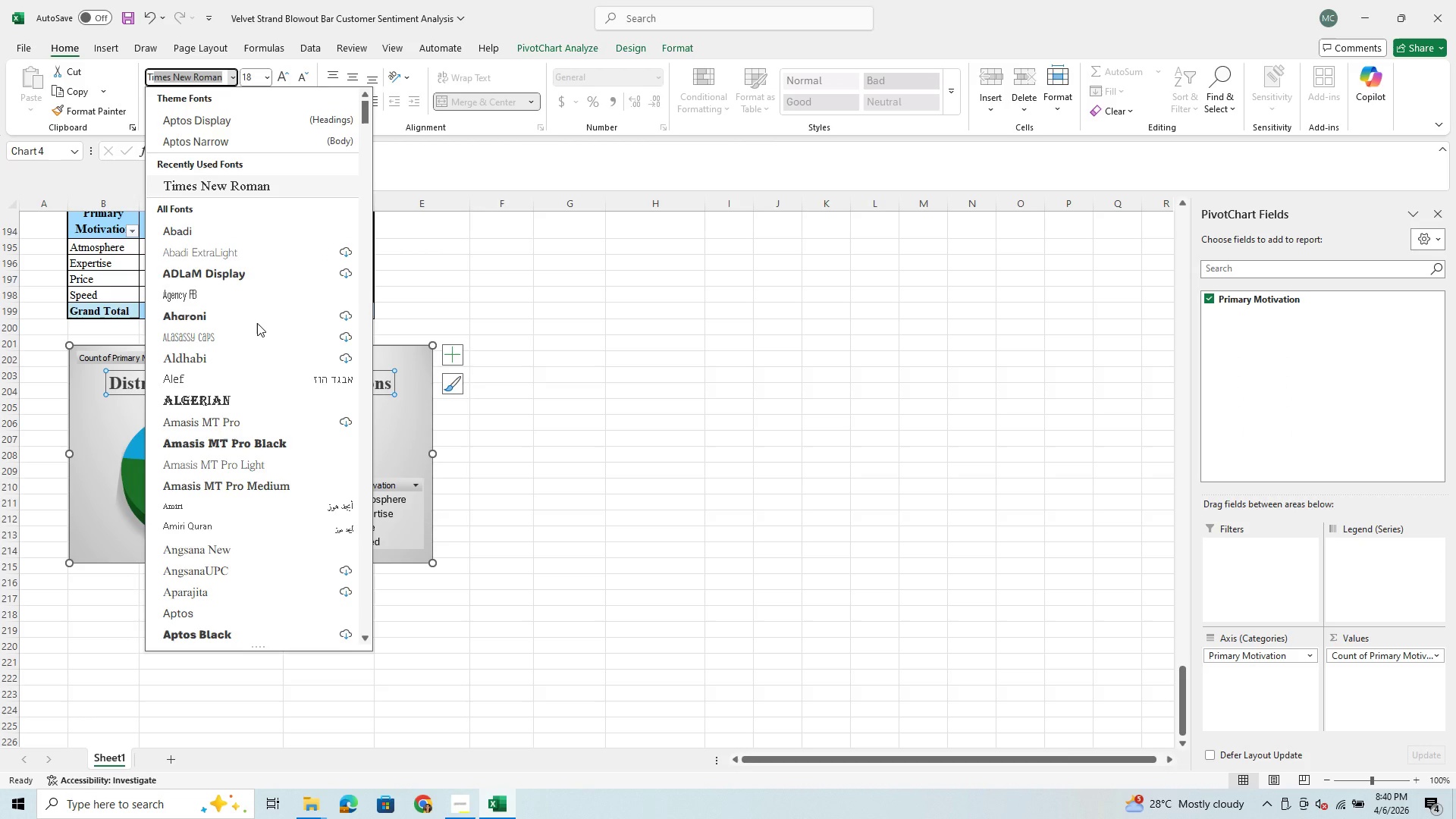 
scroll: coordinate [257, 323], scroll_direction: down, amount: 1.0
 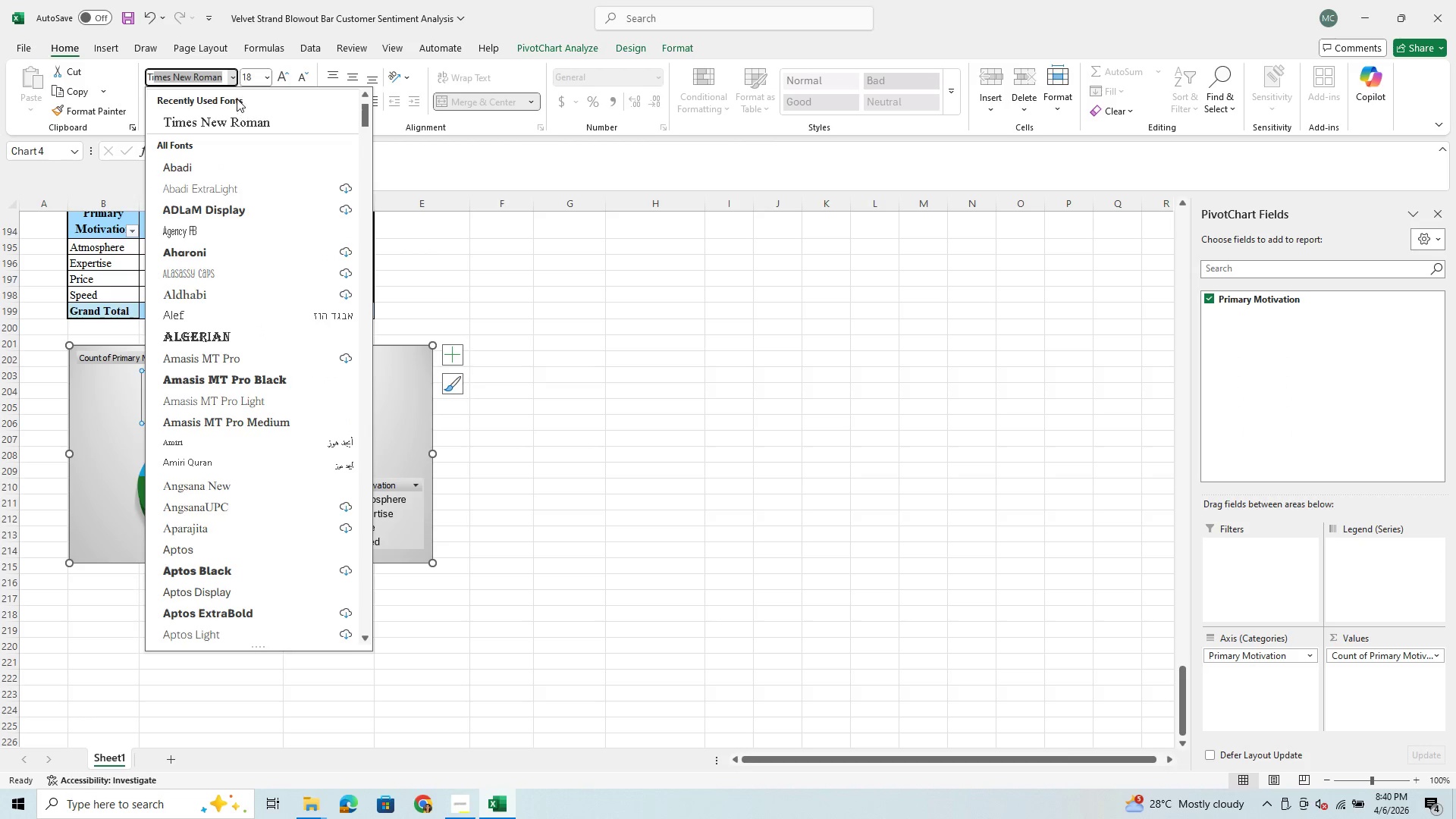 
left_click([238, 112])
 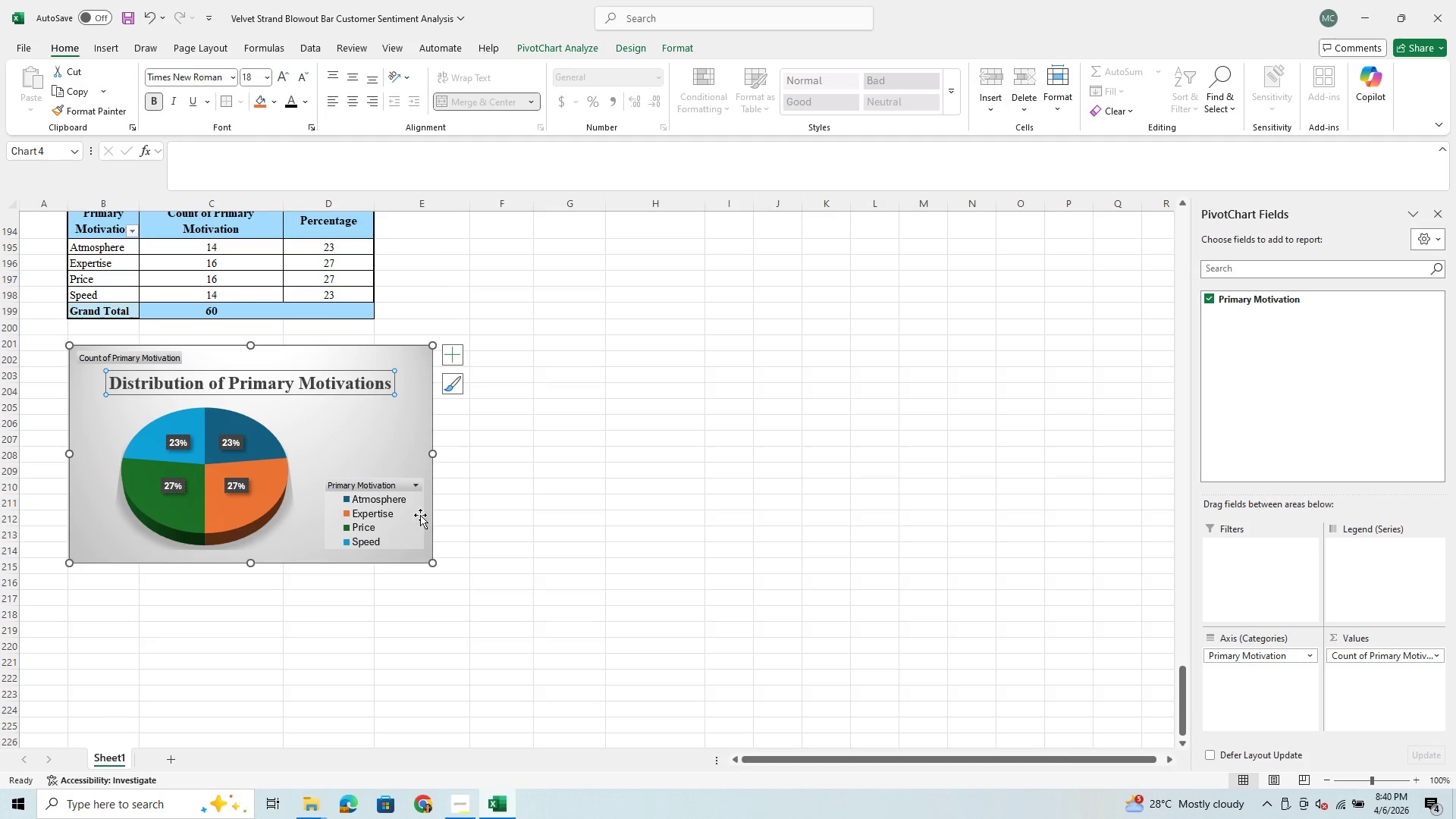 
left_click([406, 522])
 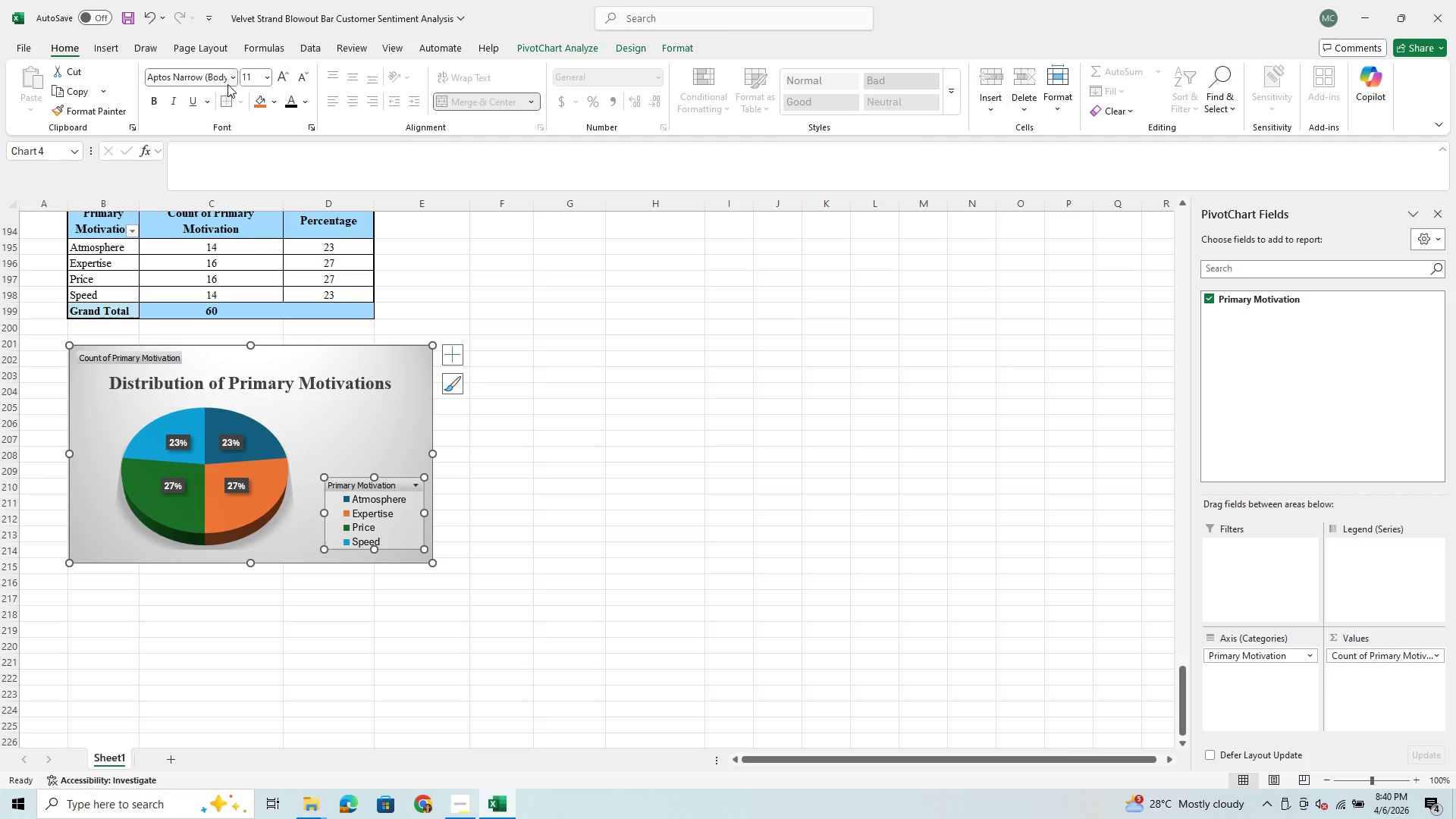 
left_click([234, 81])
 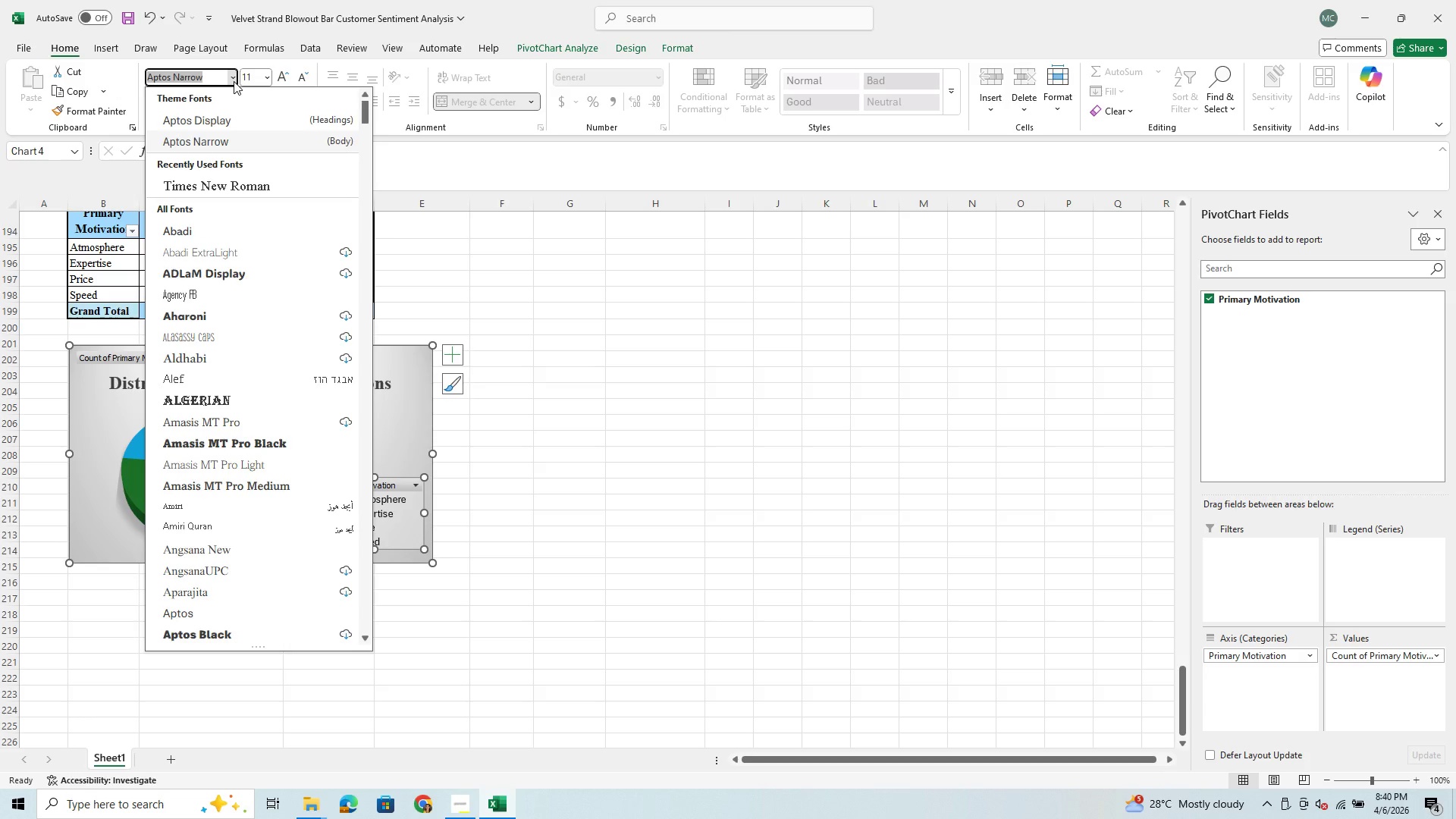 
type(ti)
 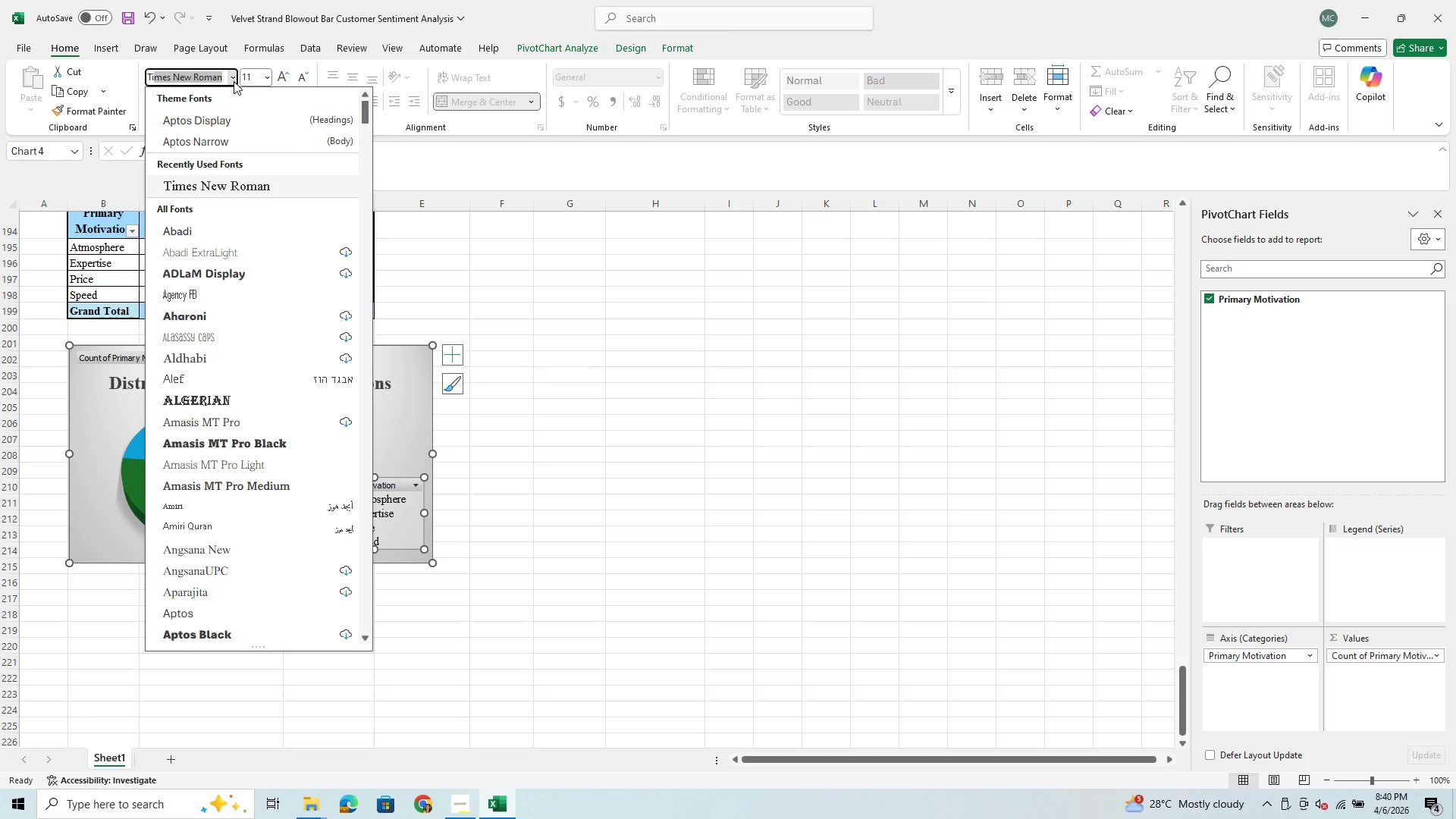 
key(Enter)
 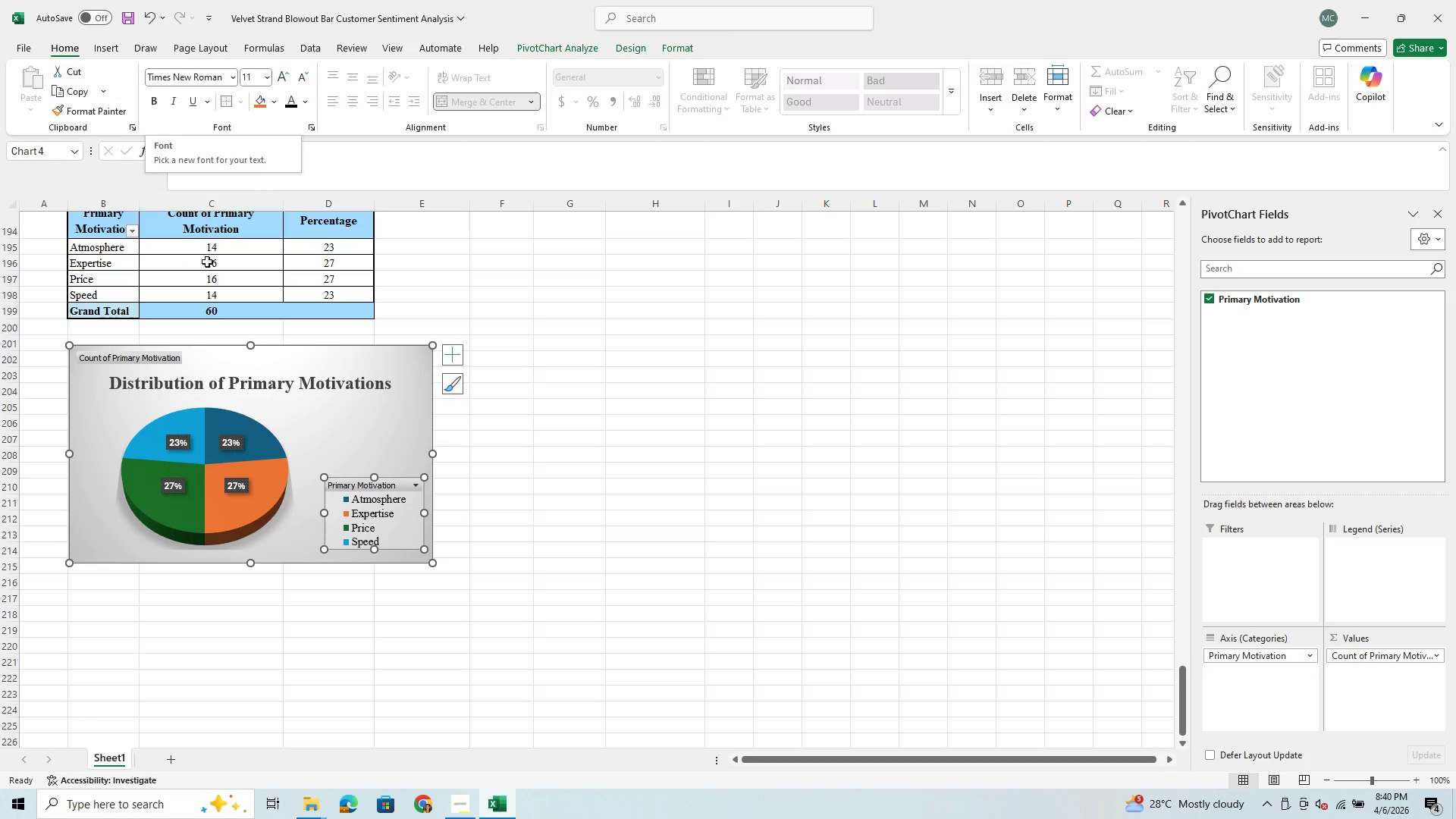 
scroll: coordinate [312, 428], scroll_direction: up, amount: 9.0
 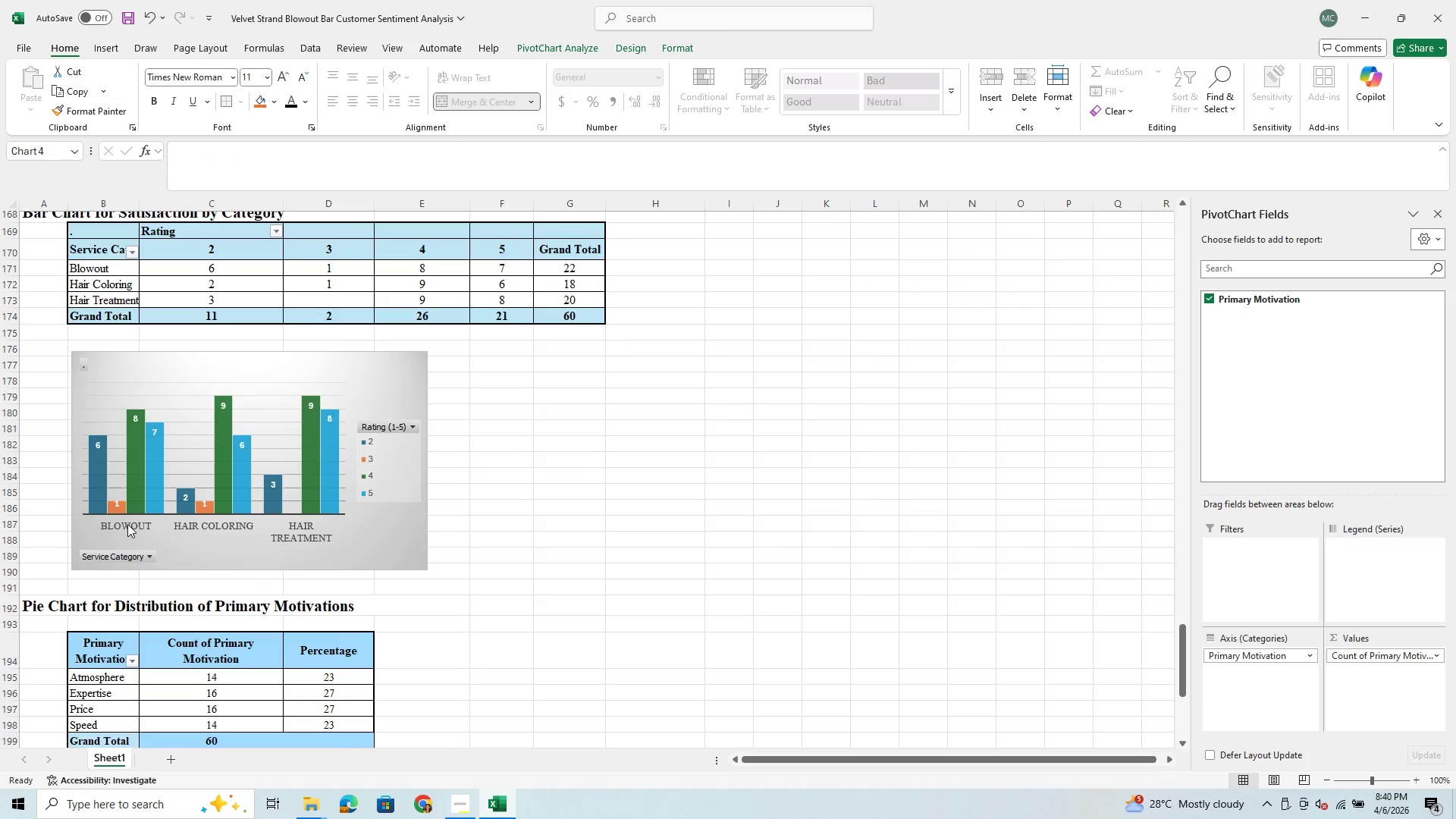 
left_click([130, 519])
 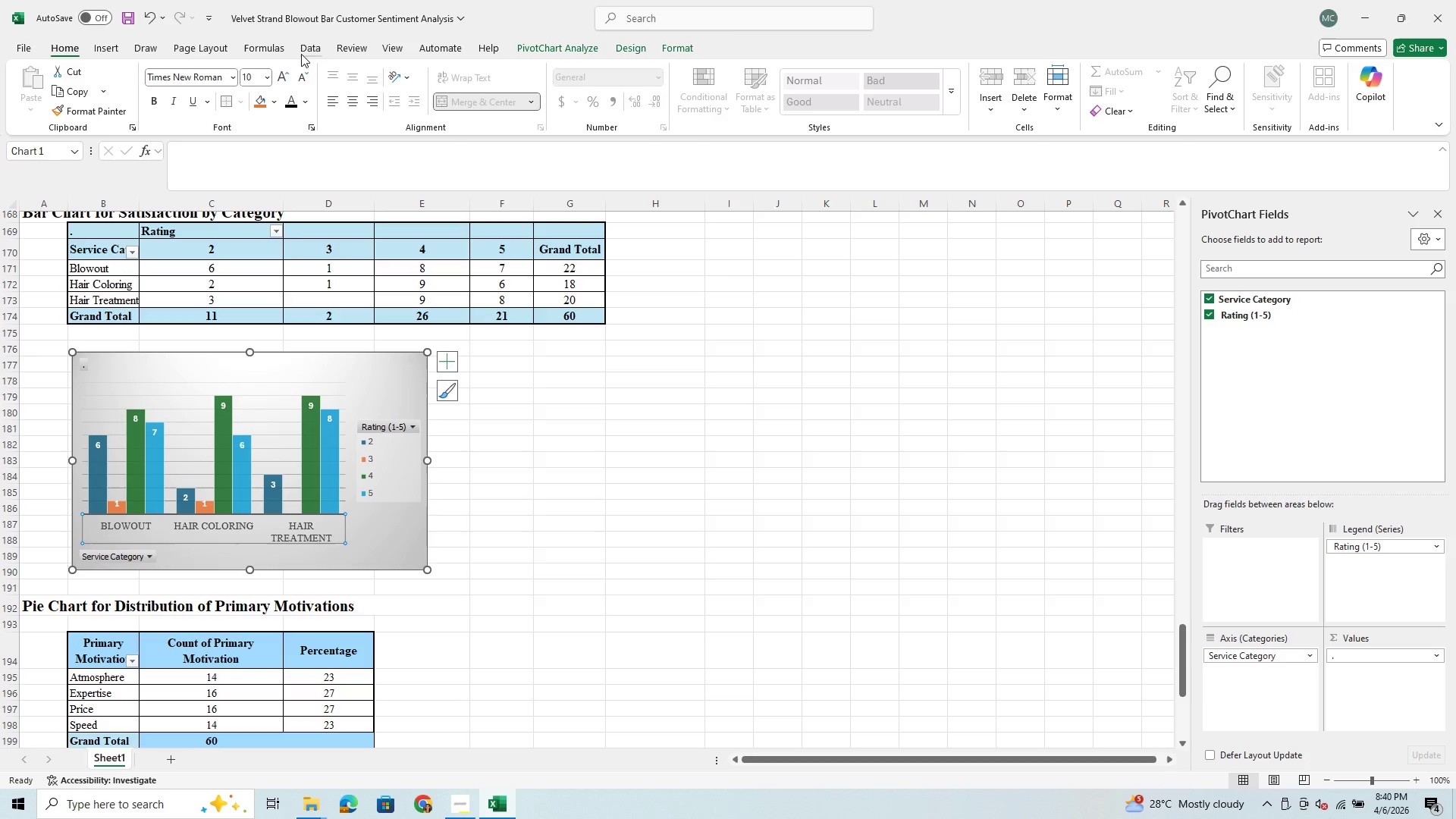 
left_click([291, 96])
 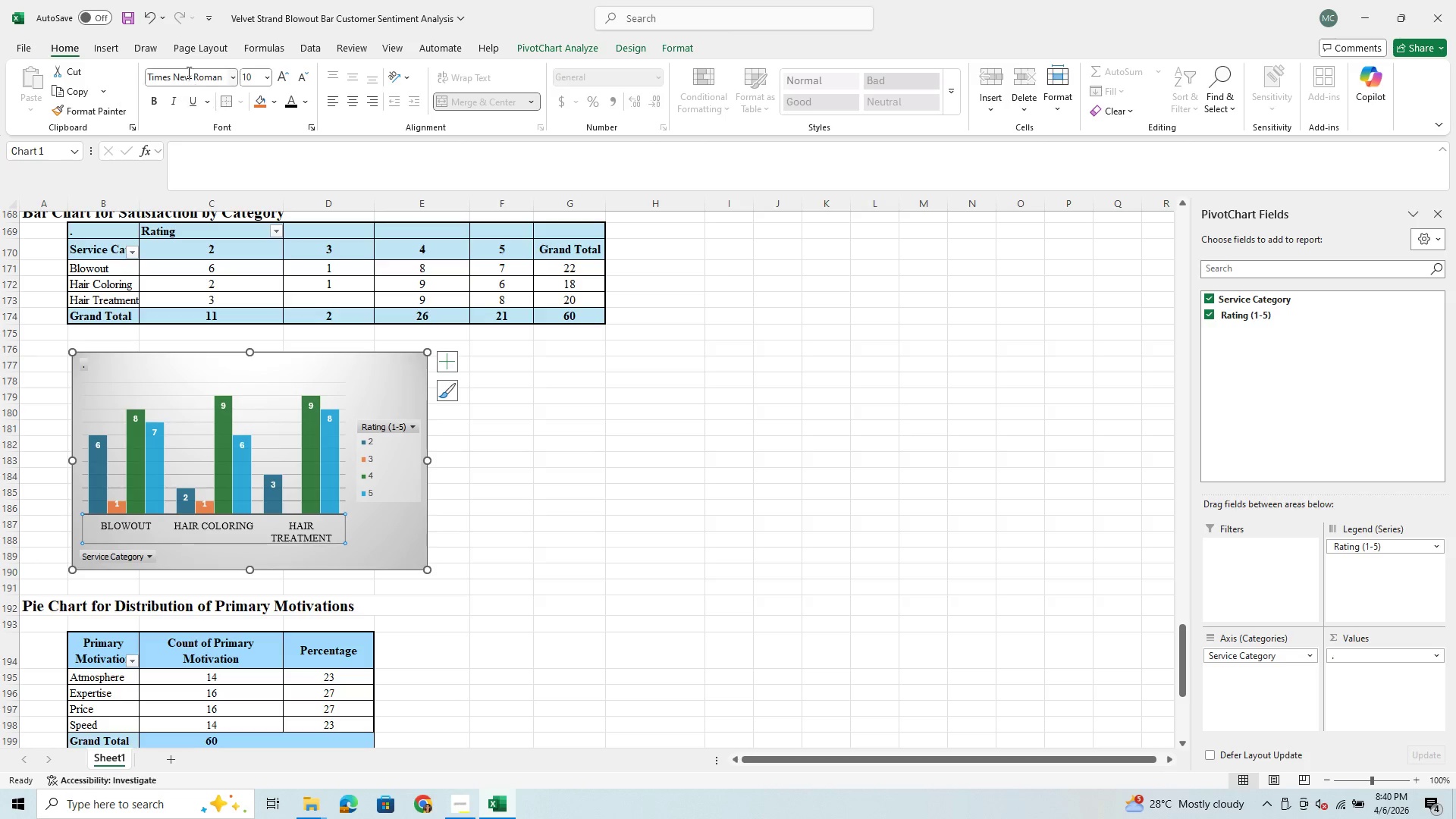 
left_click([148, 108])
 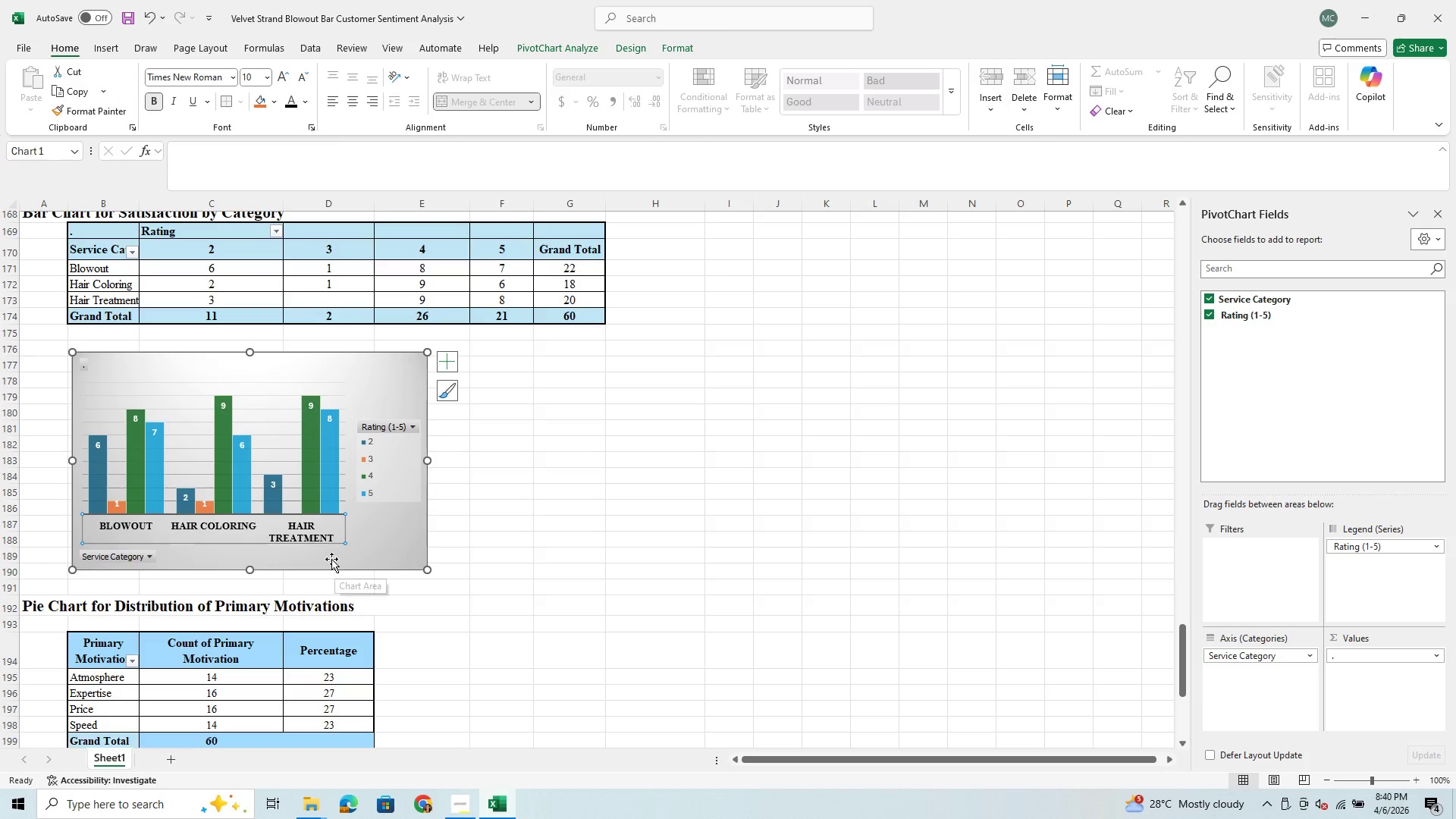 
left_click([384, 535])
 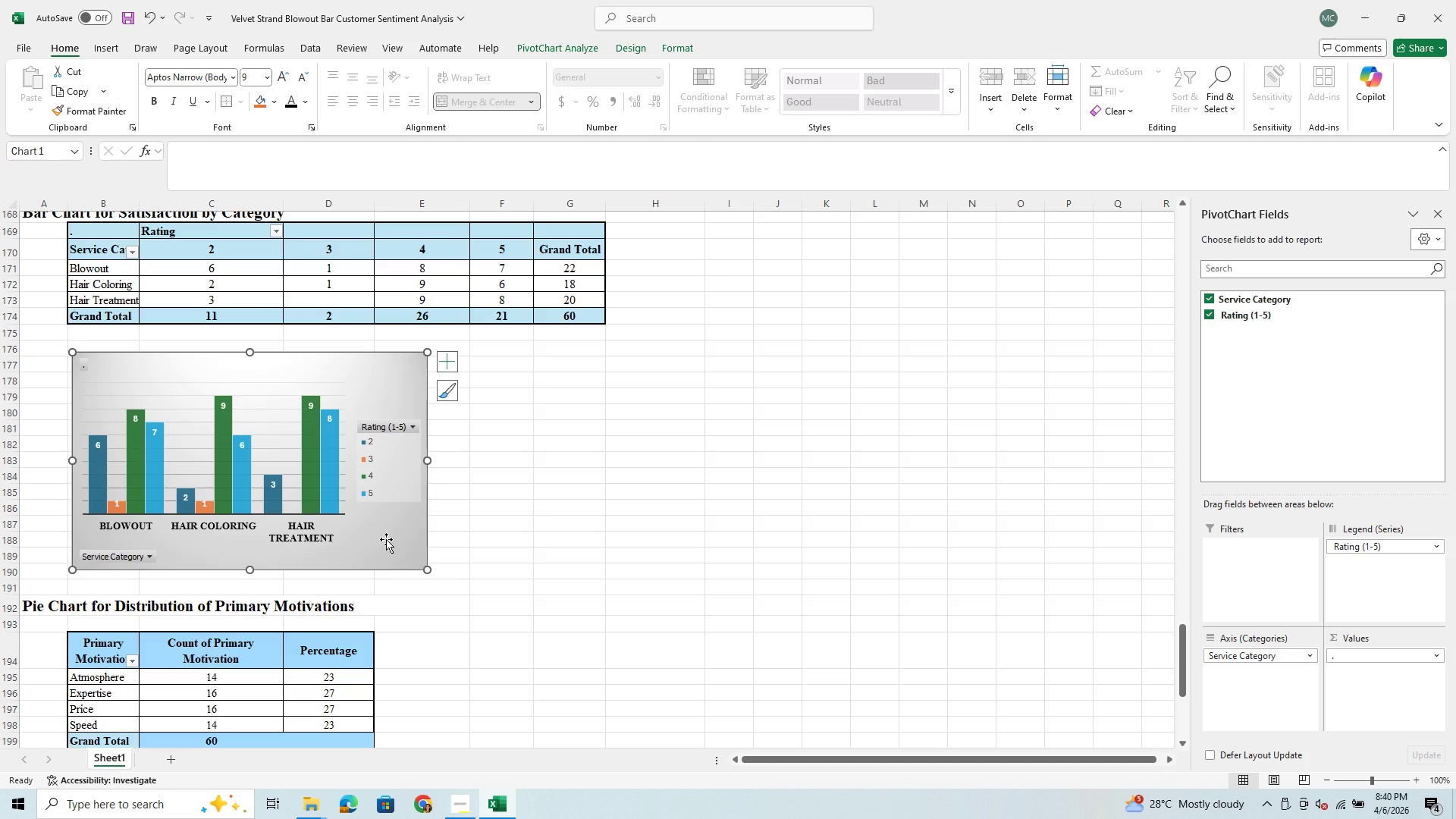 
left_click([347, 441])
 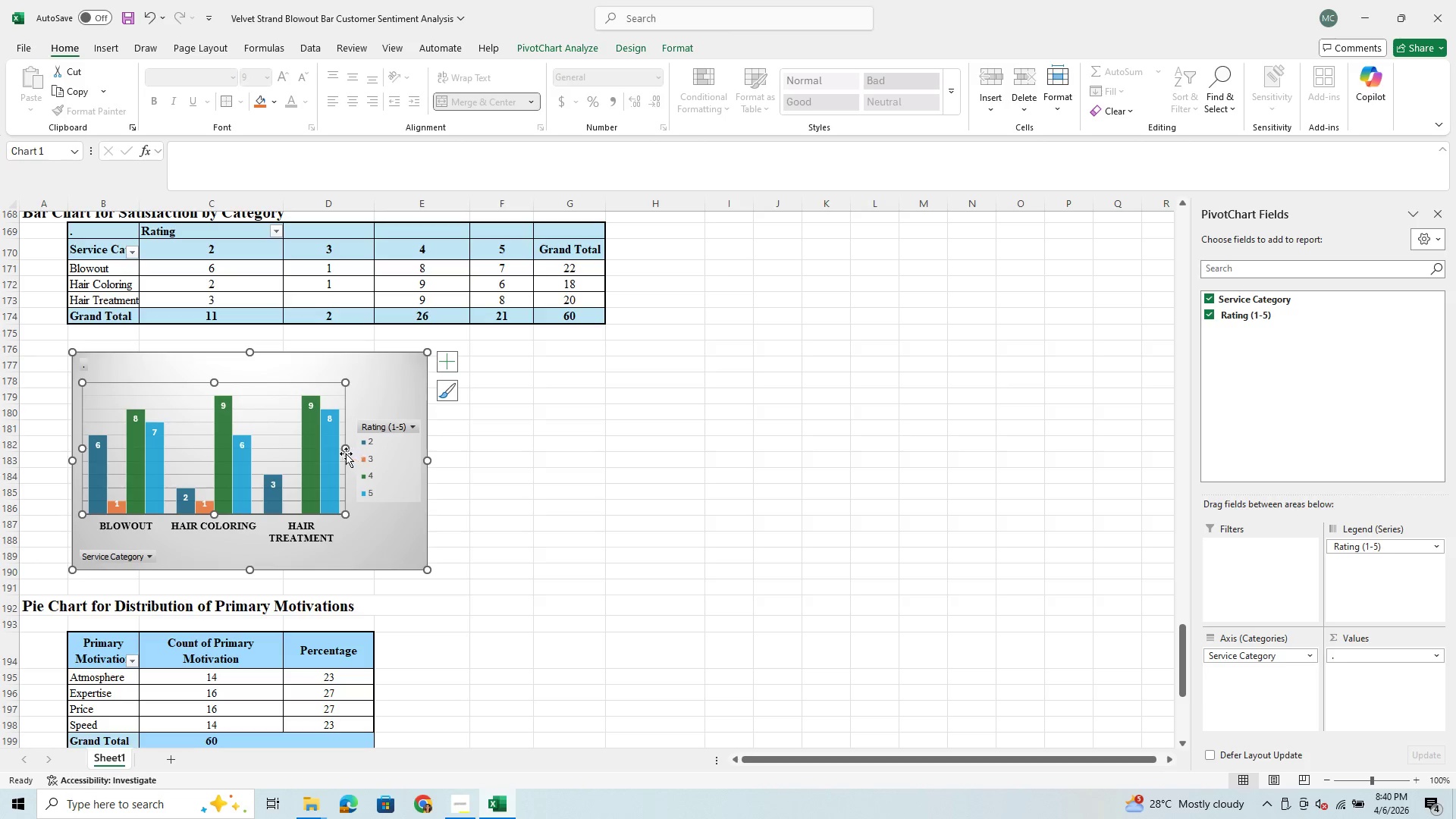 
left_click_drag(start_coordinate=[348, 446], to_coordinate=[362, 451])
 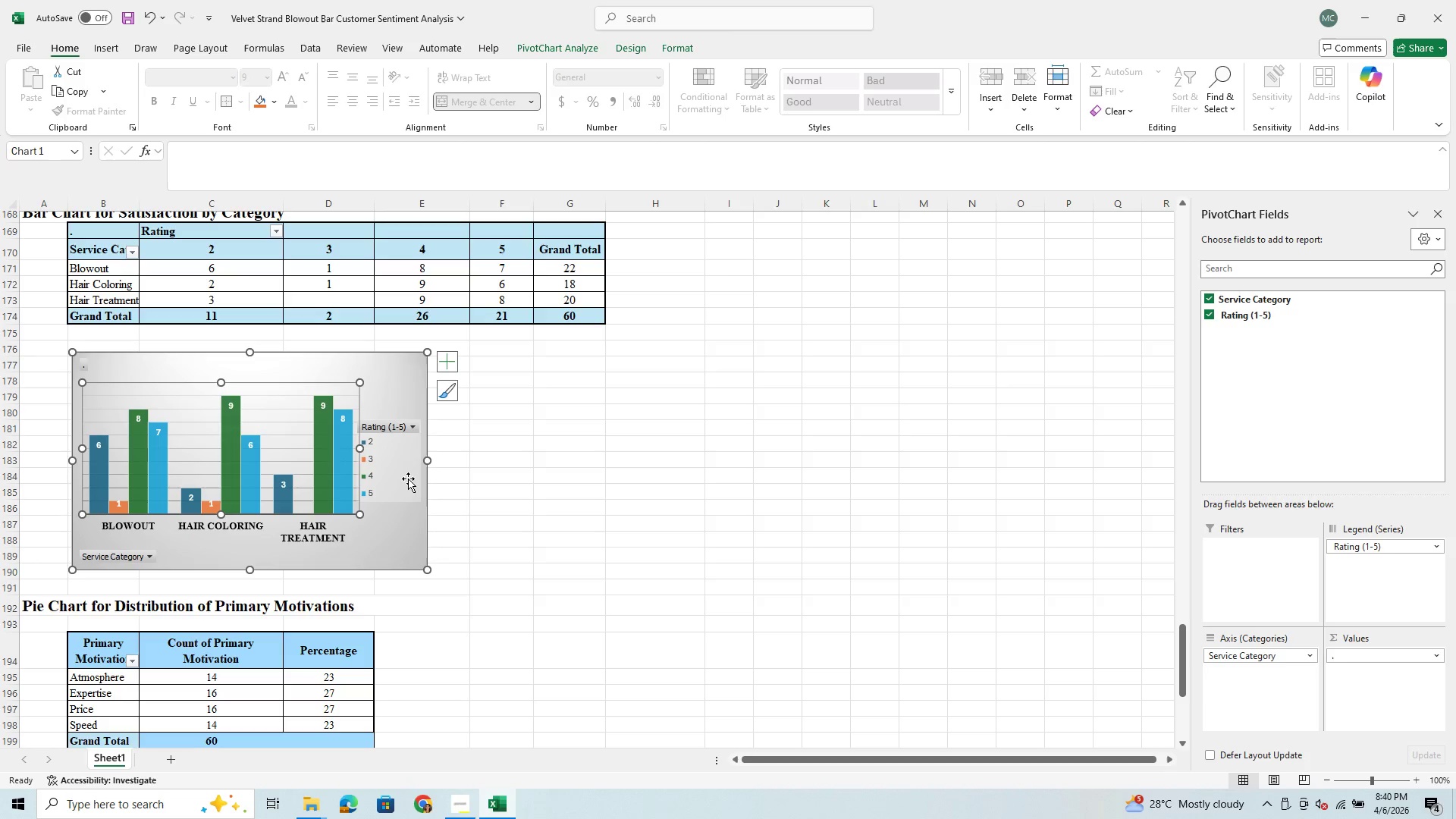 
left_click_drag(start_coordinate=[399, 491], to_coordinate=[427, 487])
 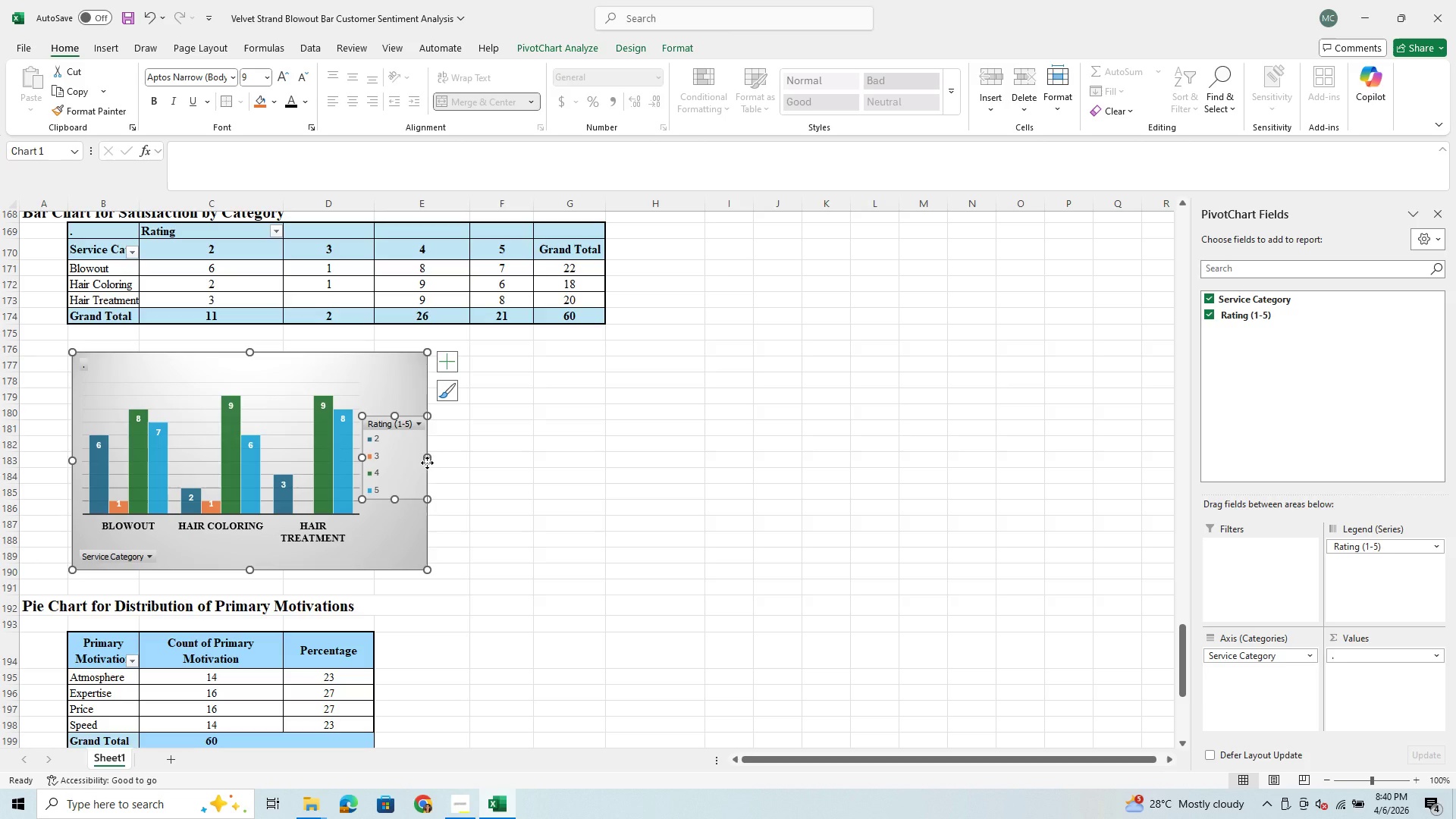 
left_click_drag(start_coordinate=[427, 463], to_coordinate=[420, 463])
 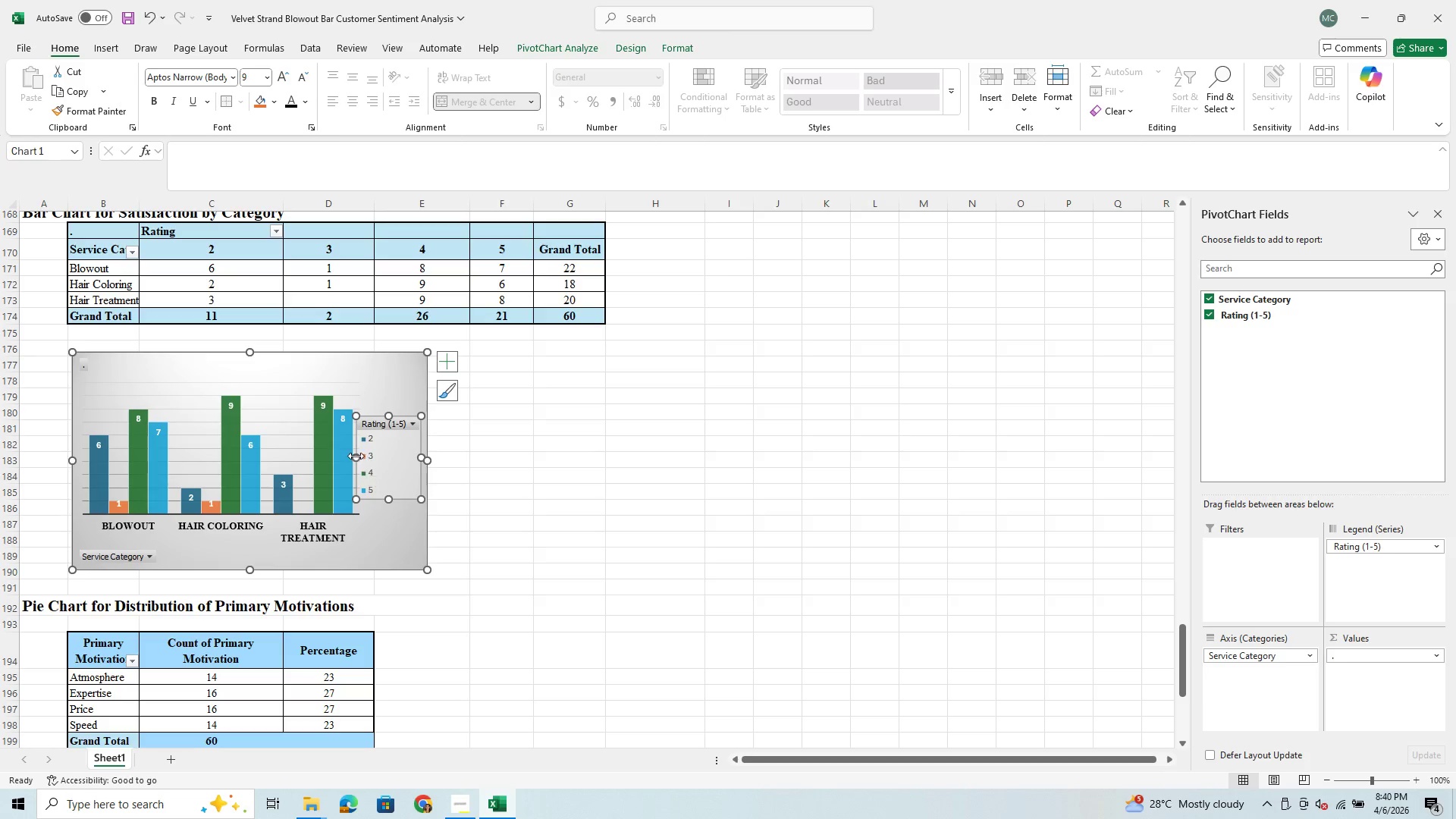 
left_click_drag(start_coordinate=[356, 456], to_coordinate=[368, 459])
 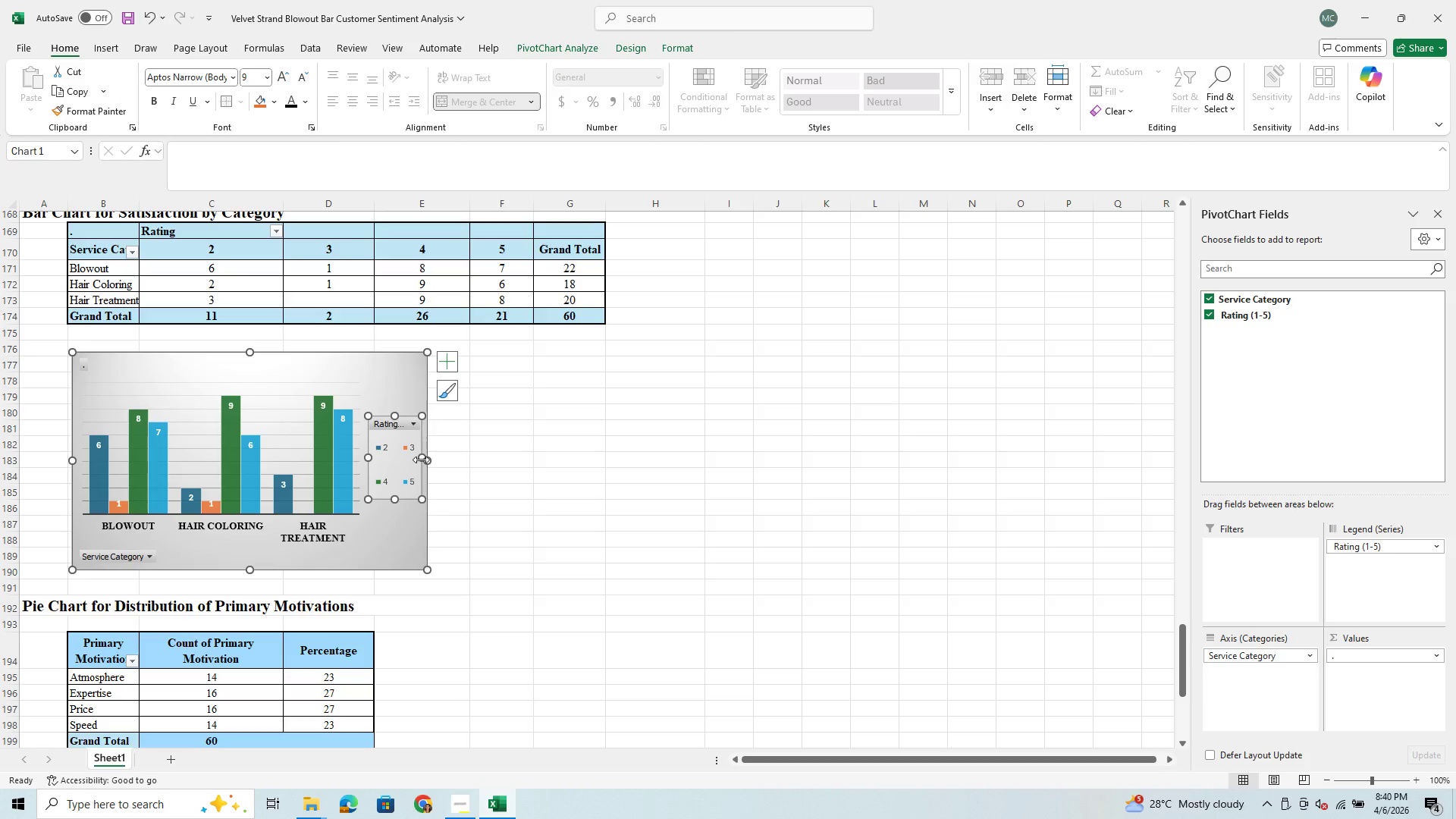 
left_click_drag(start_coordinate=[431, 462], to_coordinate=[447, 462])
 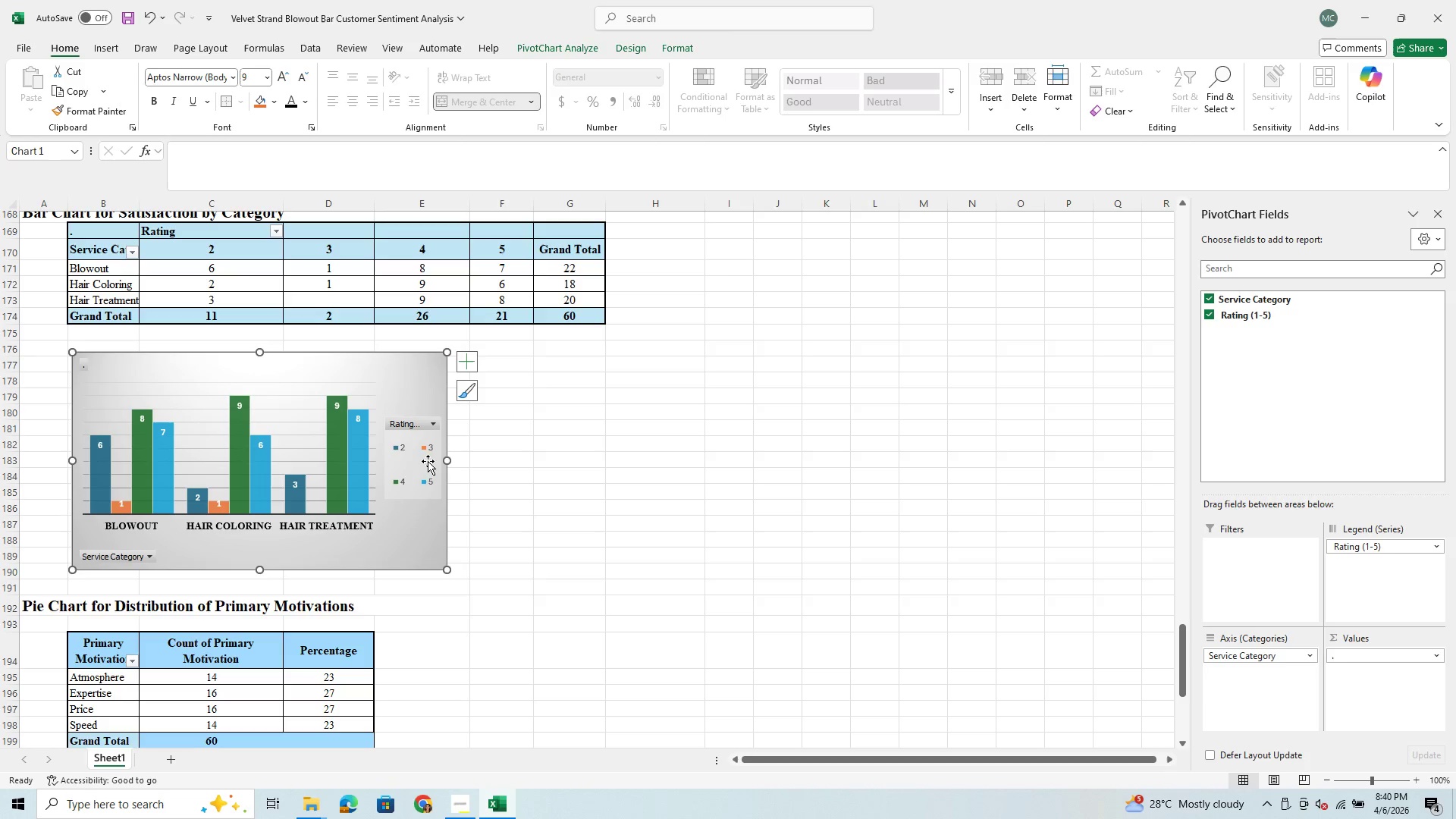 
mouse_move([444, 457])
 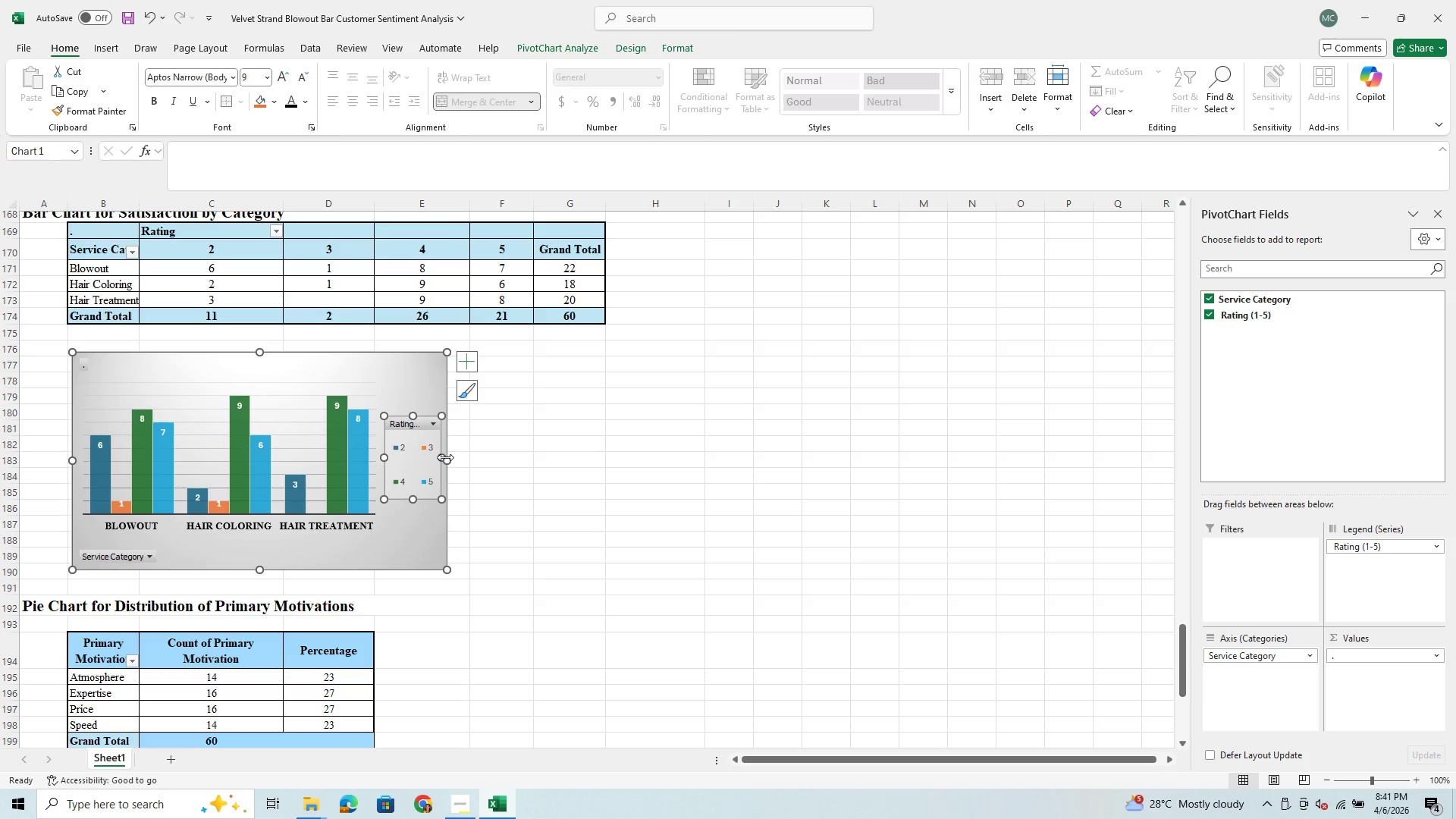 
left_click_drag(start_coordinate=[445, 457], to_coordinate=[456, 460])
 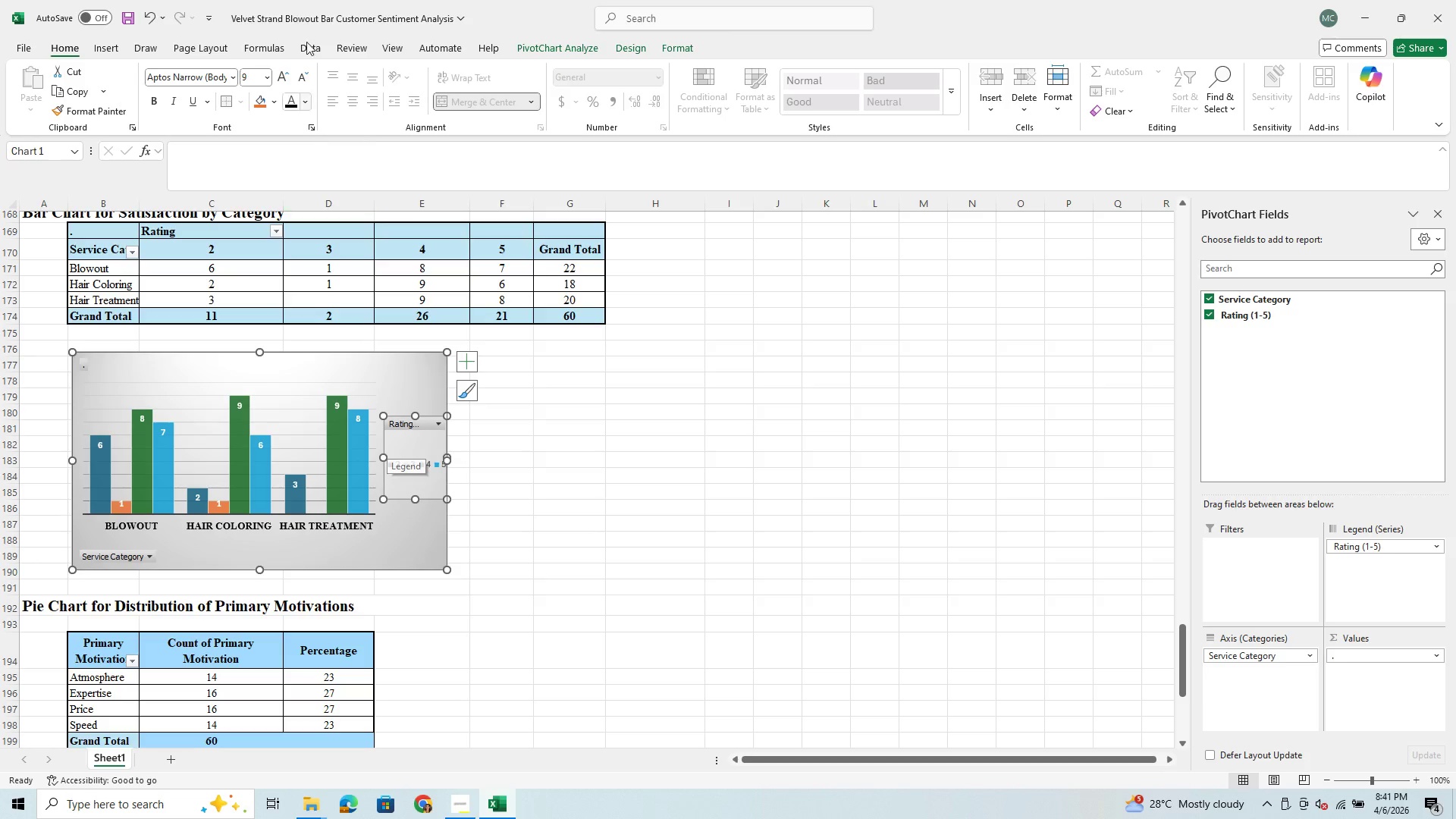 
wait(5.2)
 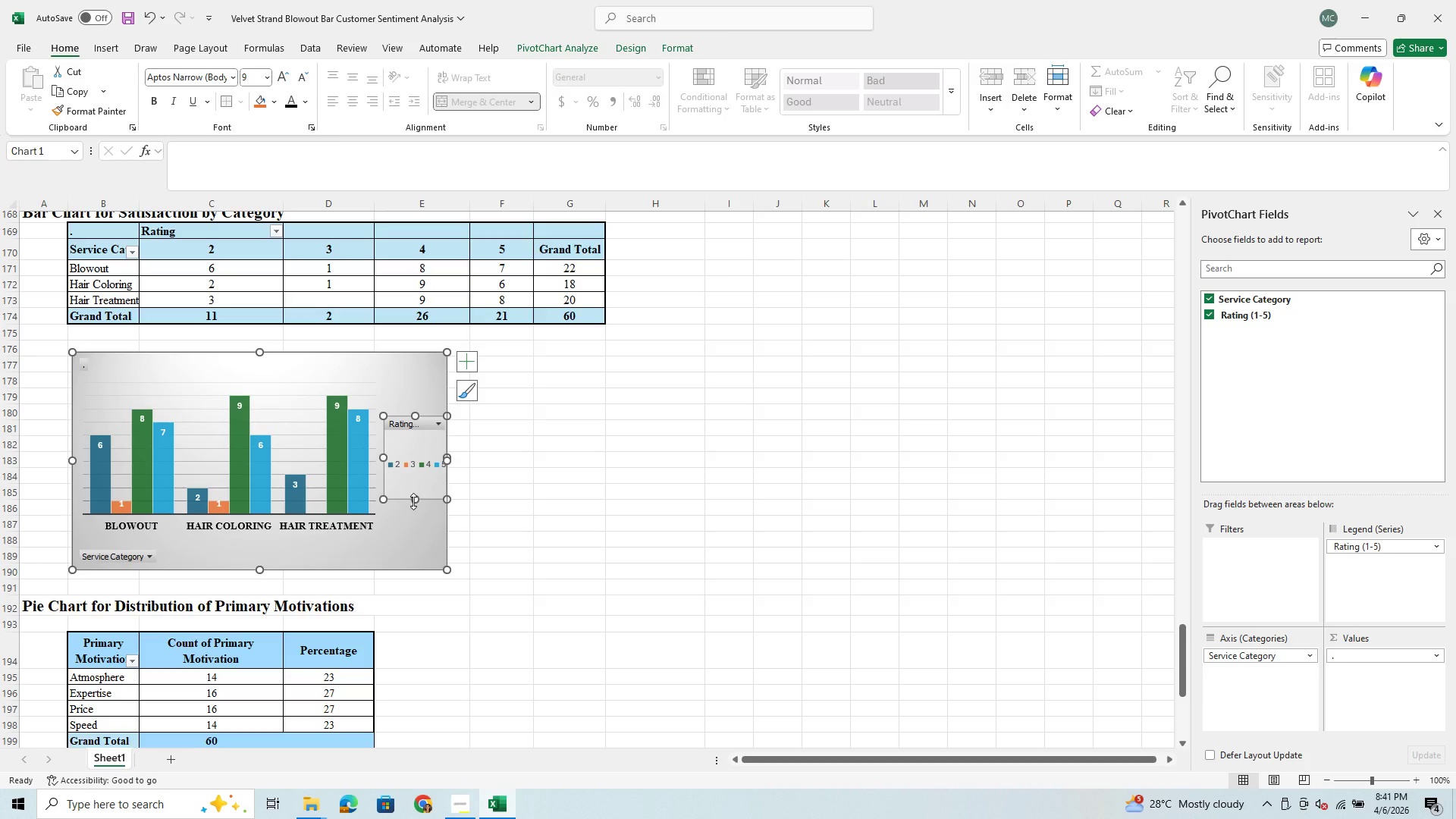 
double_click([143, 11])
 